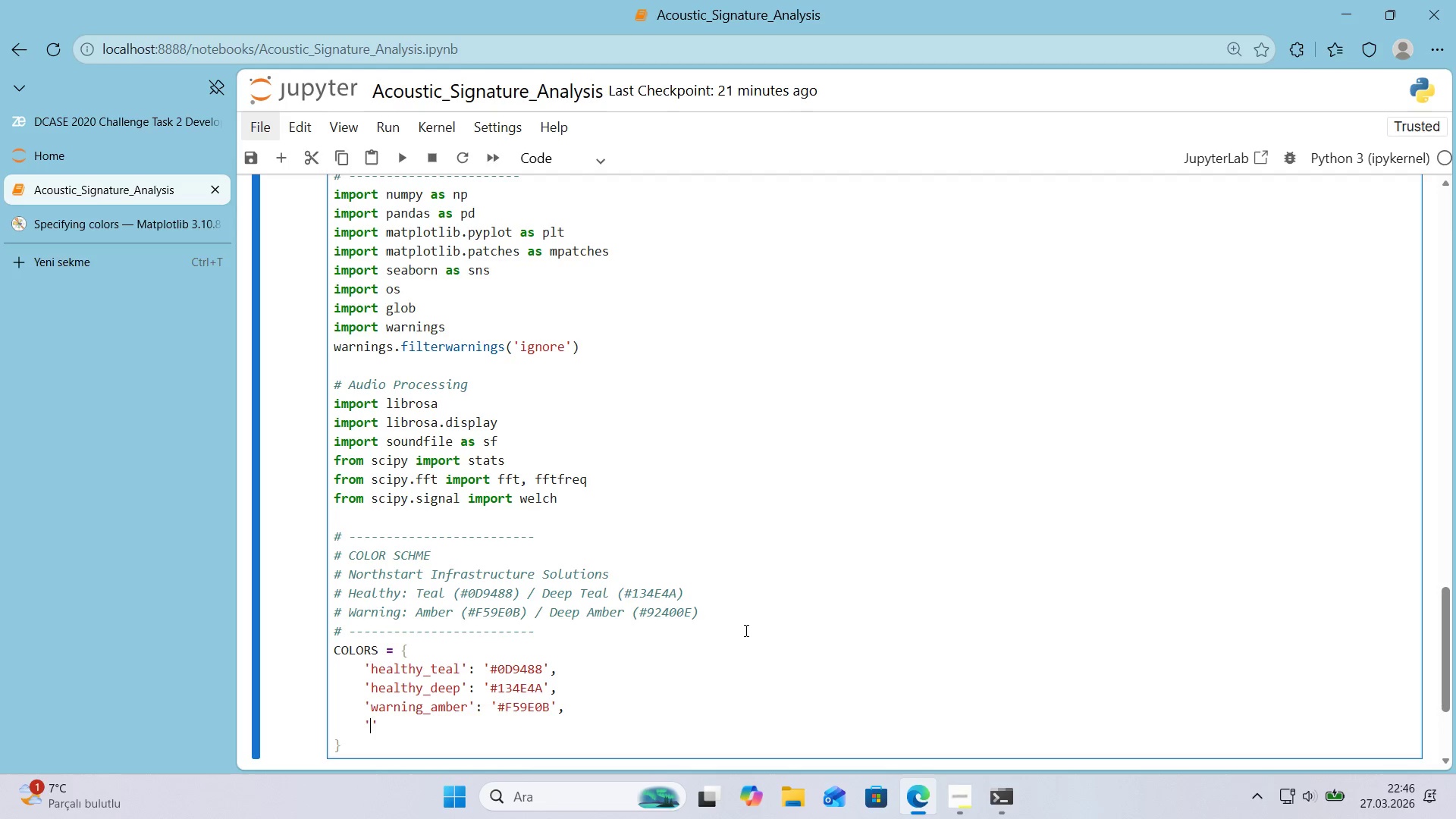 
type(ARN')
key(Backspace)
key(Backspace)
key(Backspace)
key(Backspace)
type(warn'ng_deep)
 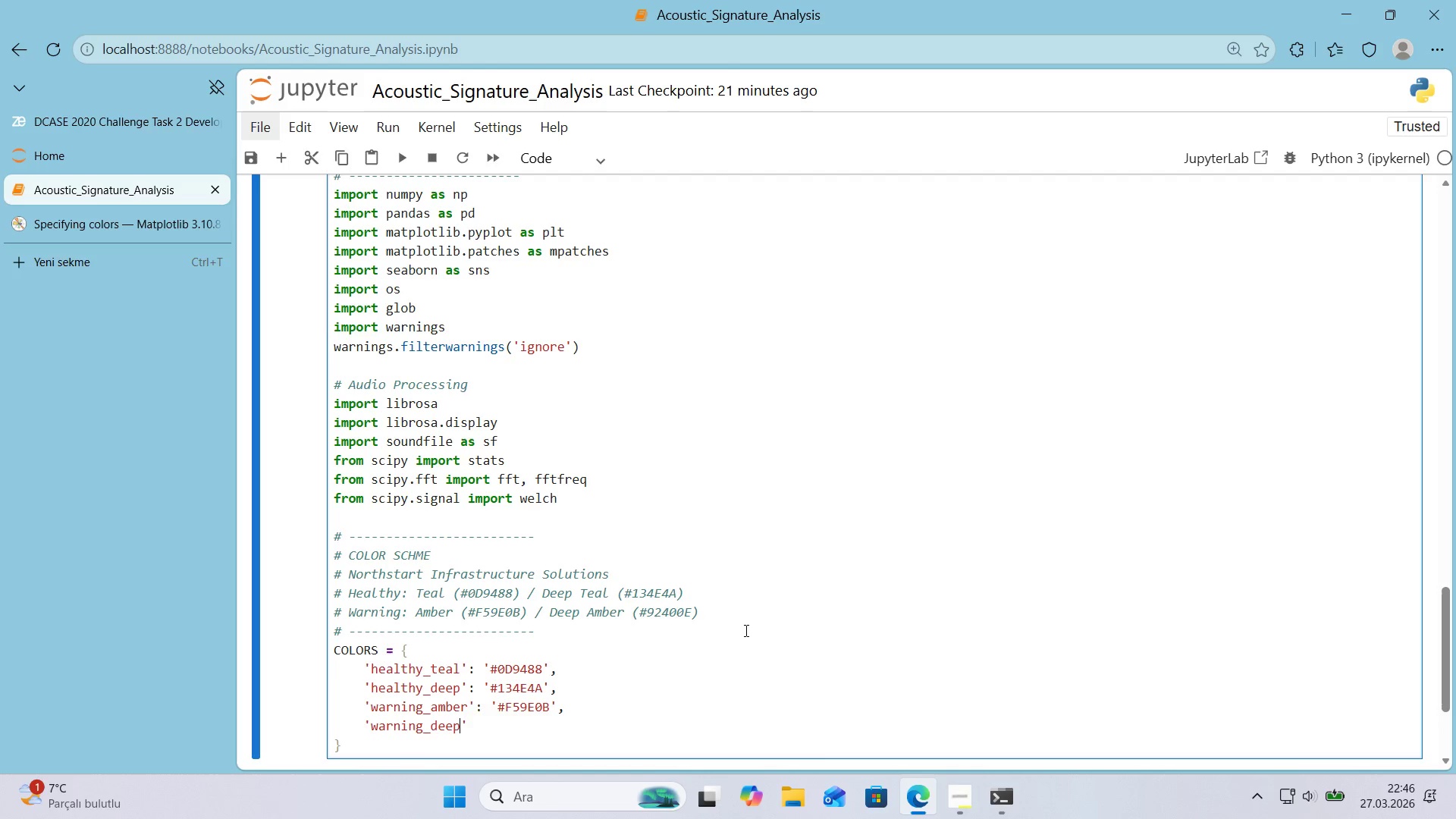 
key(ArrowRight)
 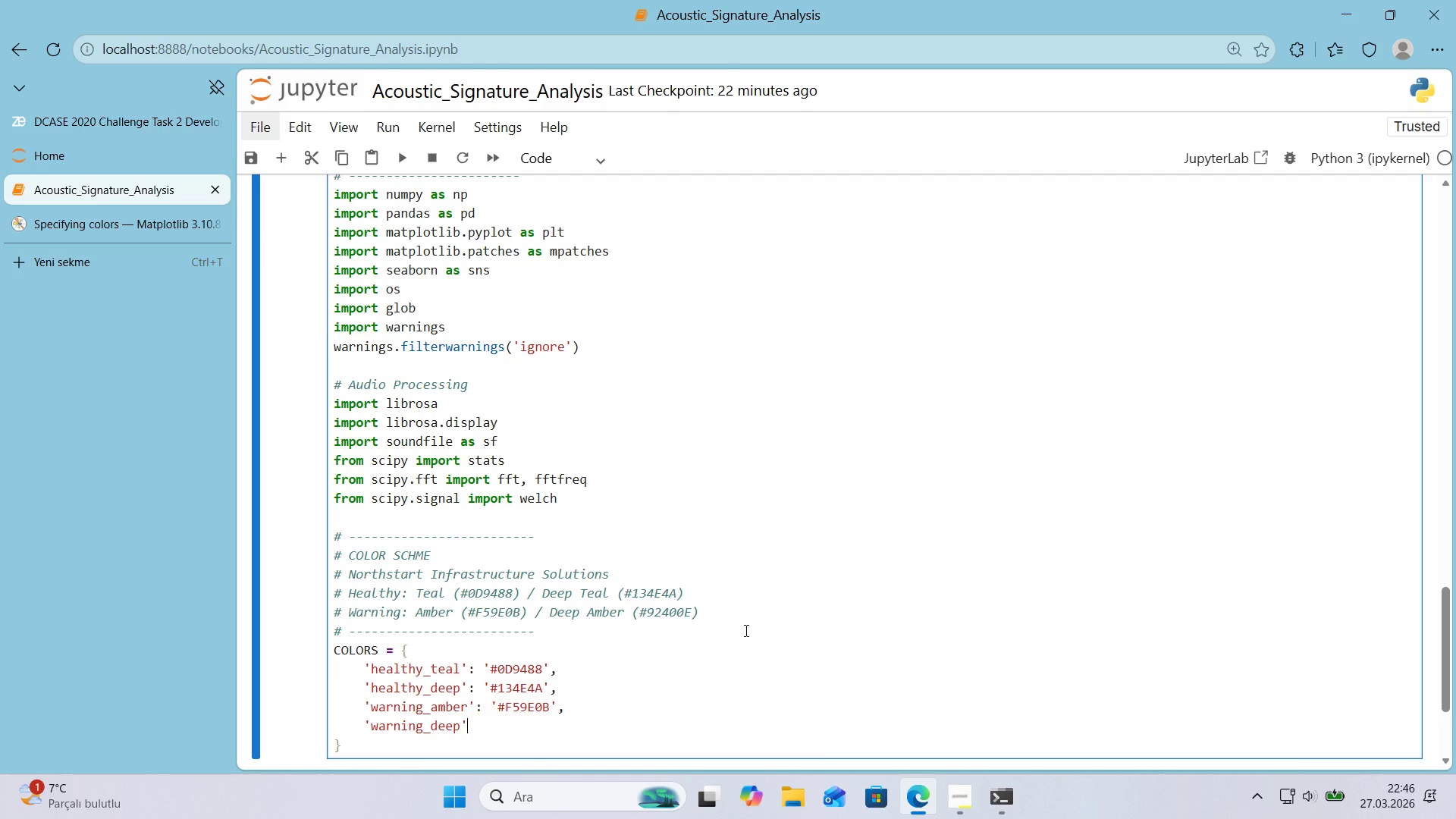 
type(> @@)
 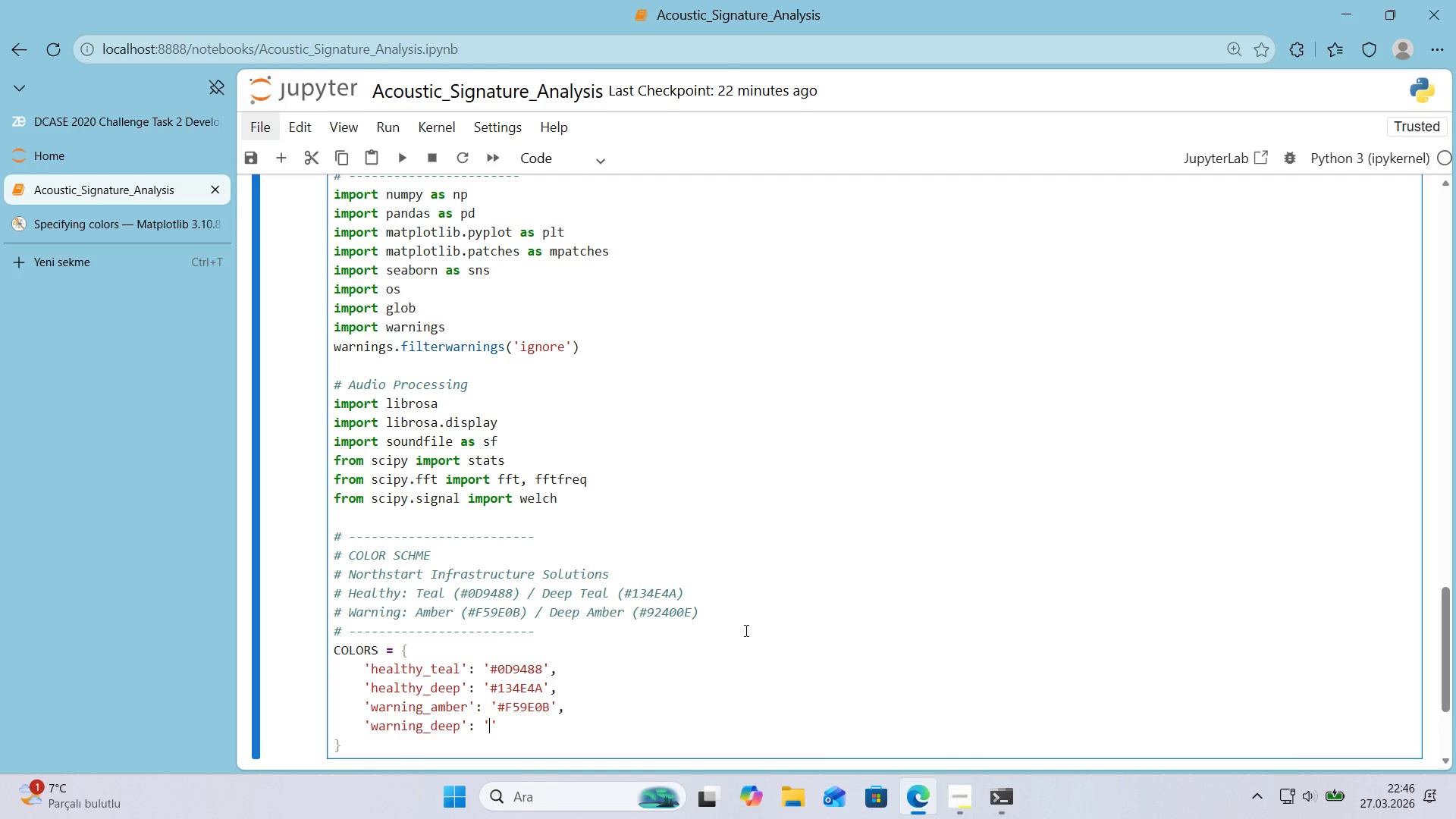 
 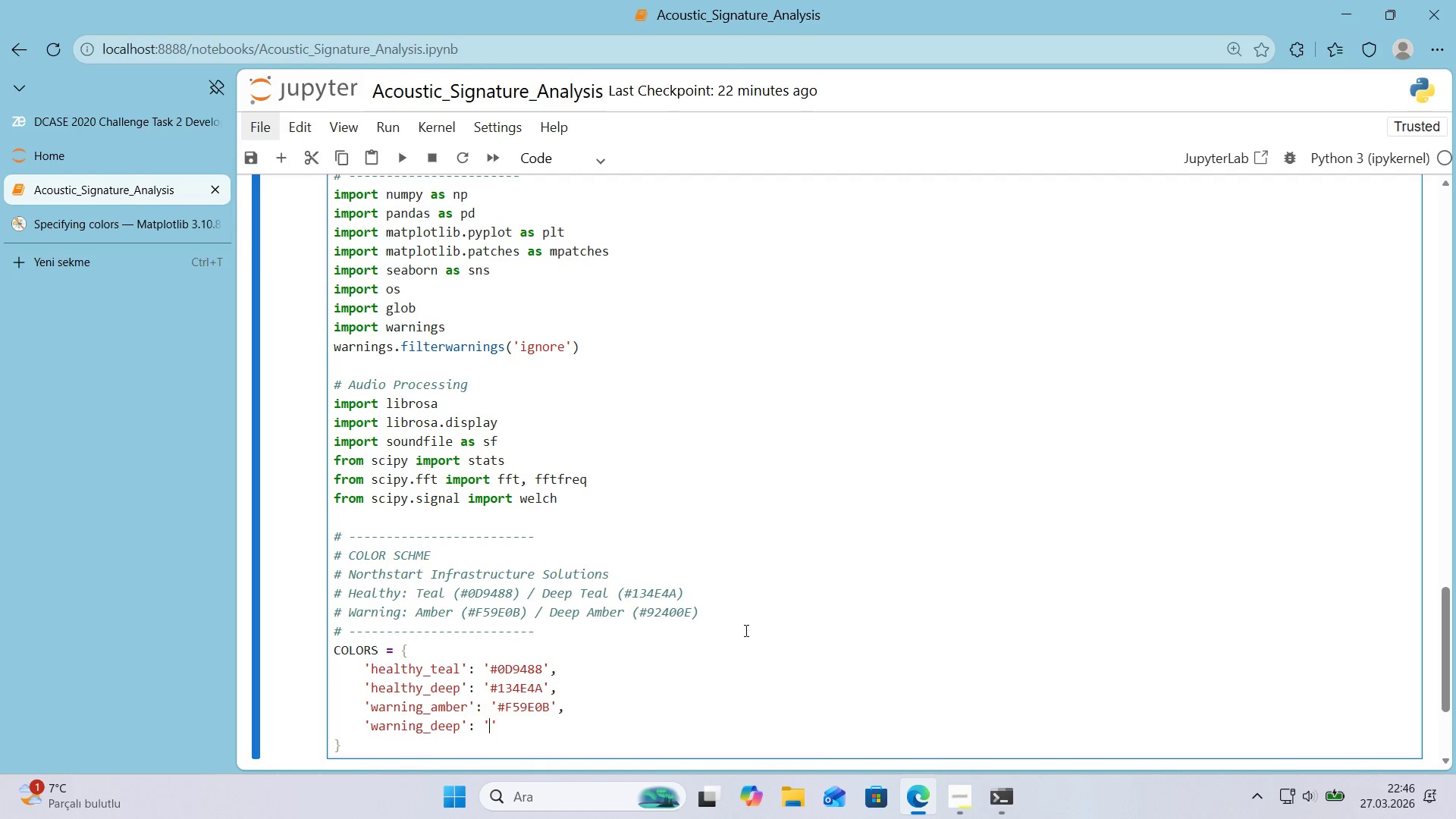 
key(ArrowLeft)
 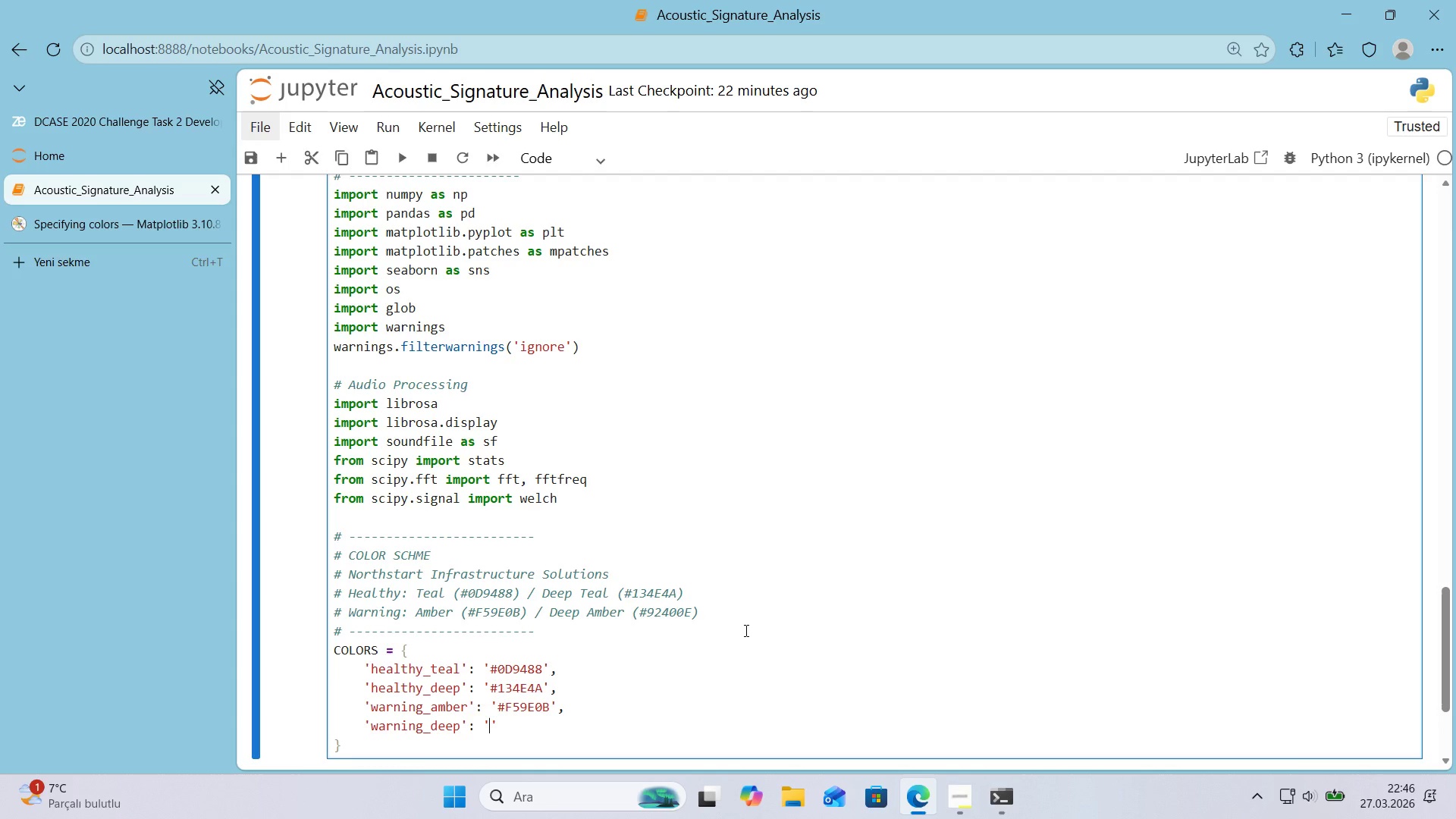 
wait(5.05)
 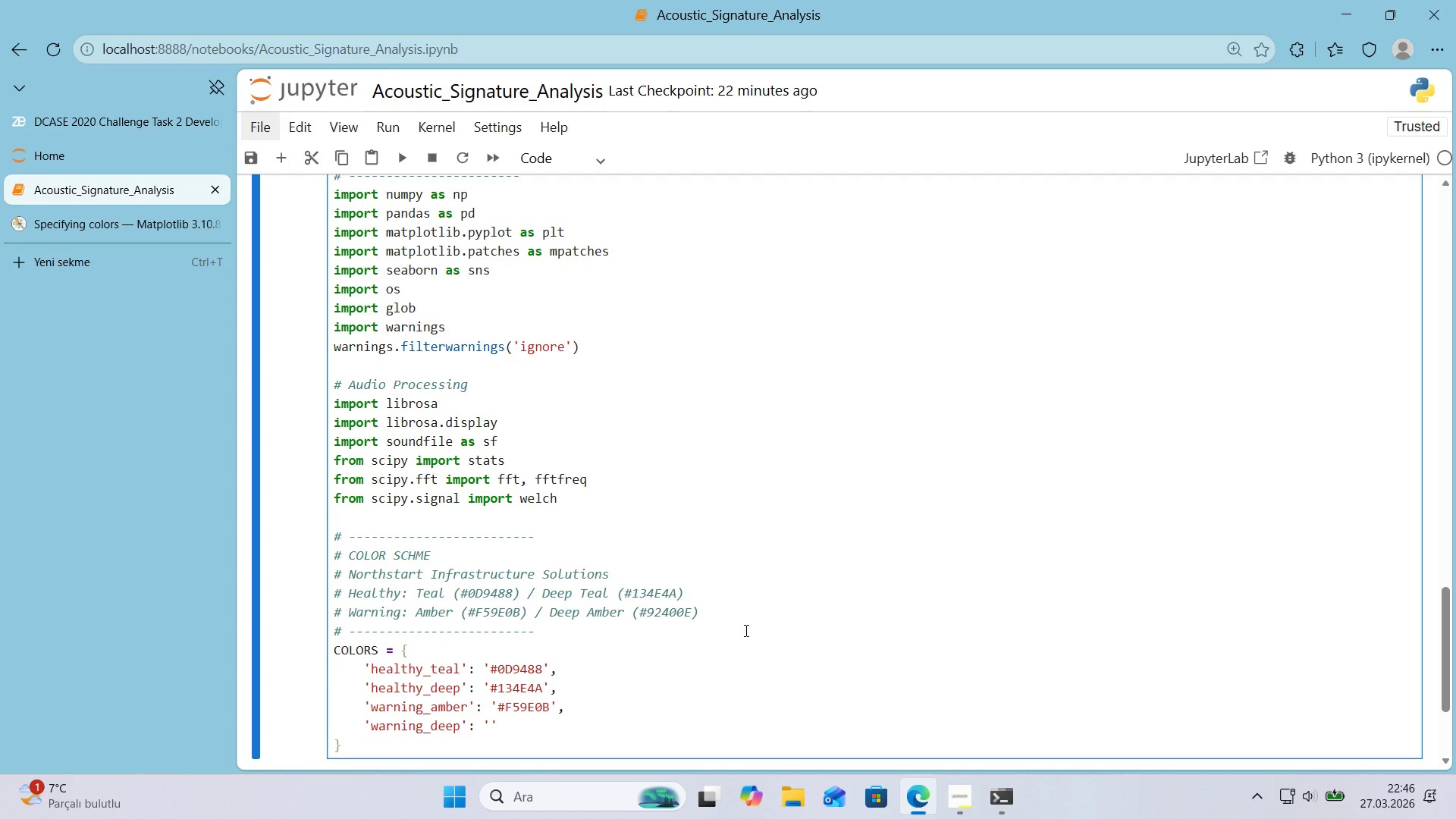 
key(Alt+Control+3)
 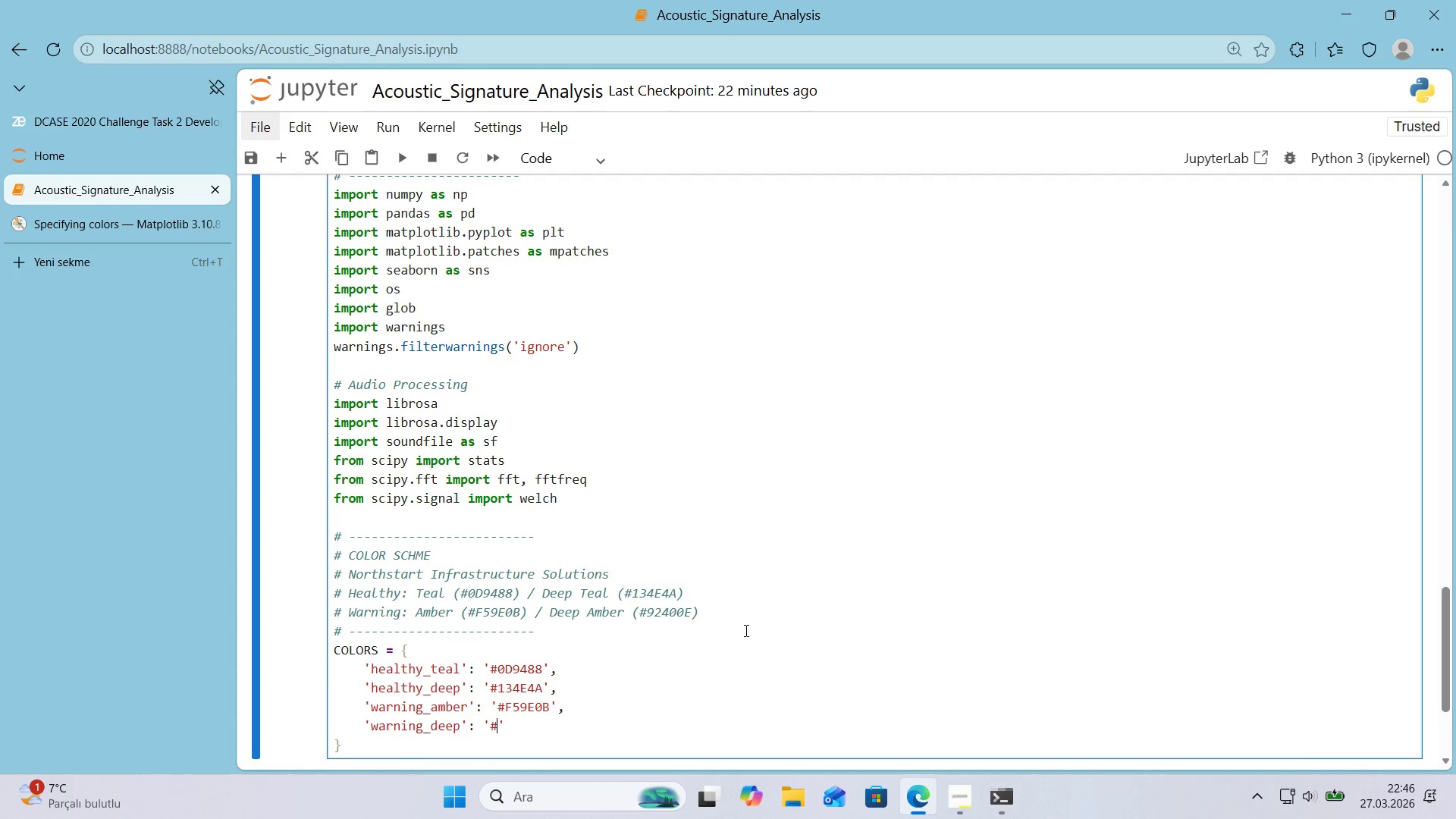 
key(Numpad9)
 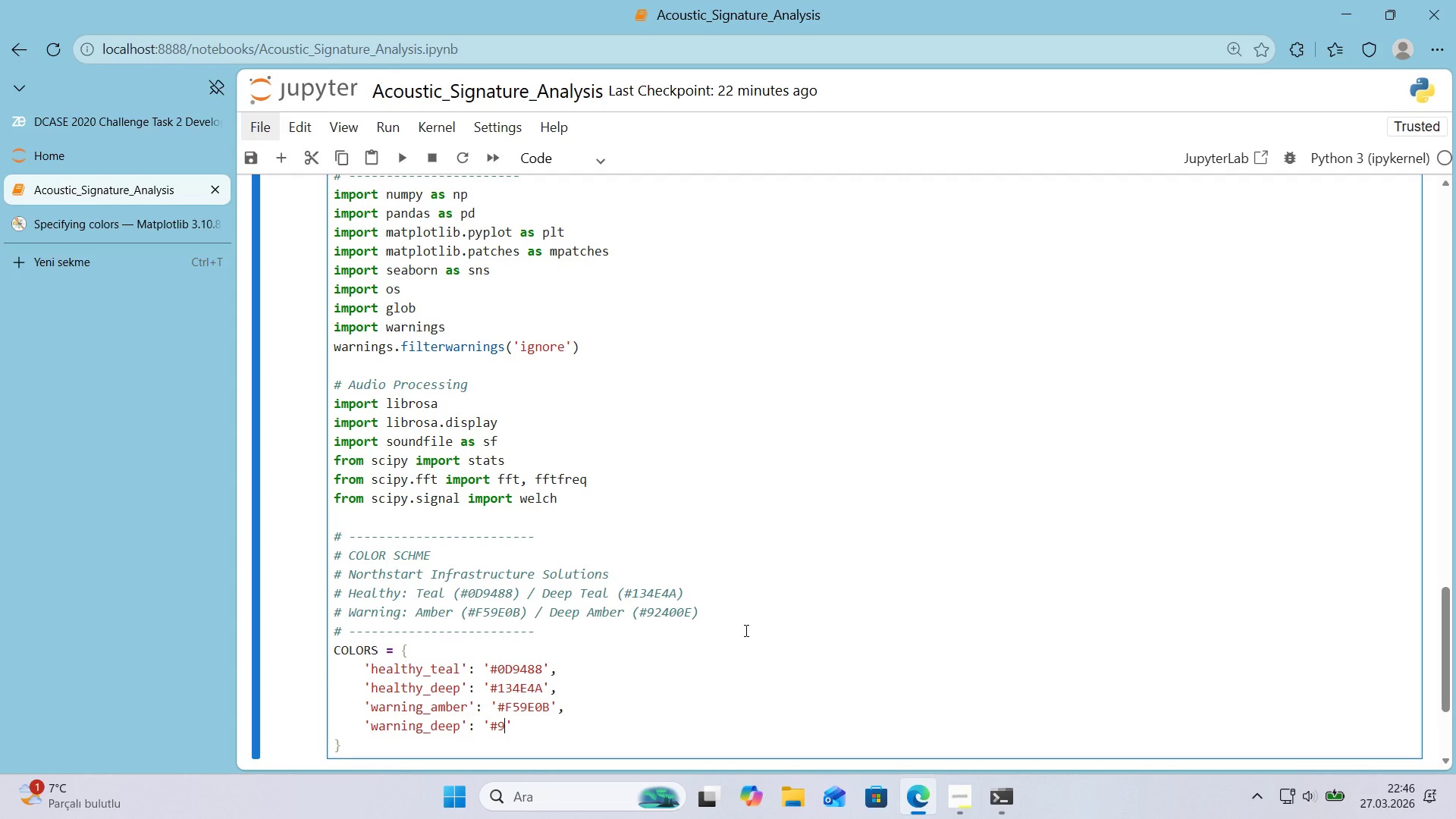 
key(Numpad2)
 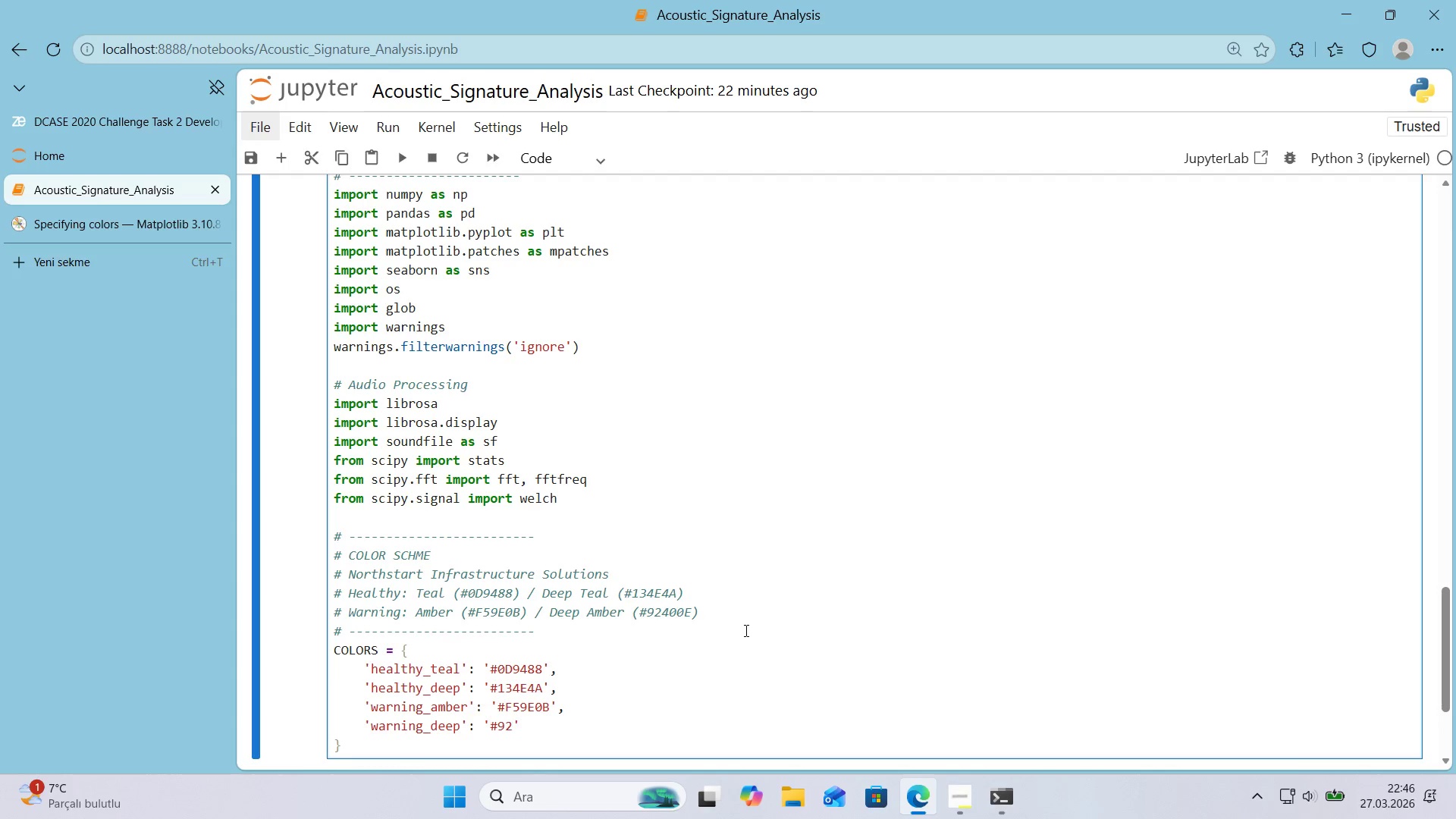 
key(Numpad4)
 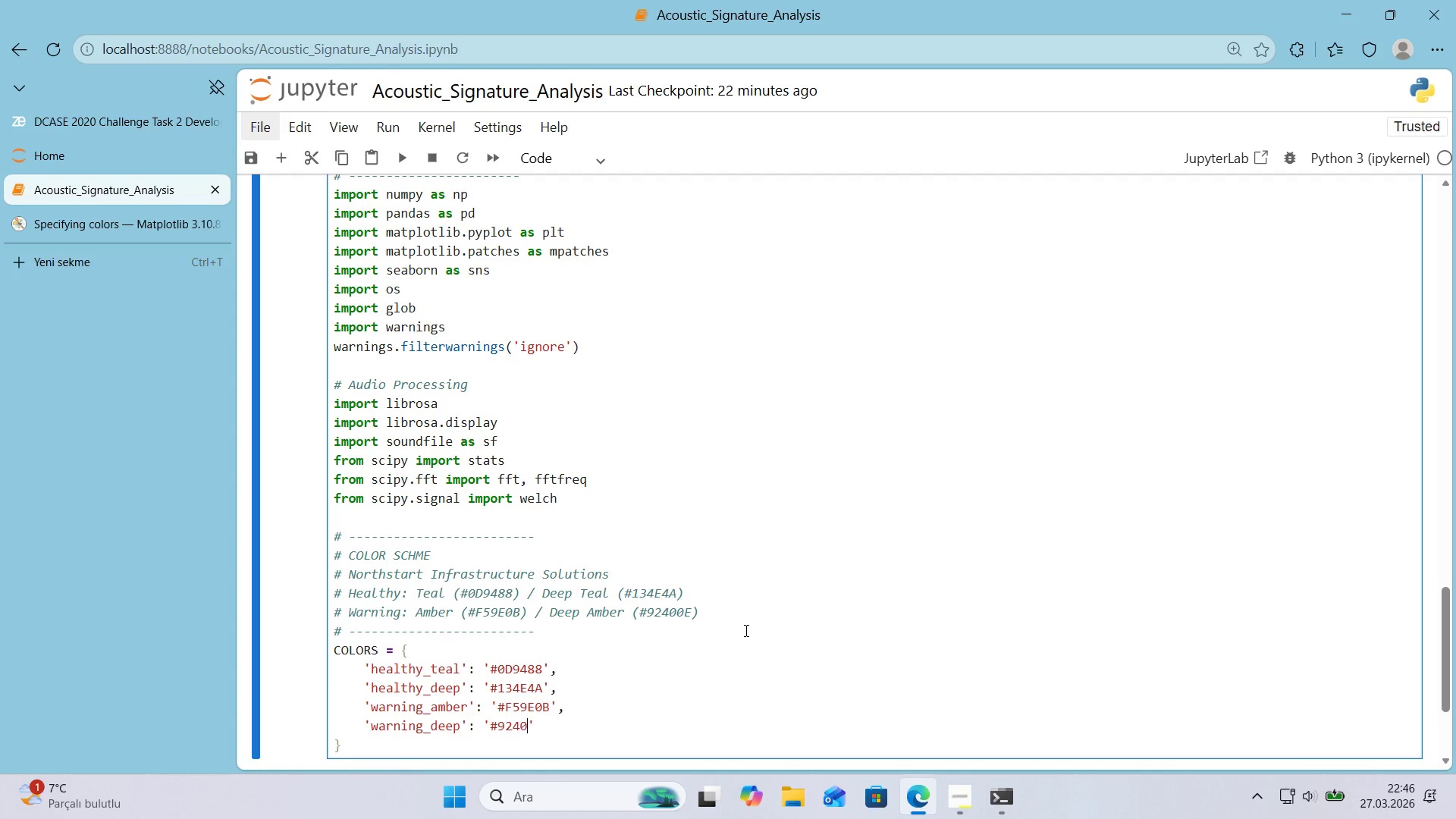 
key(Numpad0)
 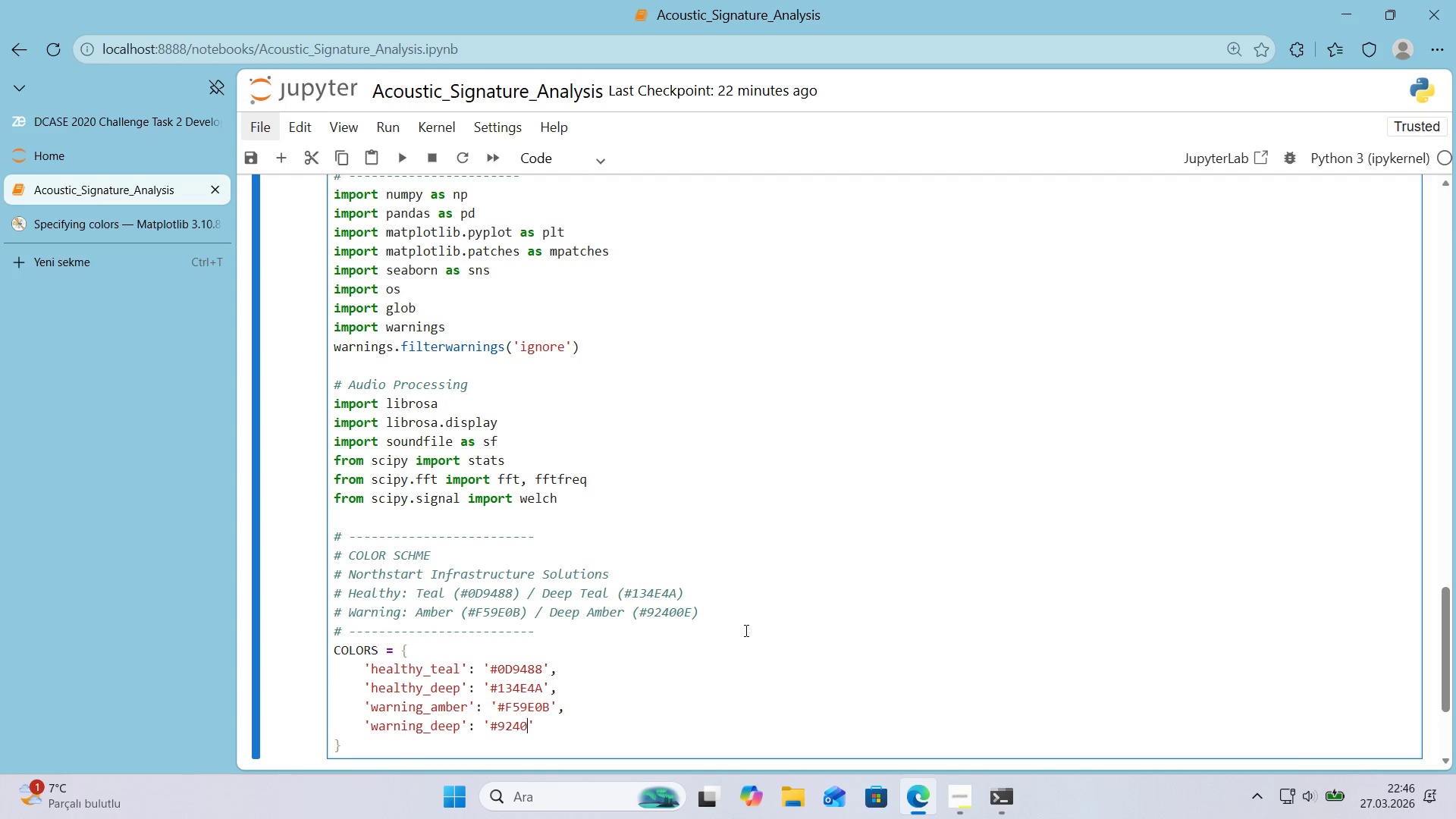 
key(Numpad0)
 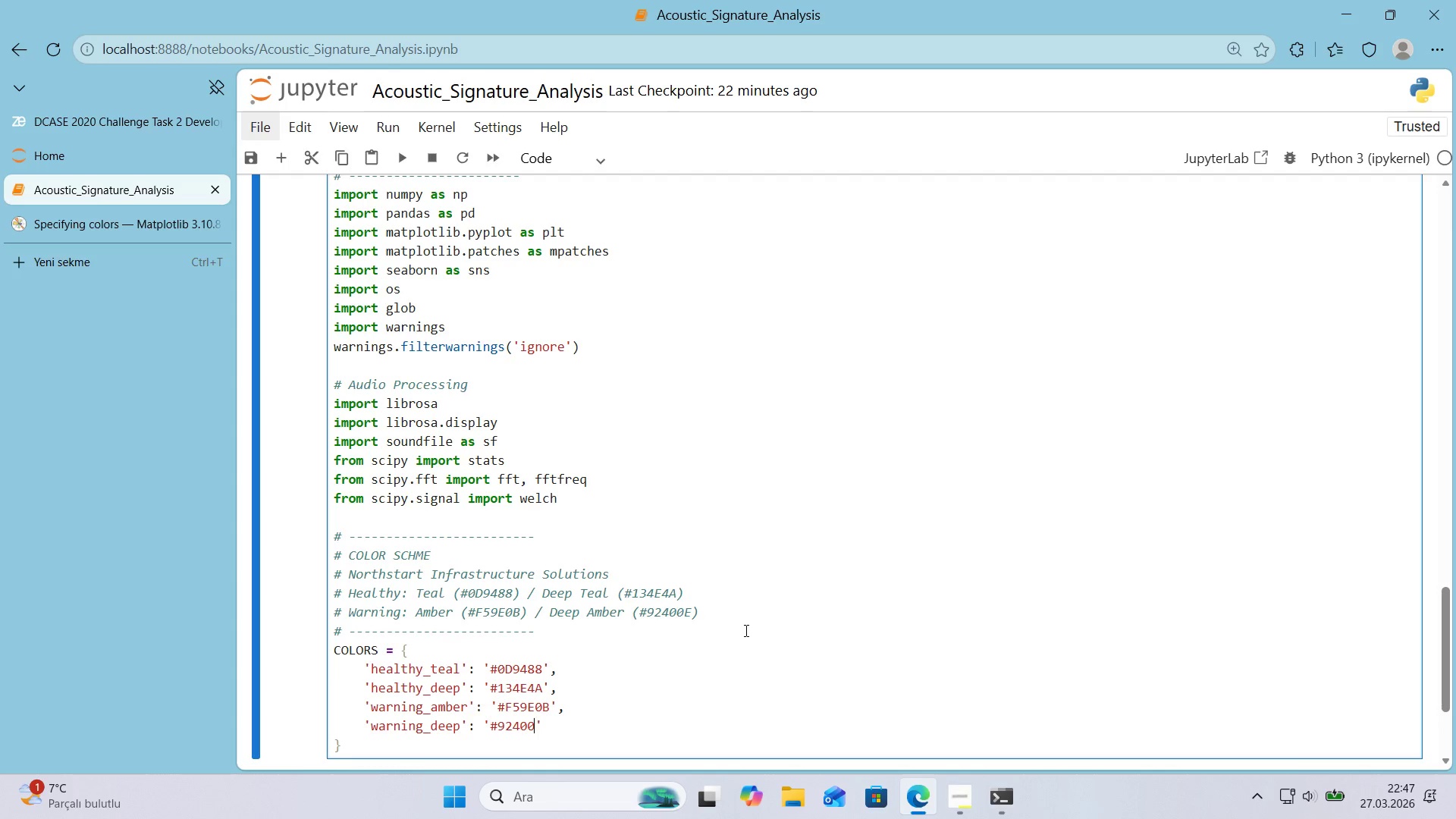 
key(CapsLock)
 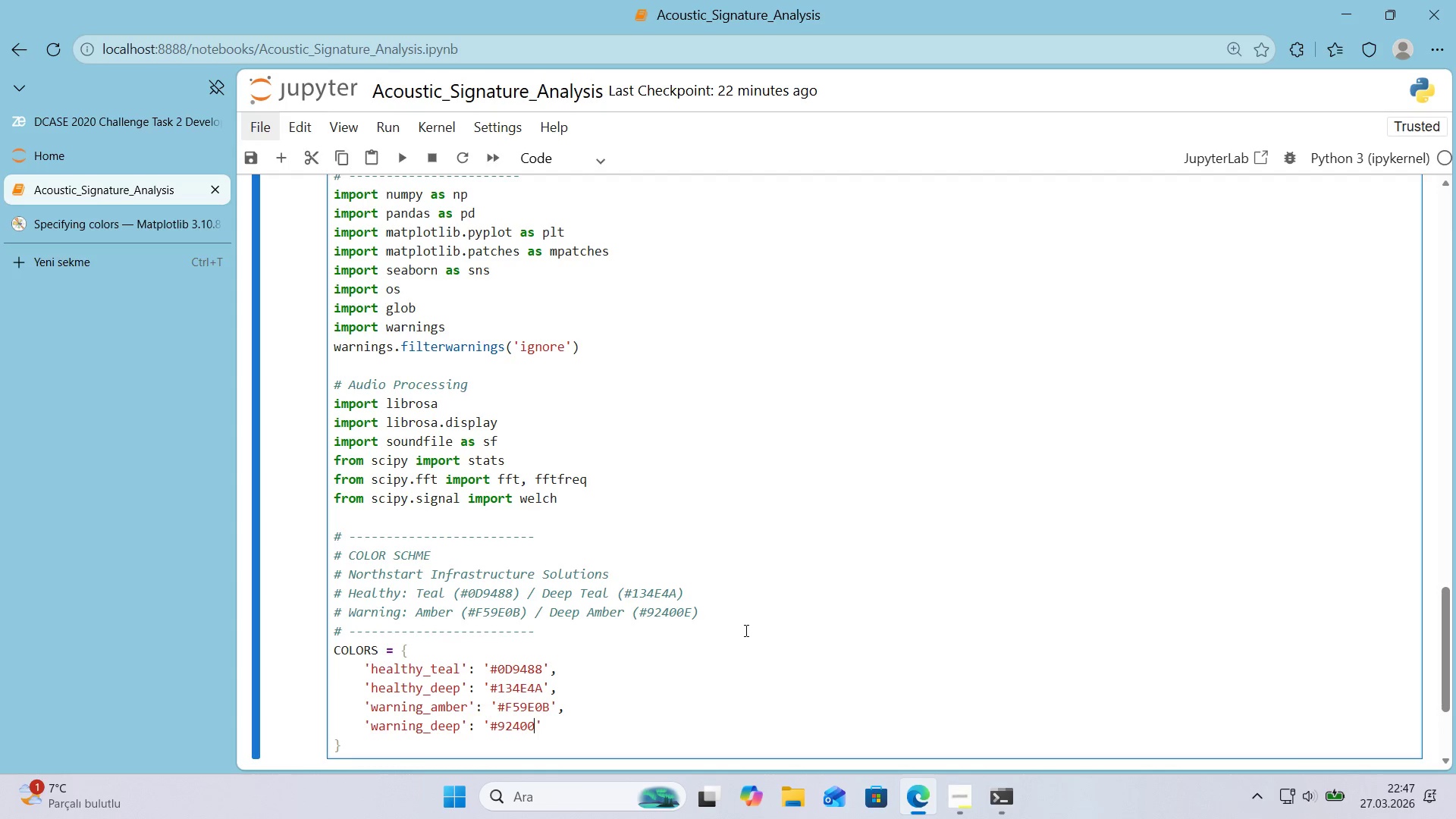 
key(E)
 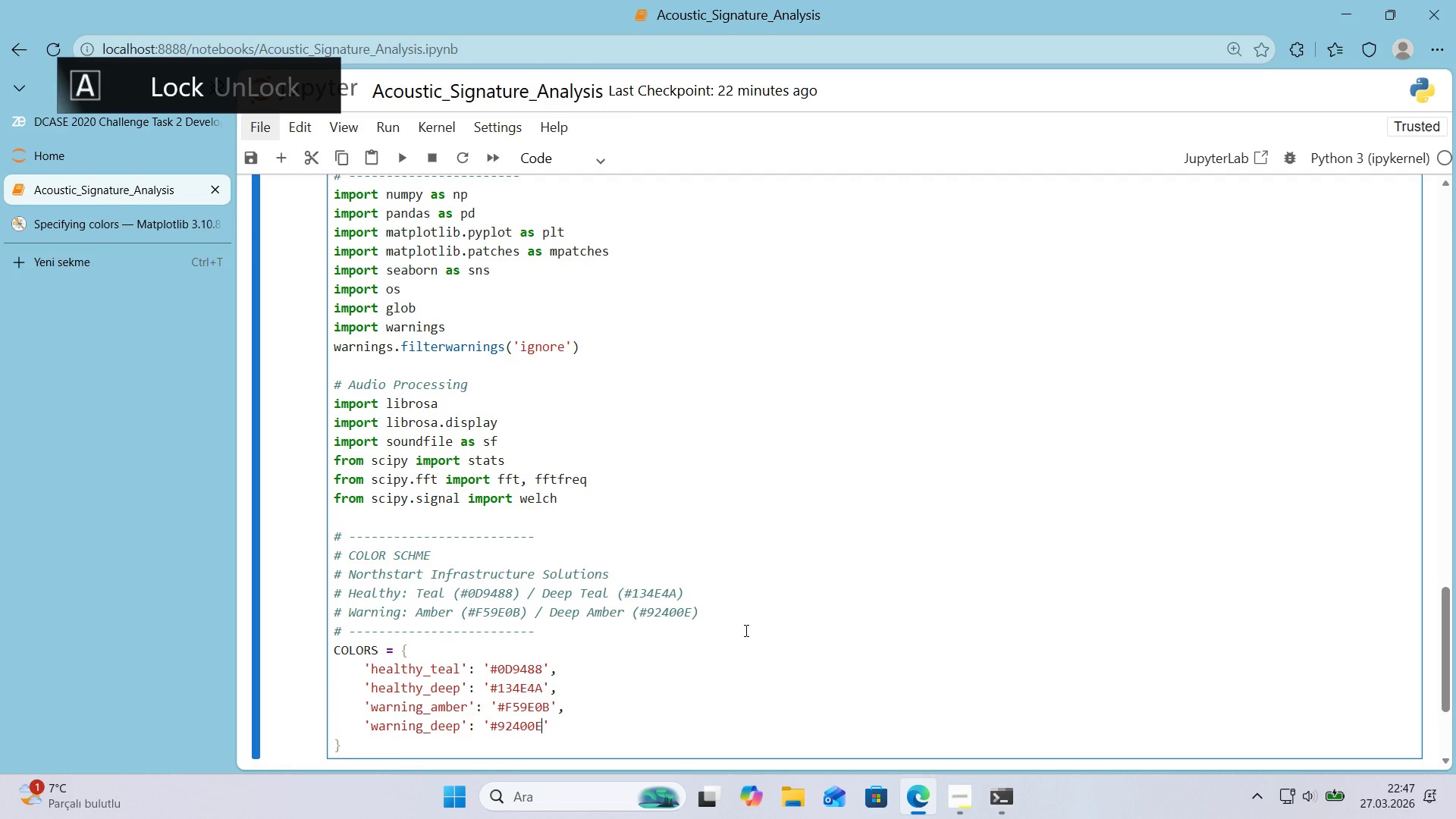 
key(CapsLock)
 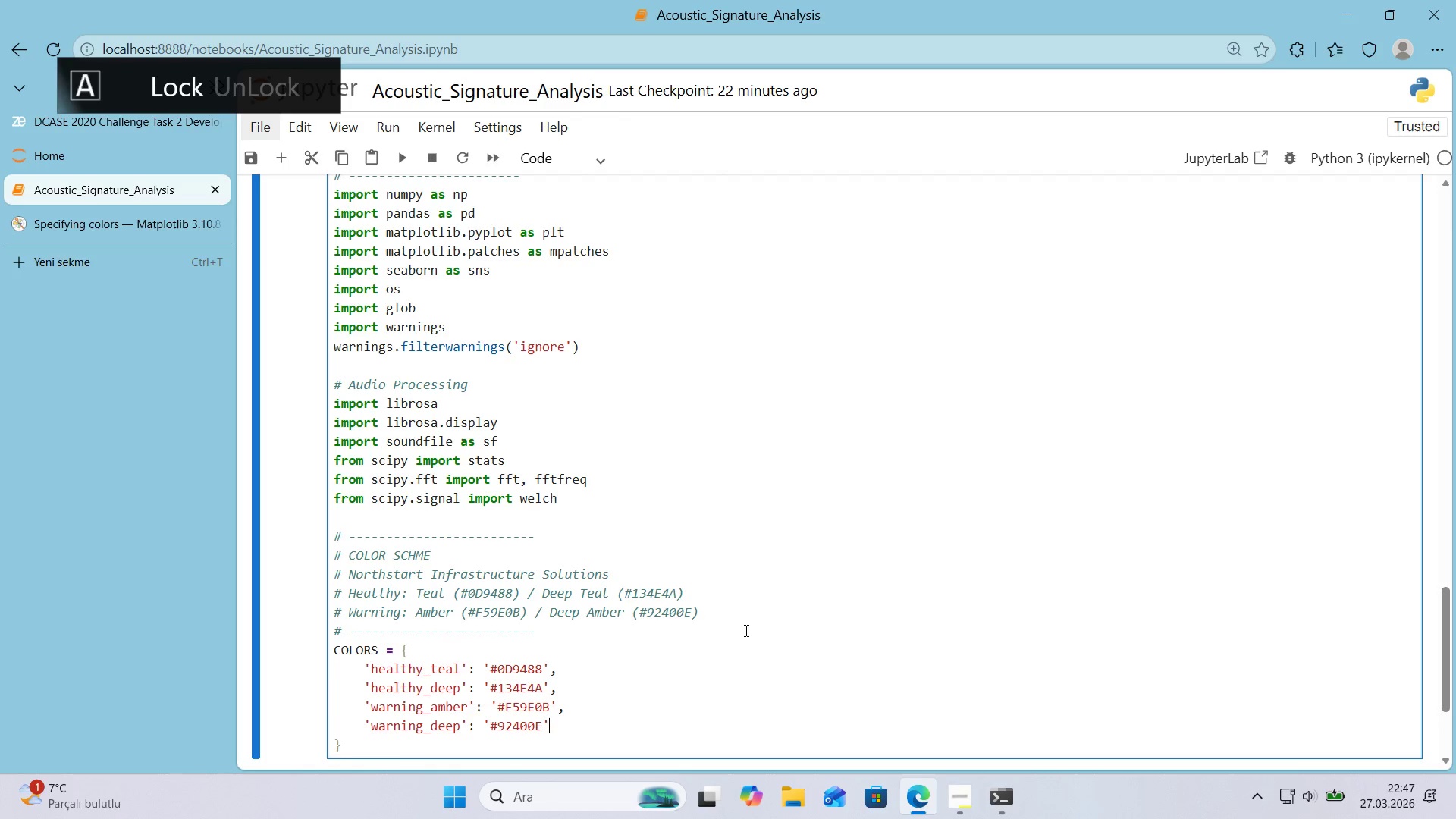 
key(ArrowRight)
 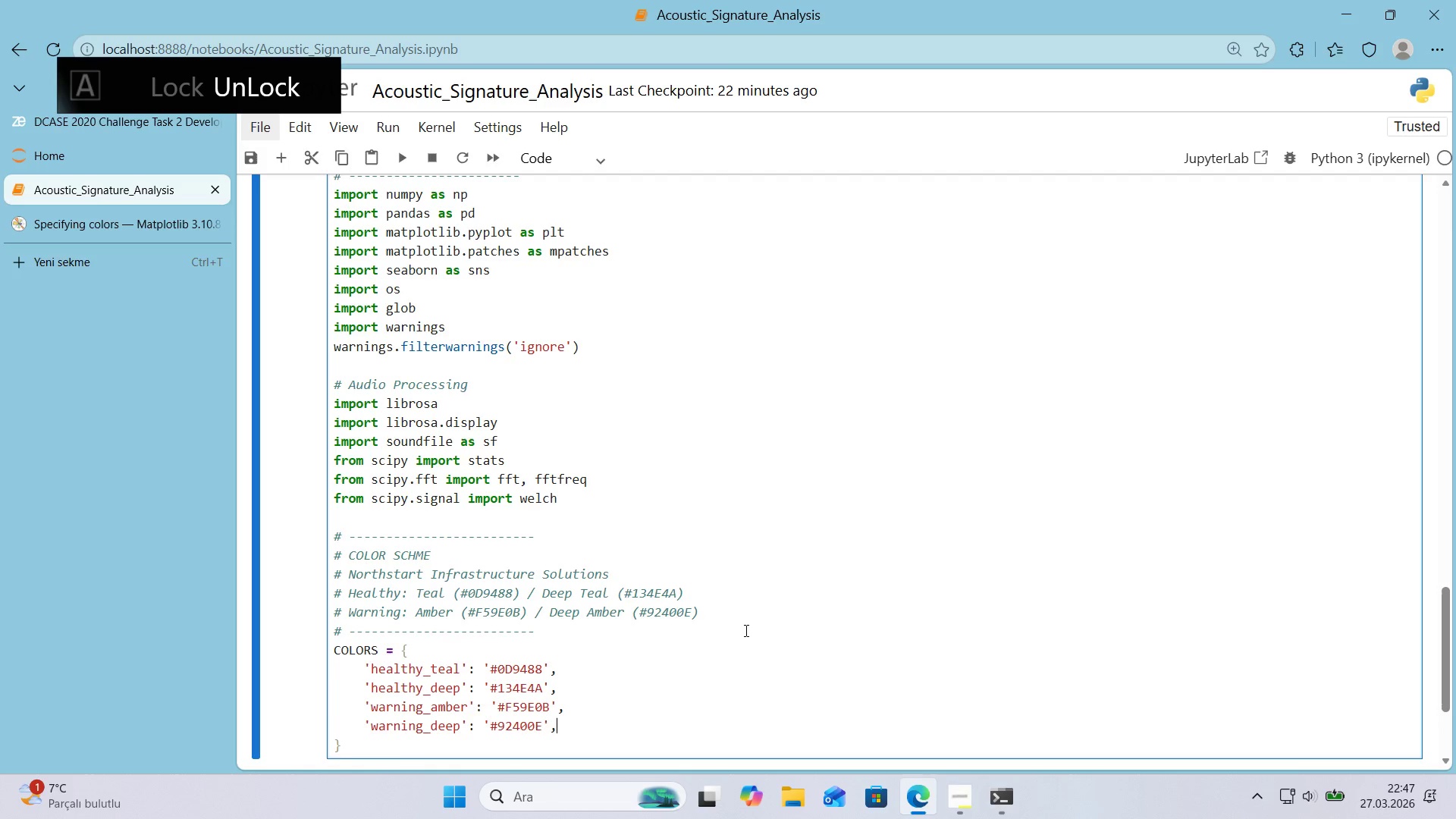 
key(Comma)
 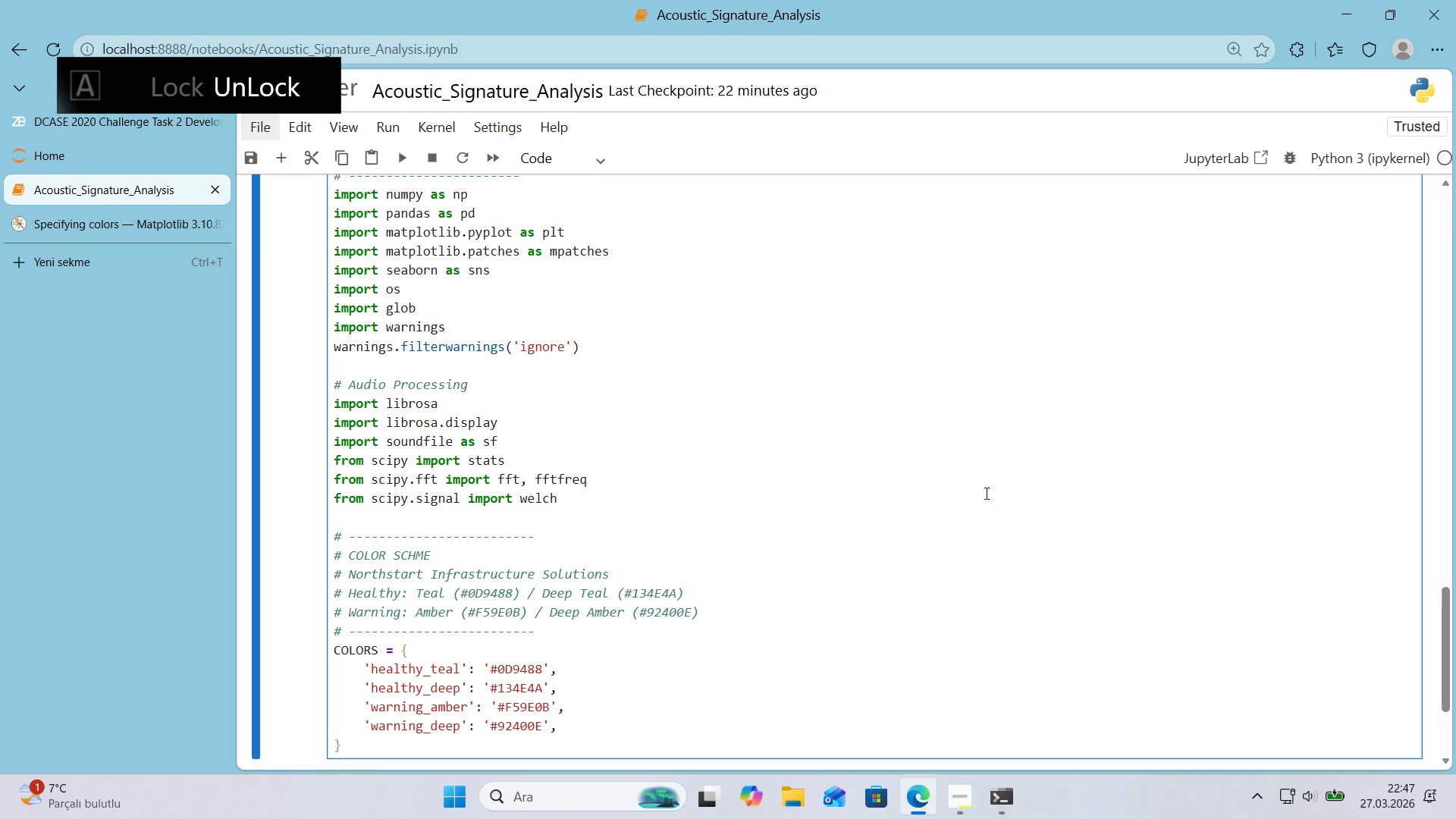 
scroll: coordinate [985, 493], scroll_direction: down, amount: 1.0
 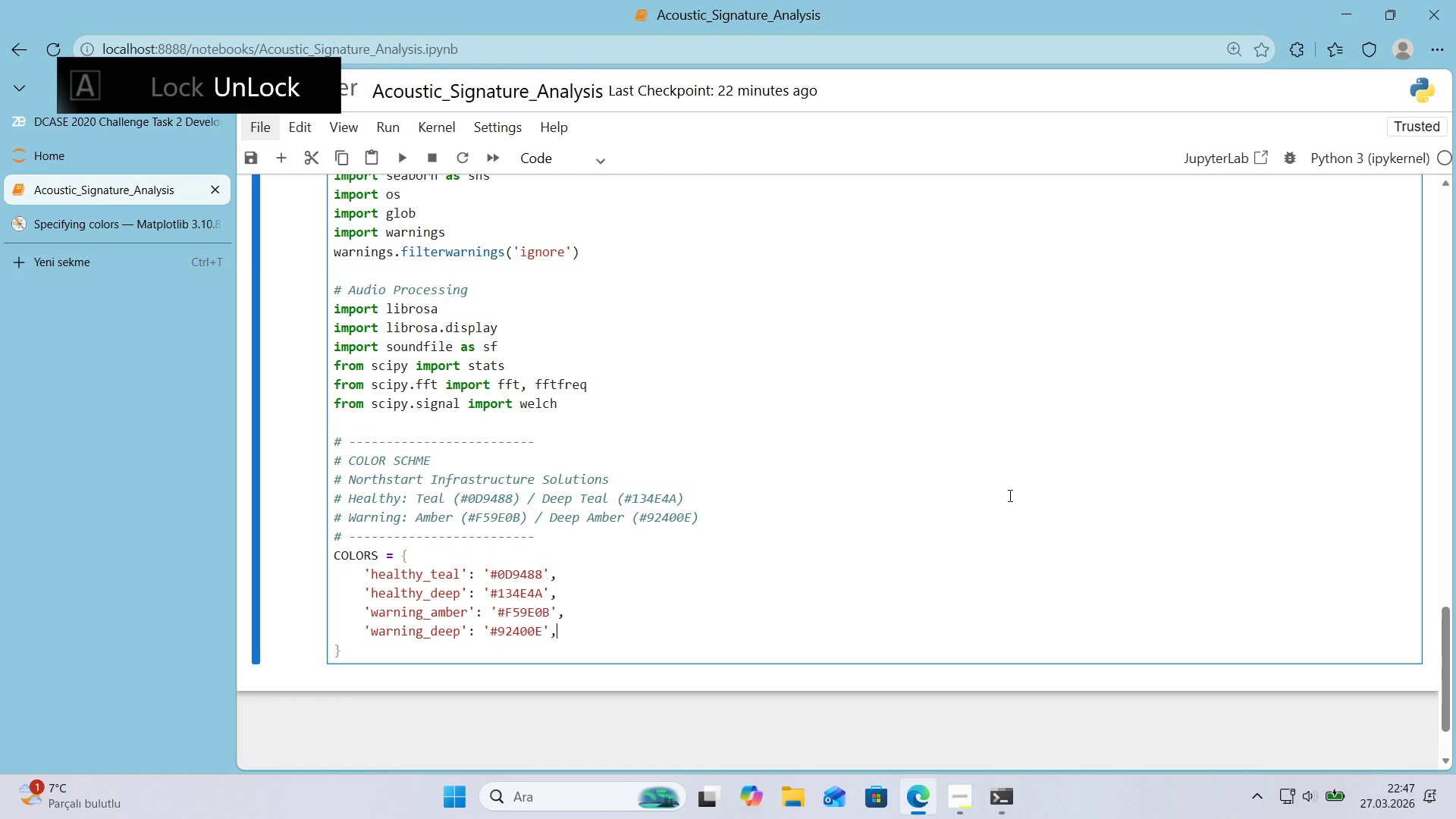 
key(Enter)
 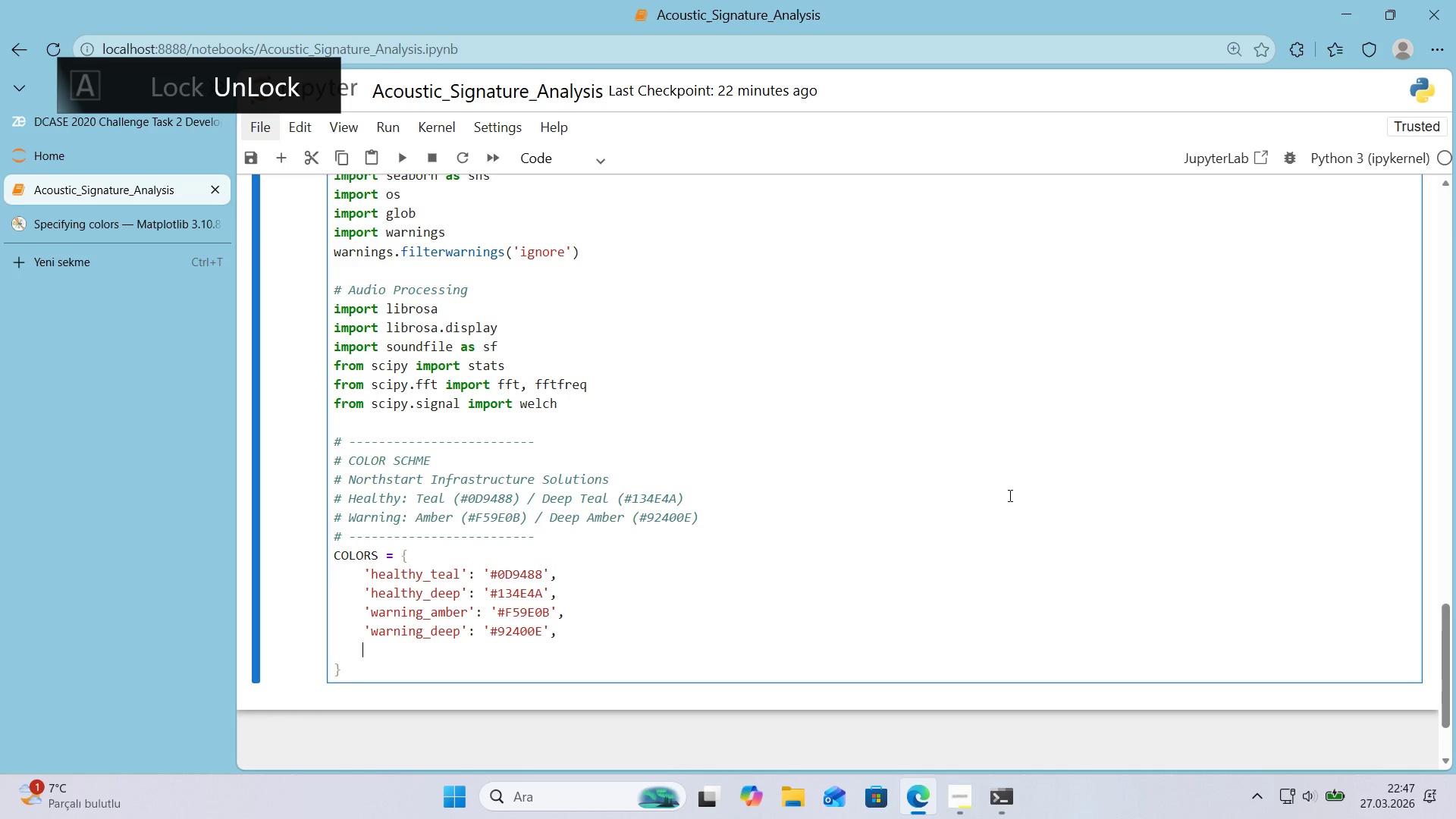 
type(@@)
 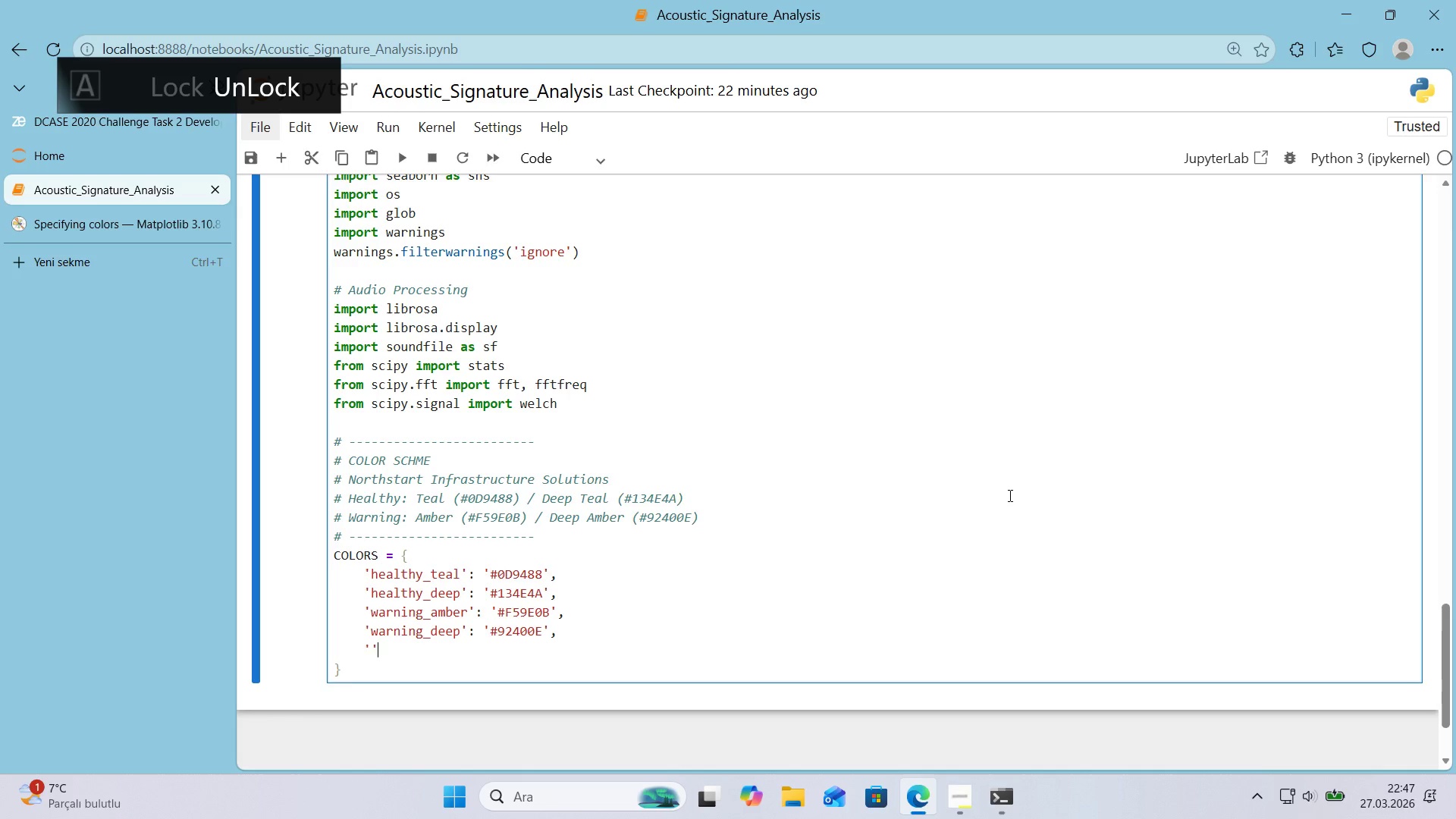 
key(ArrowLeft)
 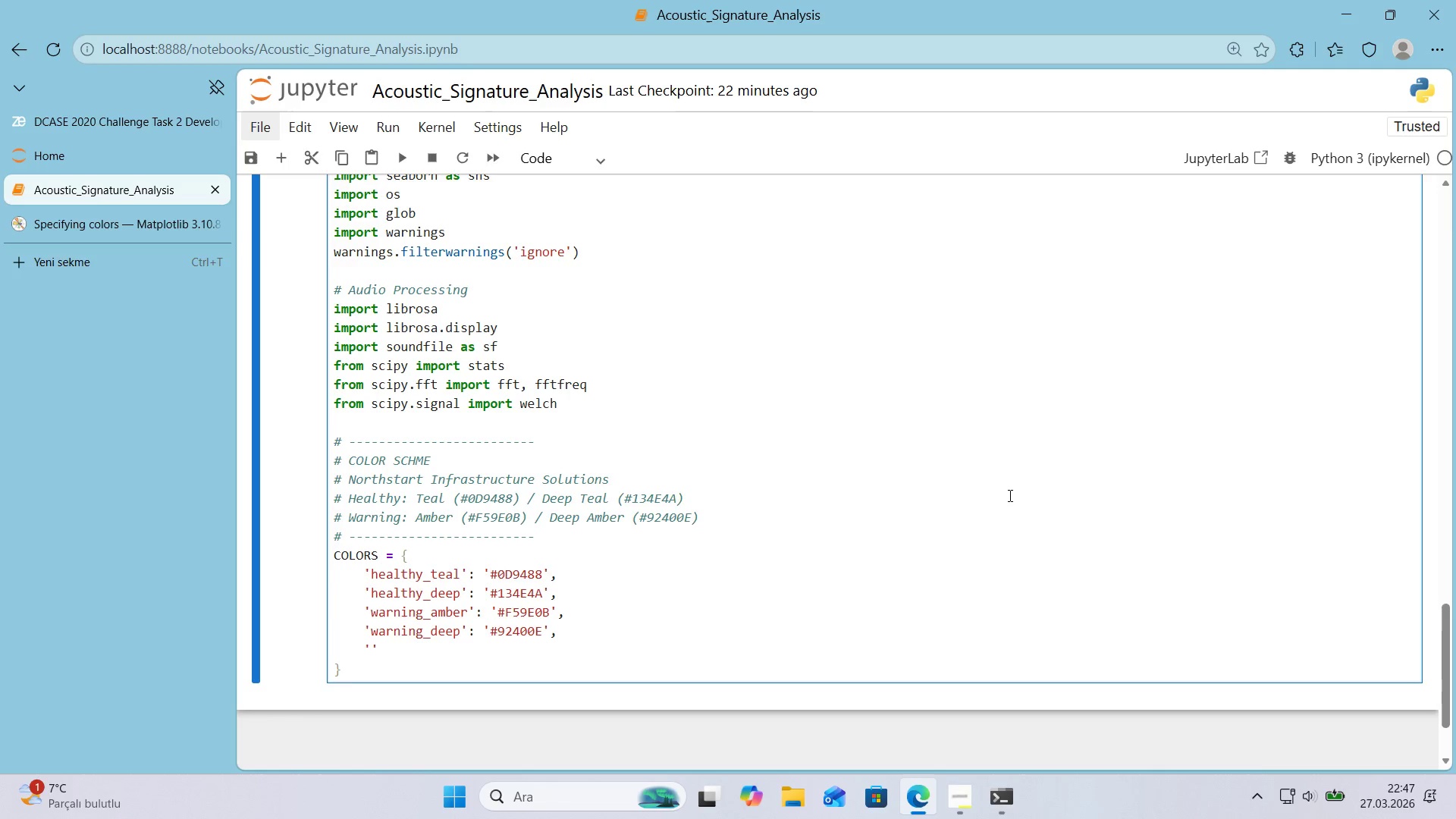 
type(cr't'cal_coral)
 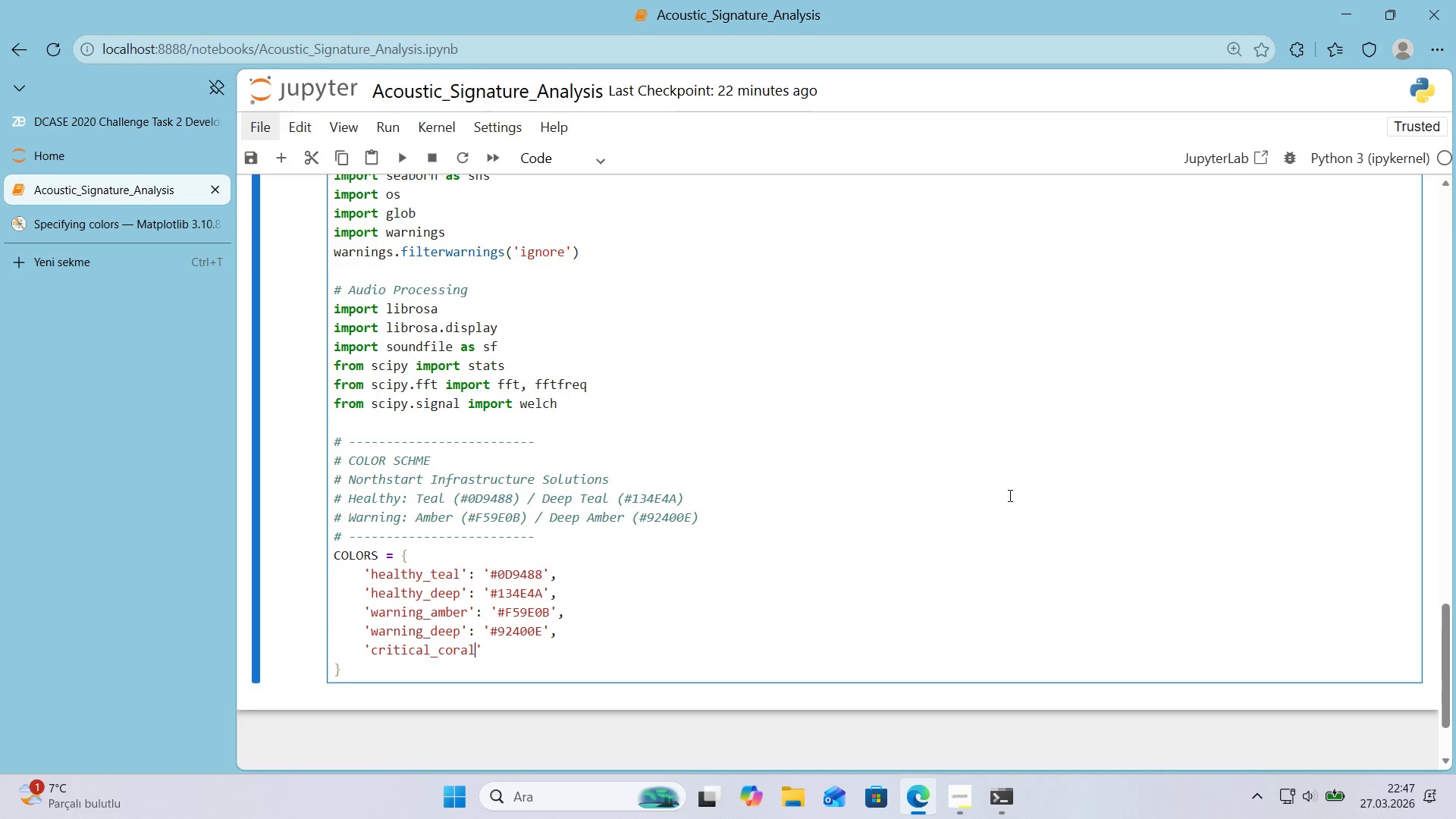 
key(ArrowRight)
 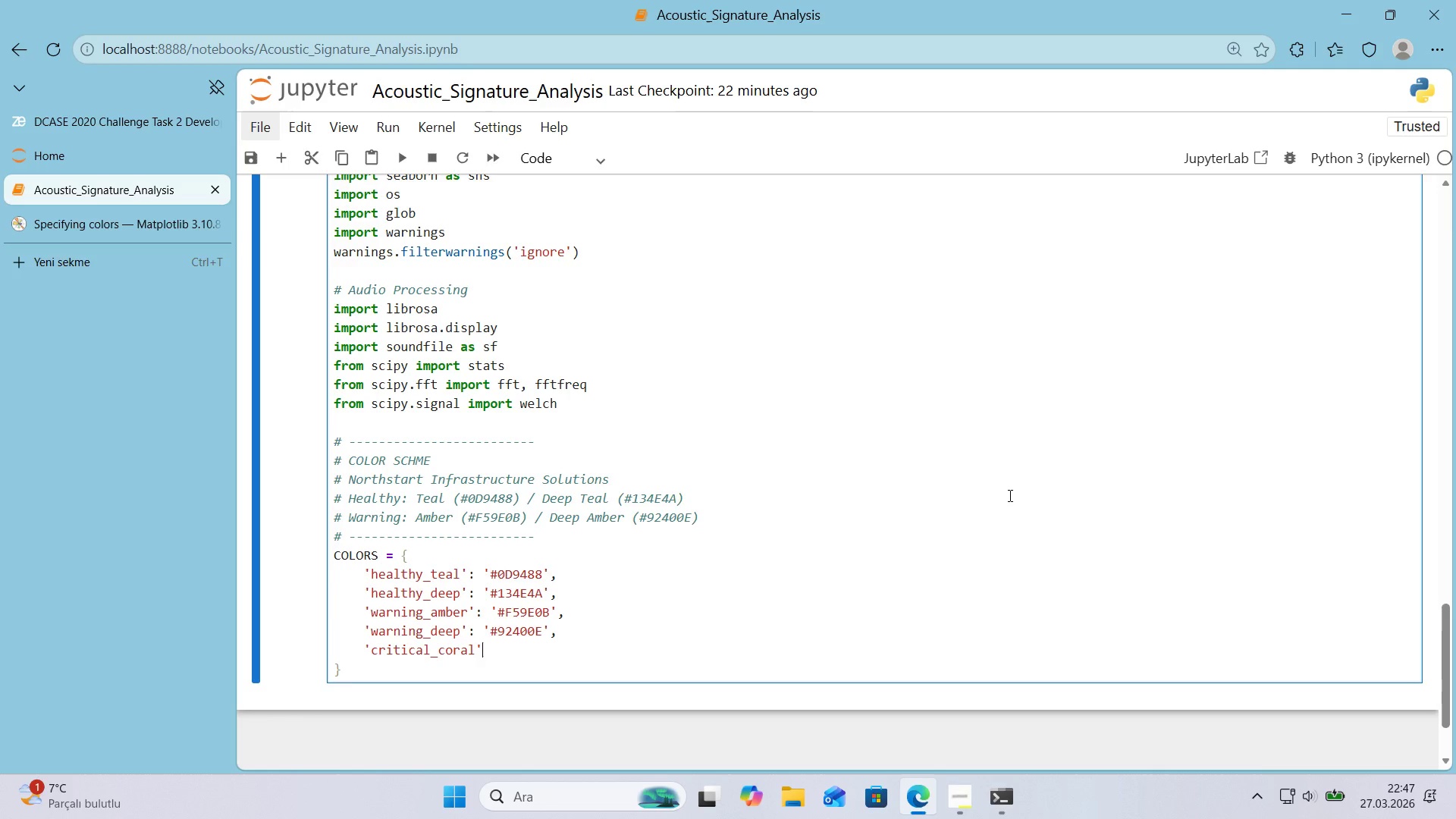 
type(> @@)
 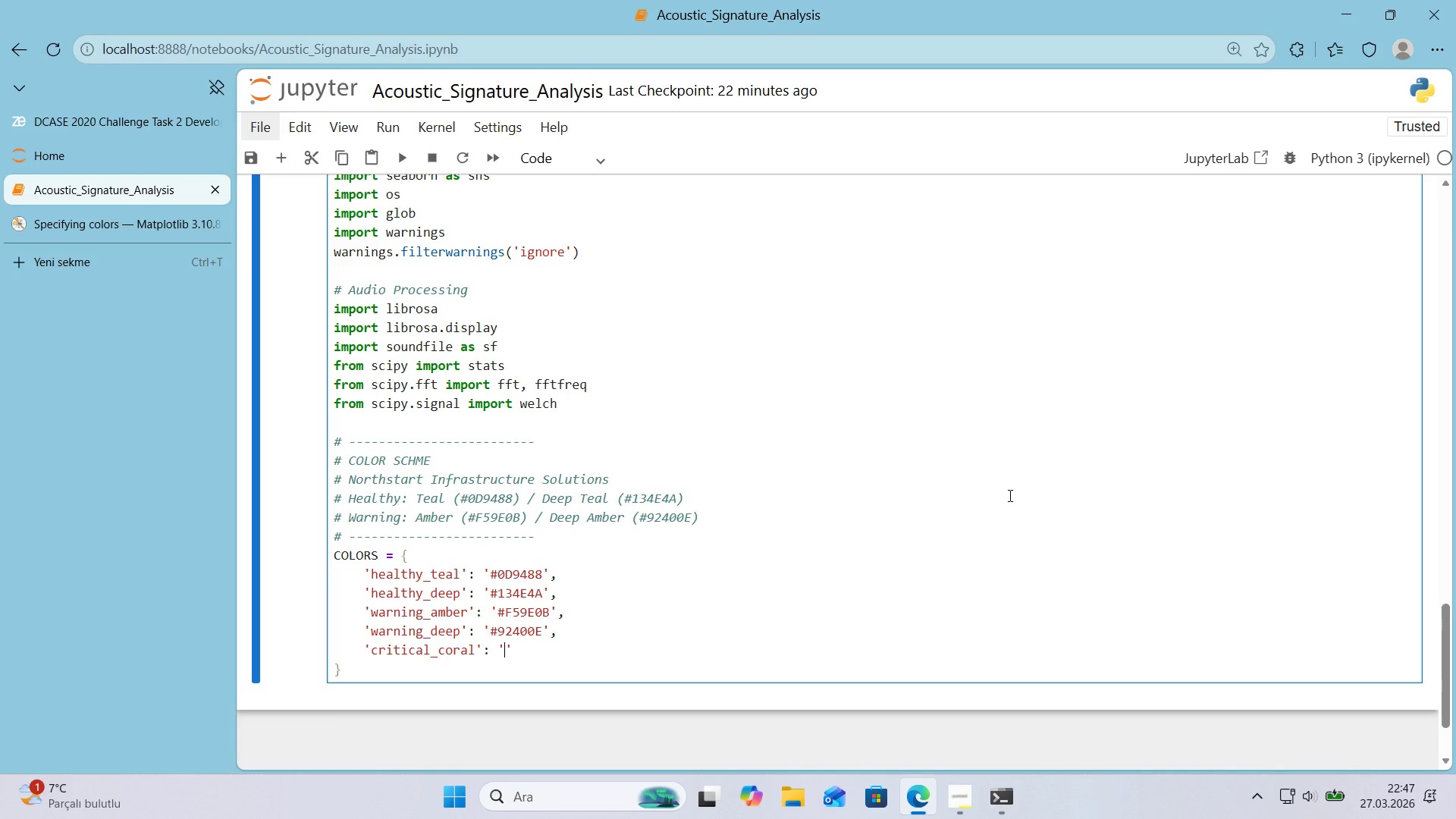 
 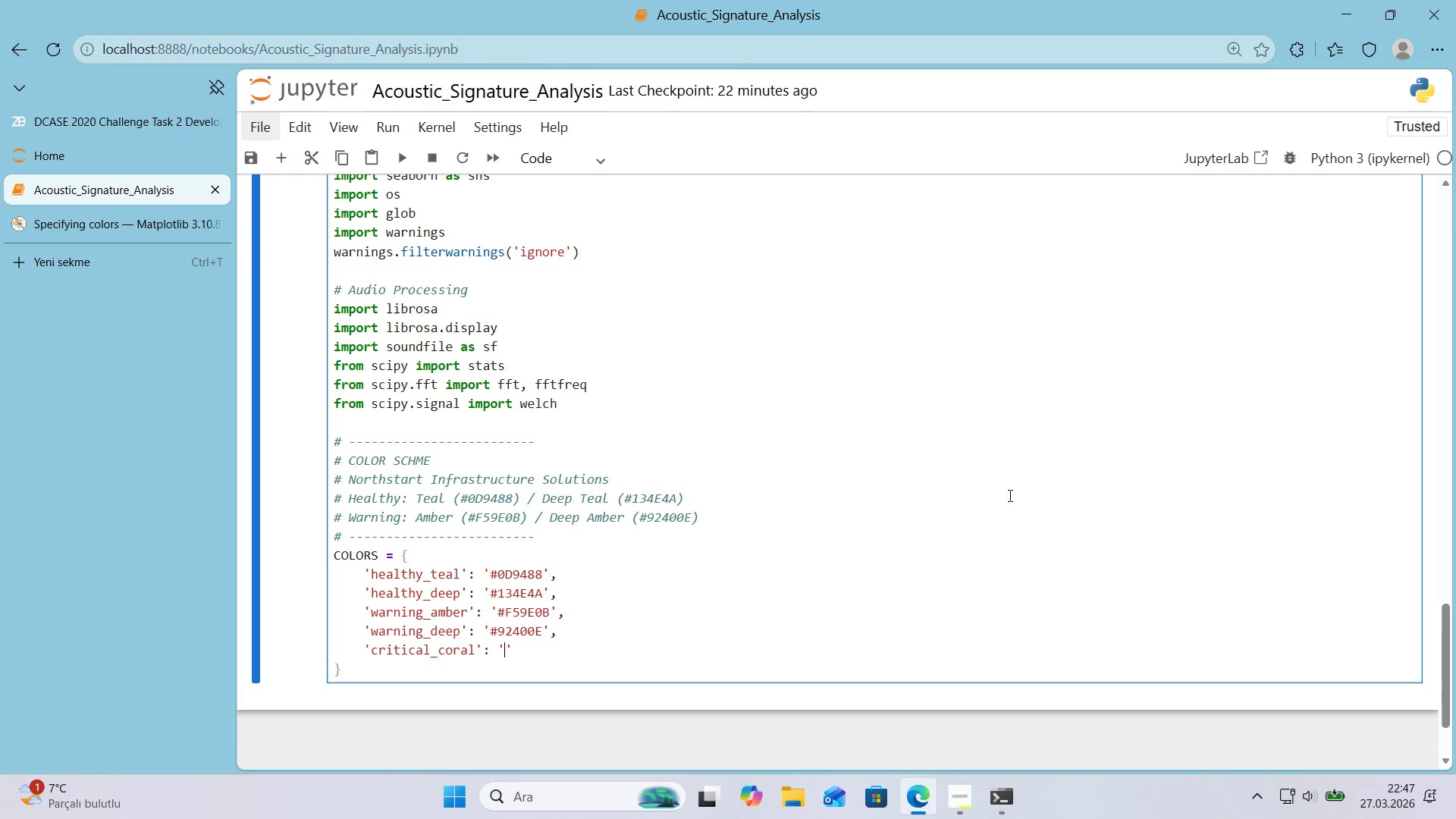 
key(ArrowLeft)
 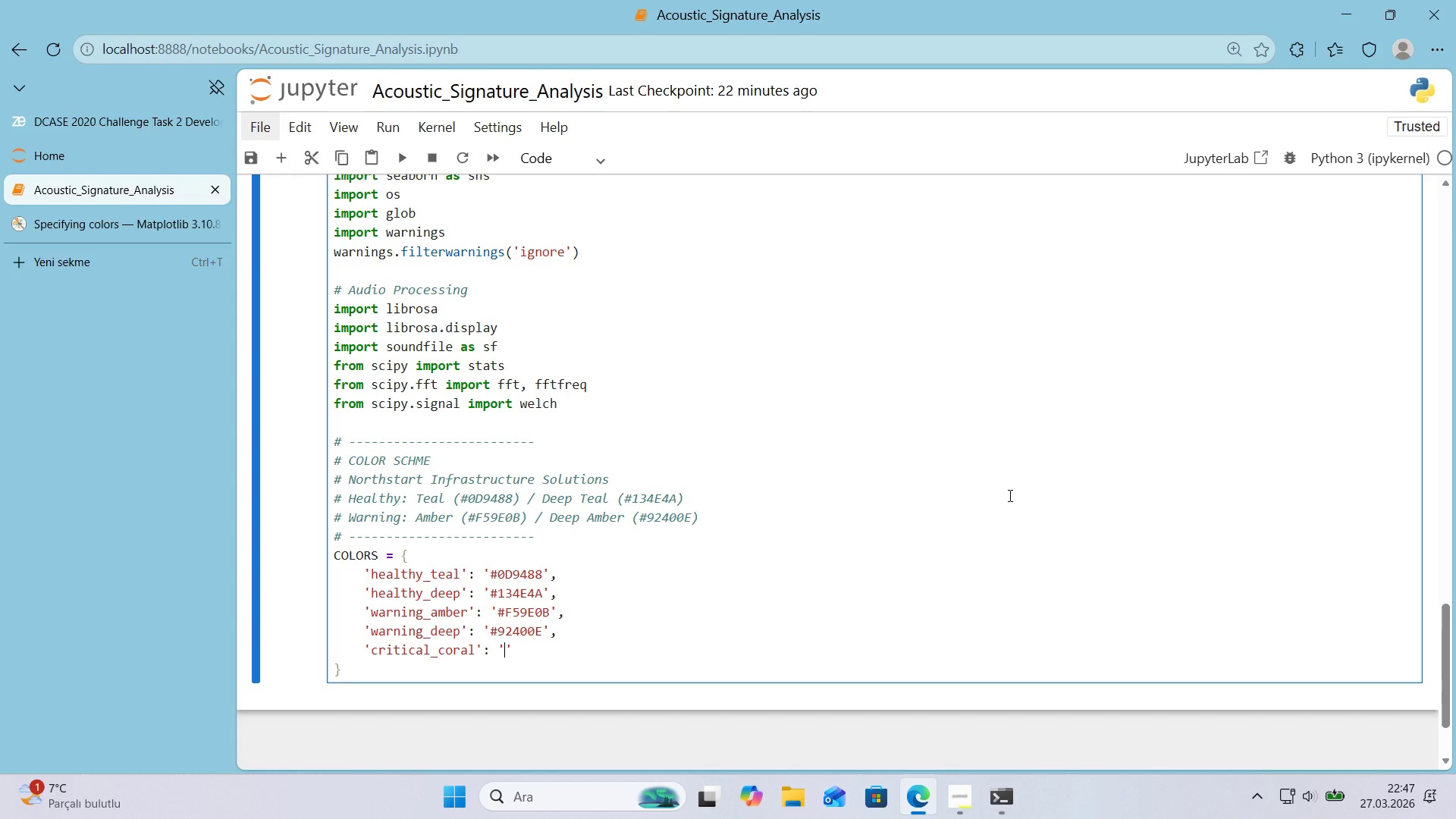 
type(EF4444)
 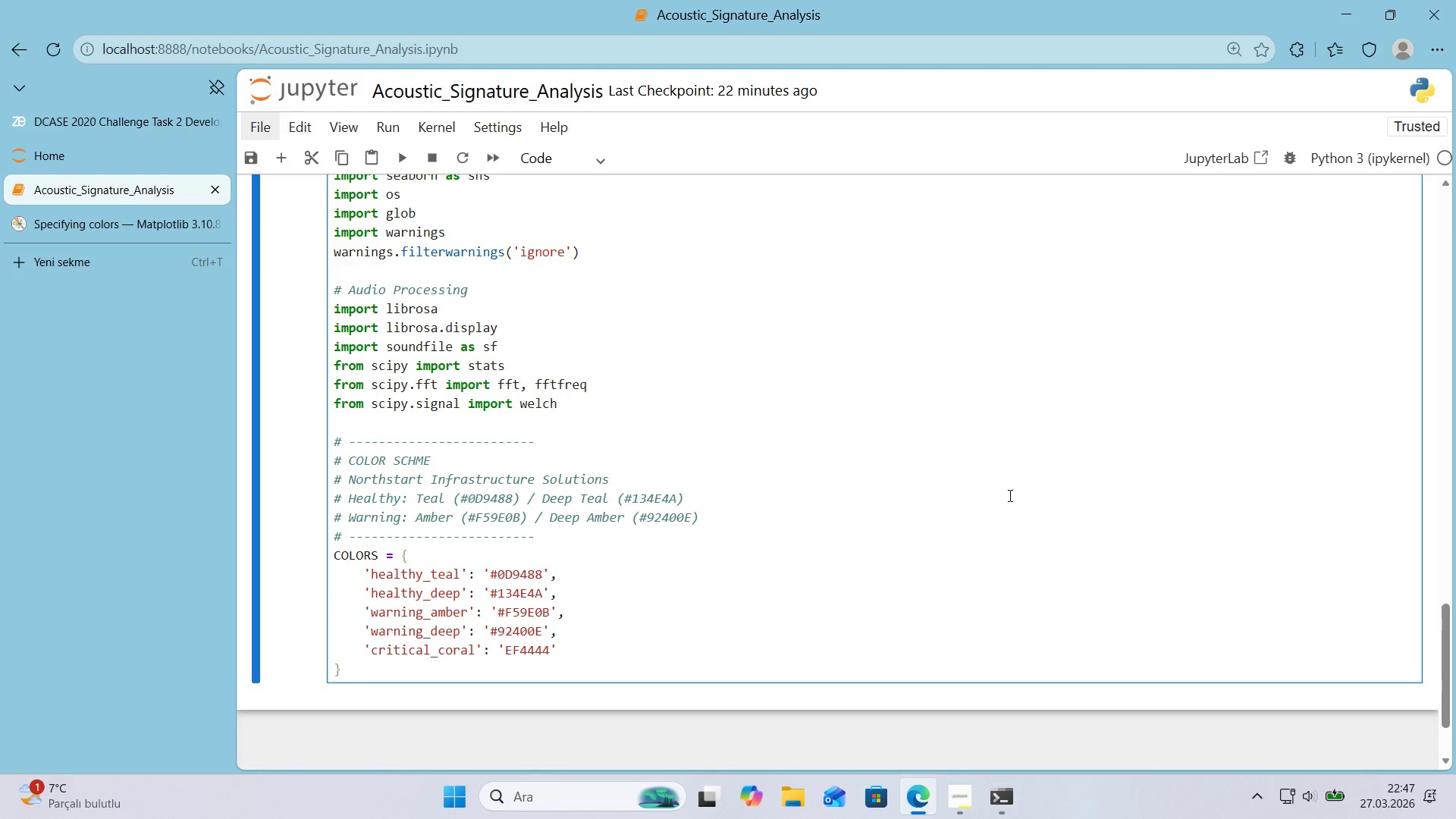 
key(ArrowLeft)
 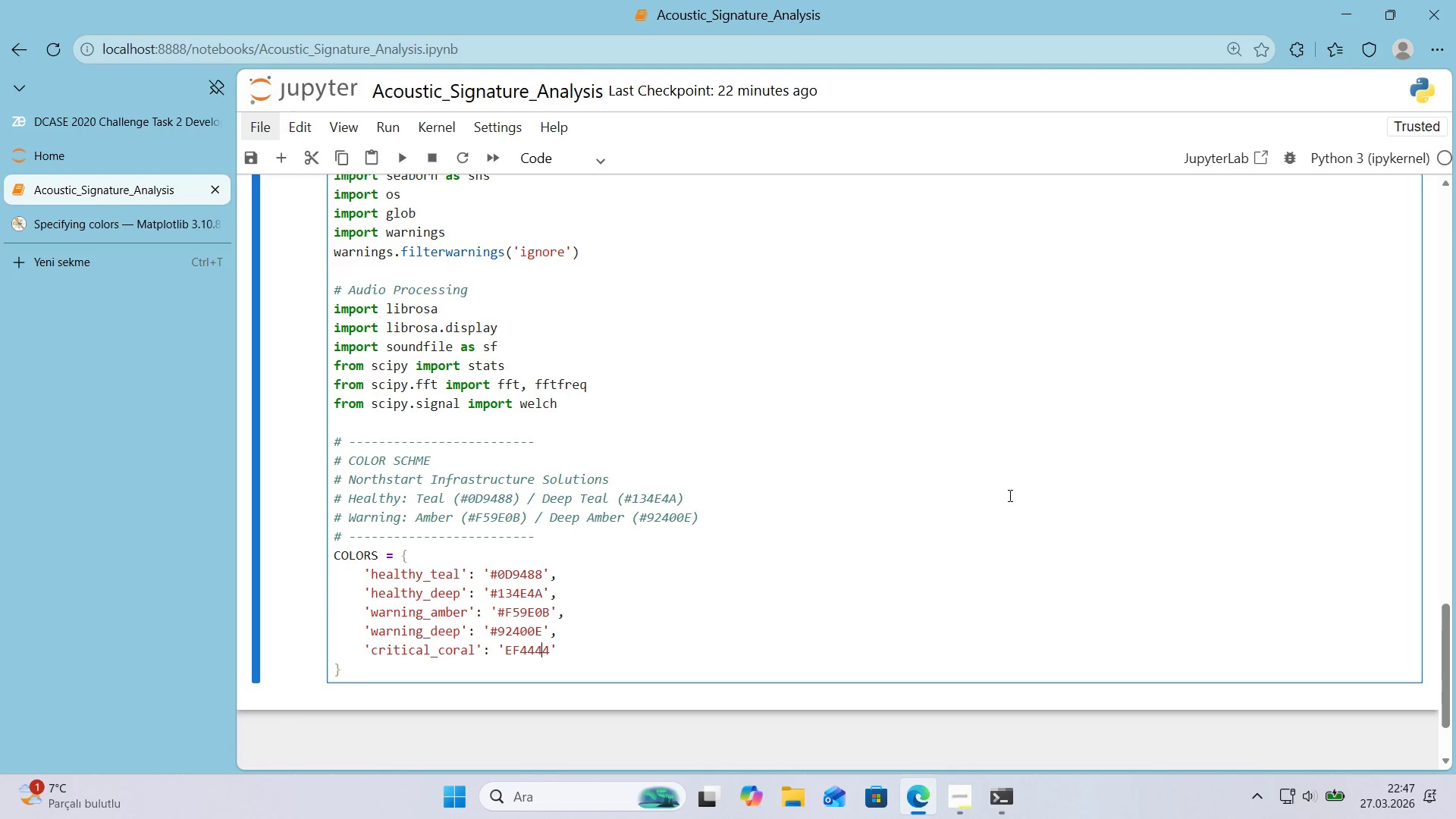 
key(ArrowLeft)
 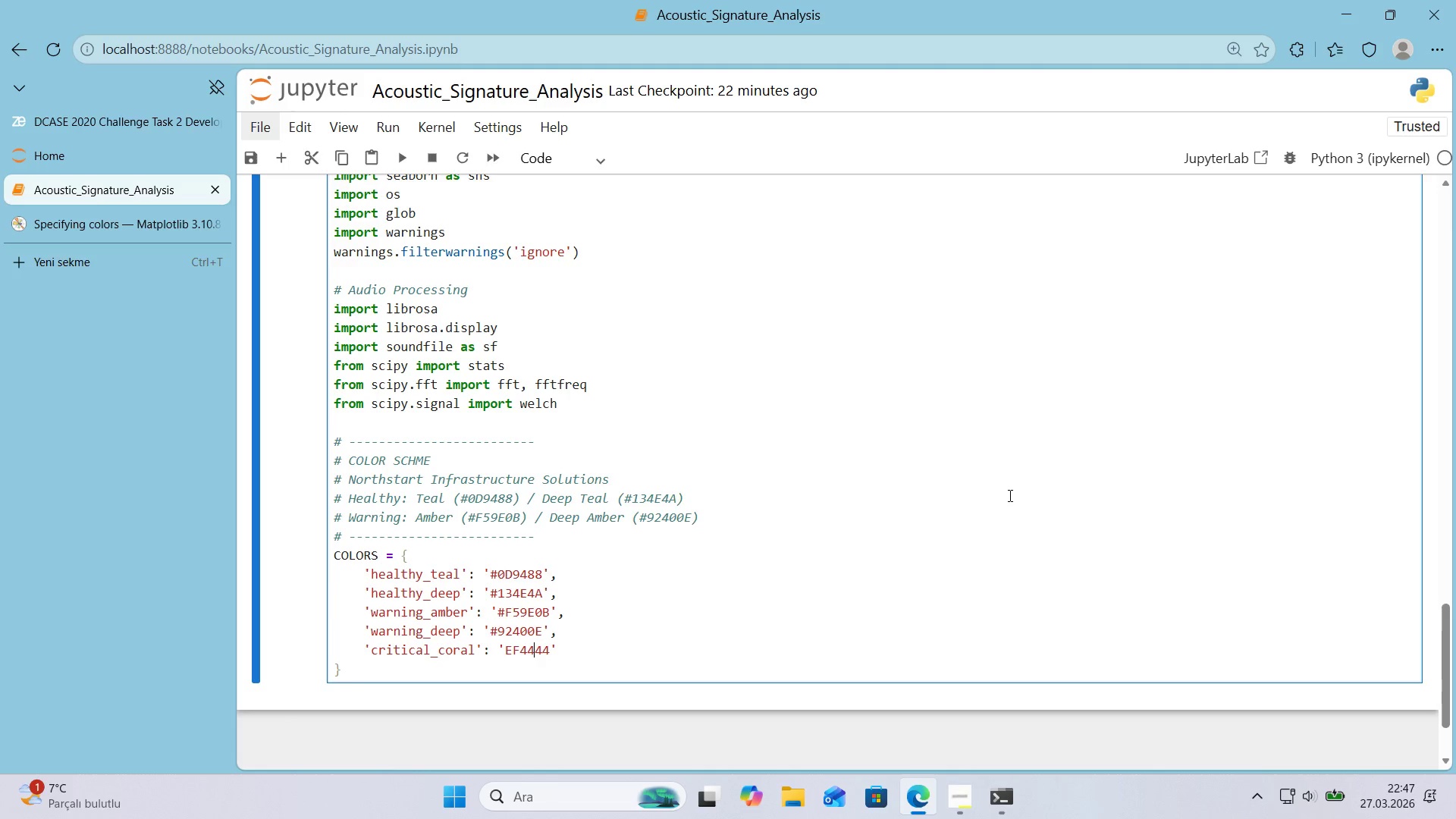 
key(ArrowLeft)
 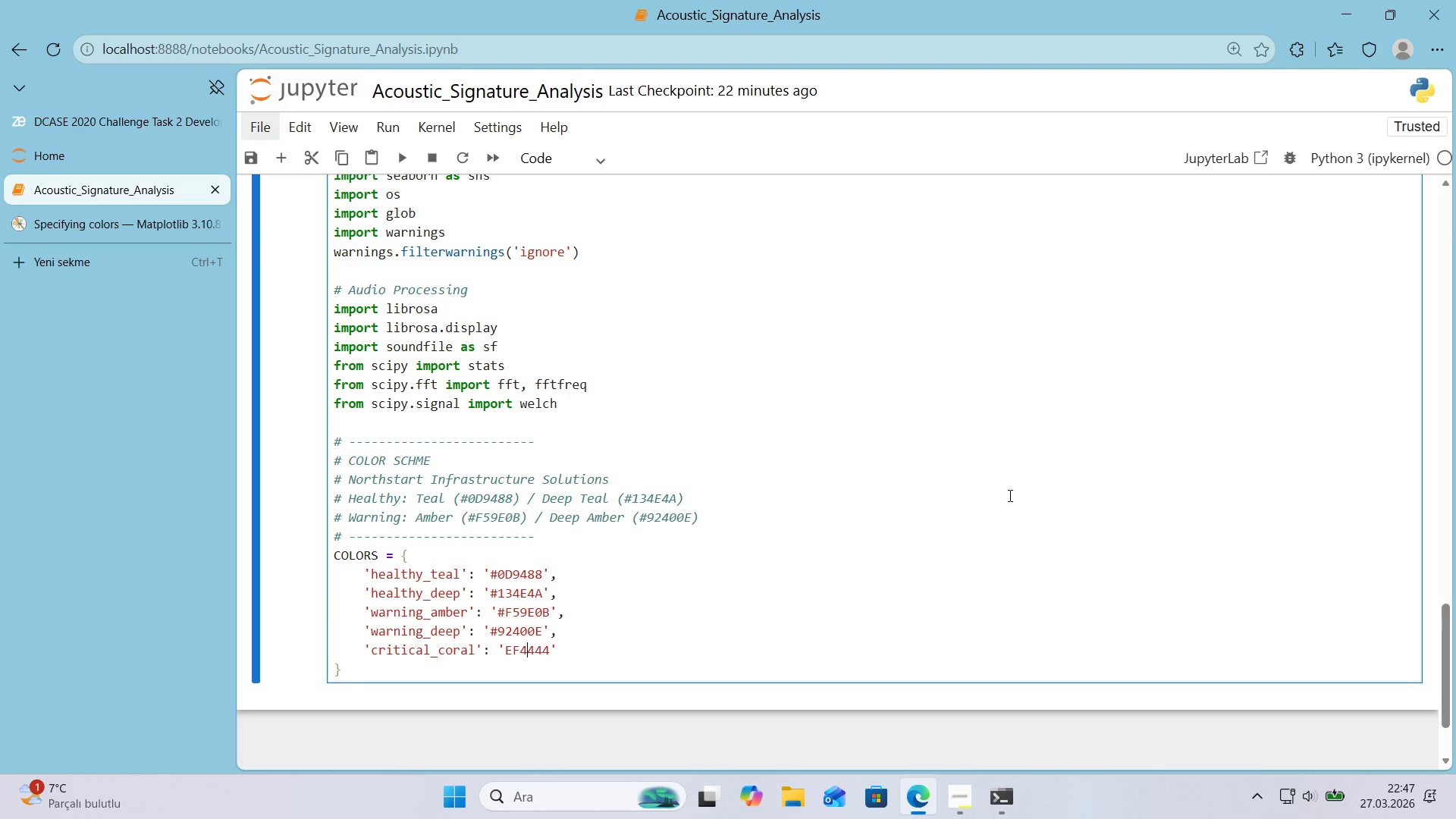 
key(ArrowLeft)
 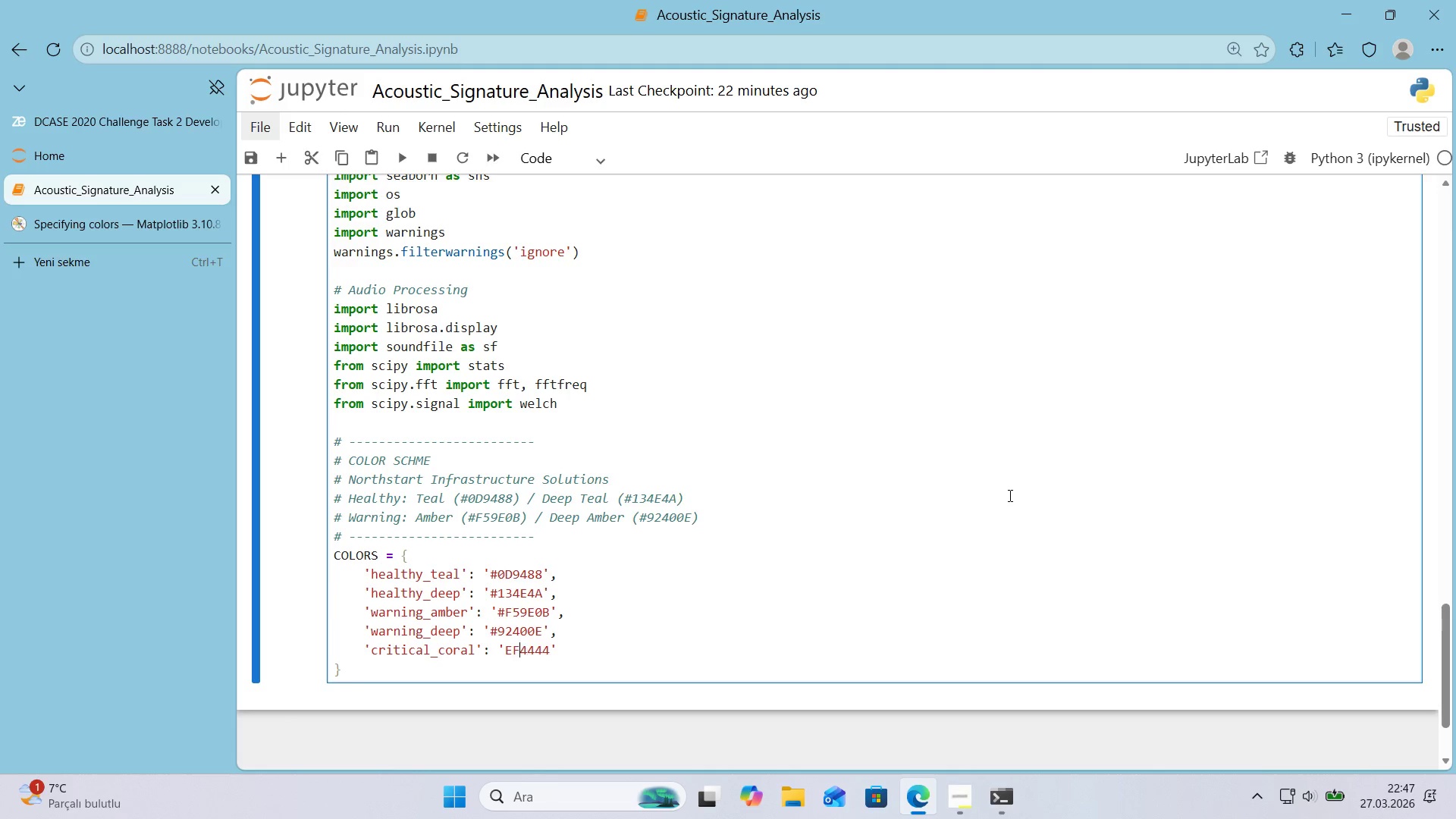 
key(ArrowLeft)
 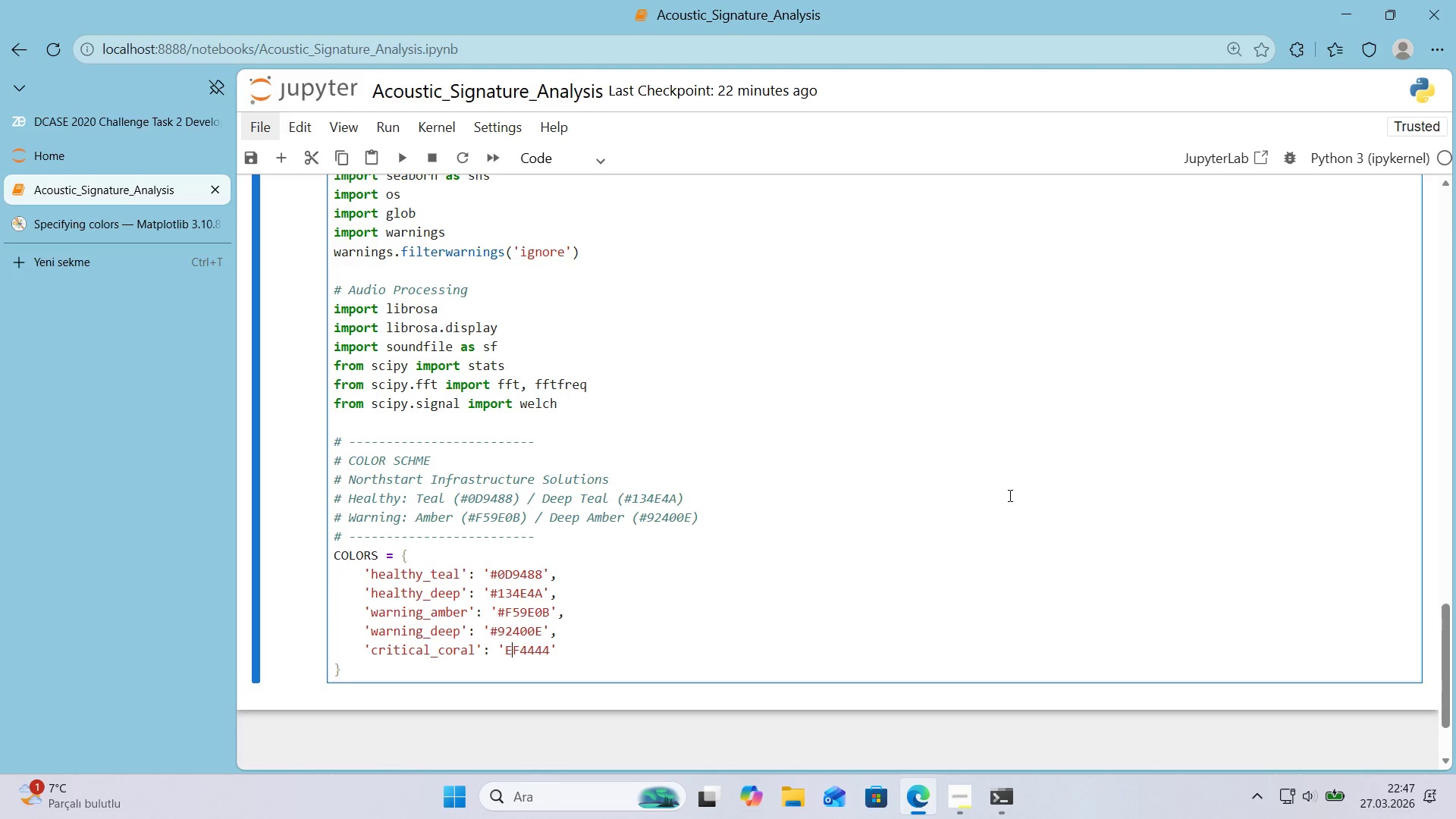 
key(ArrowLeft)
 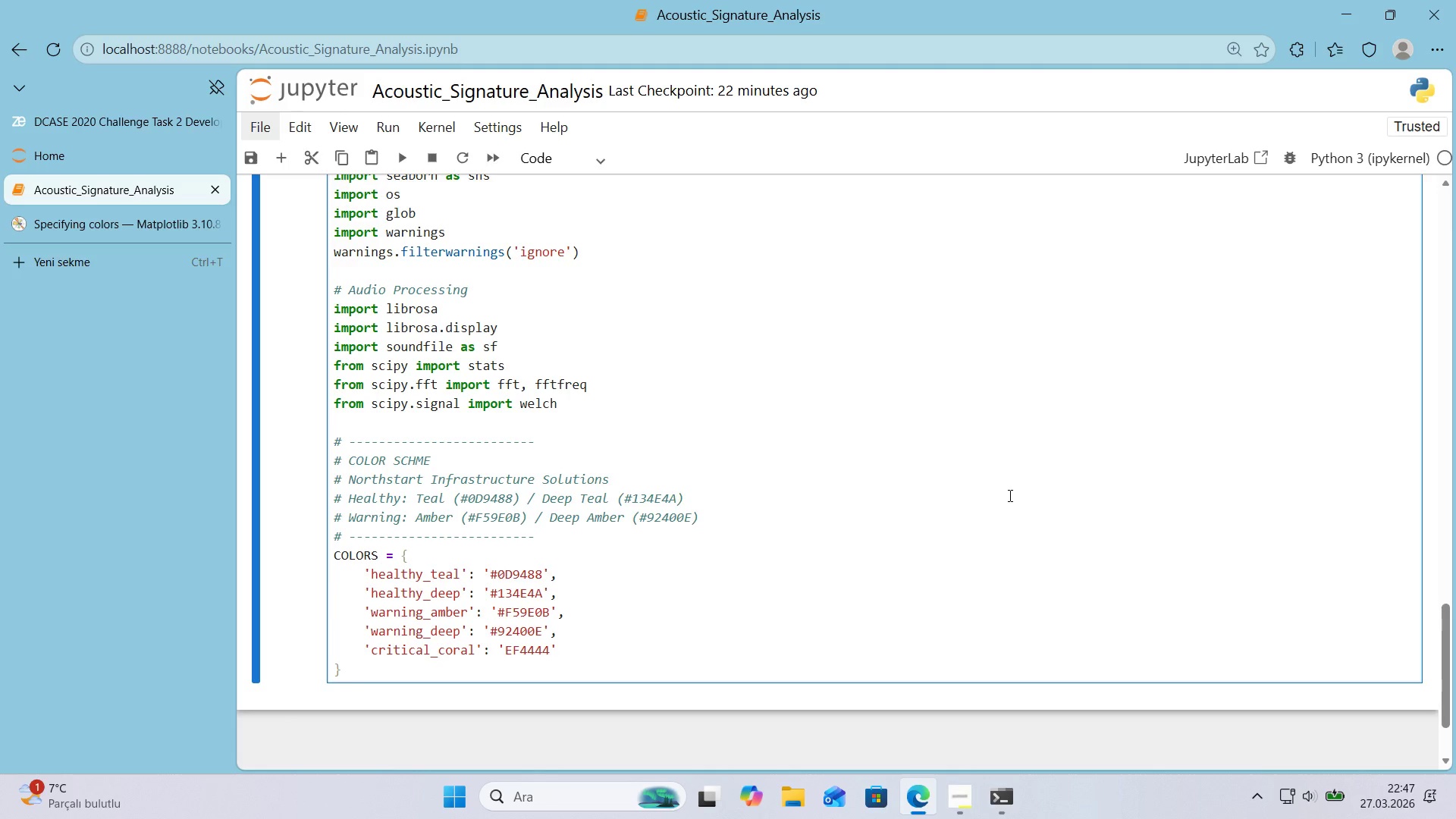 
key(Alt+Control+3)
 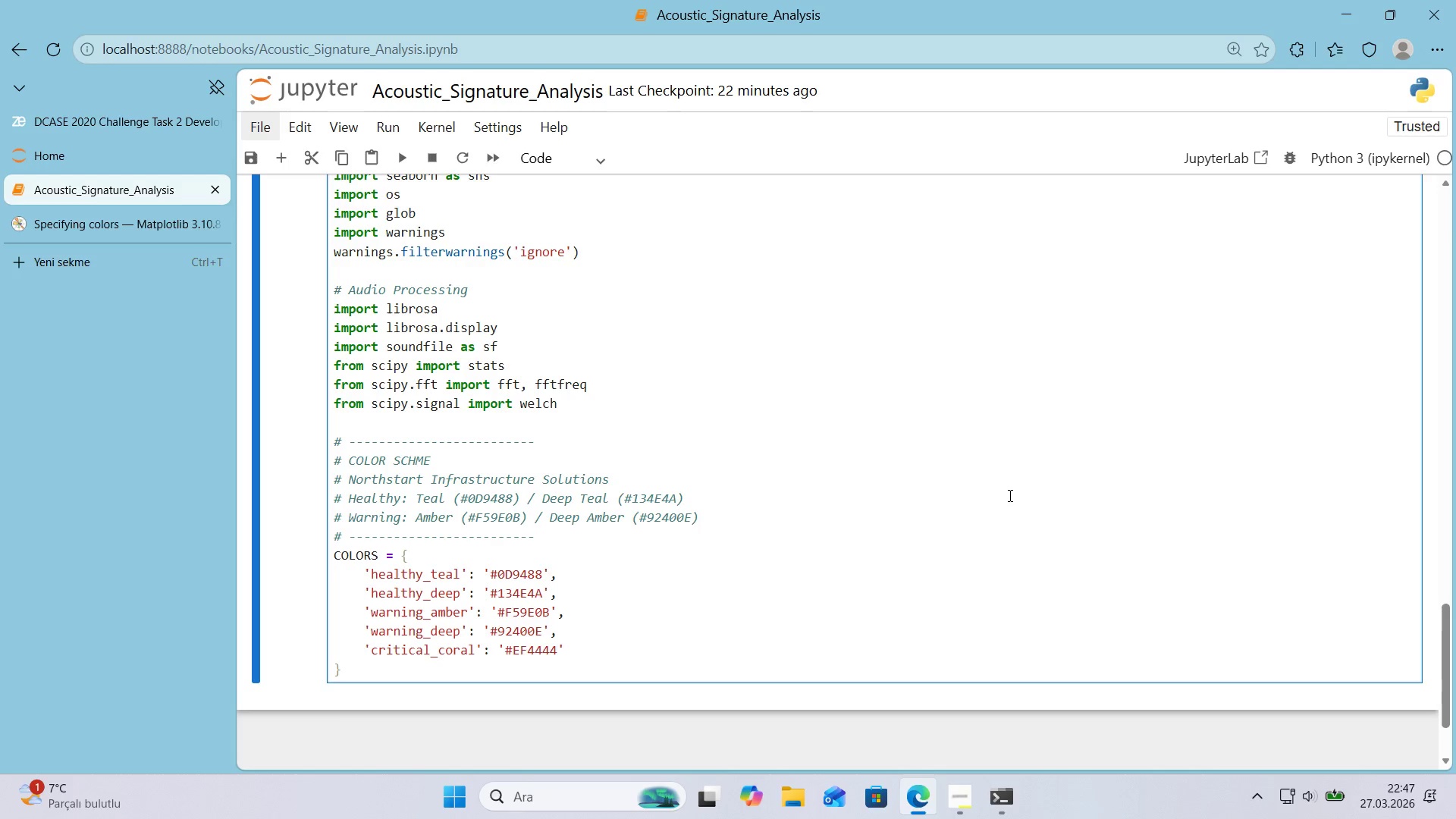 
key(ArrowRight)
 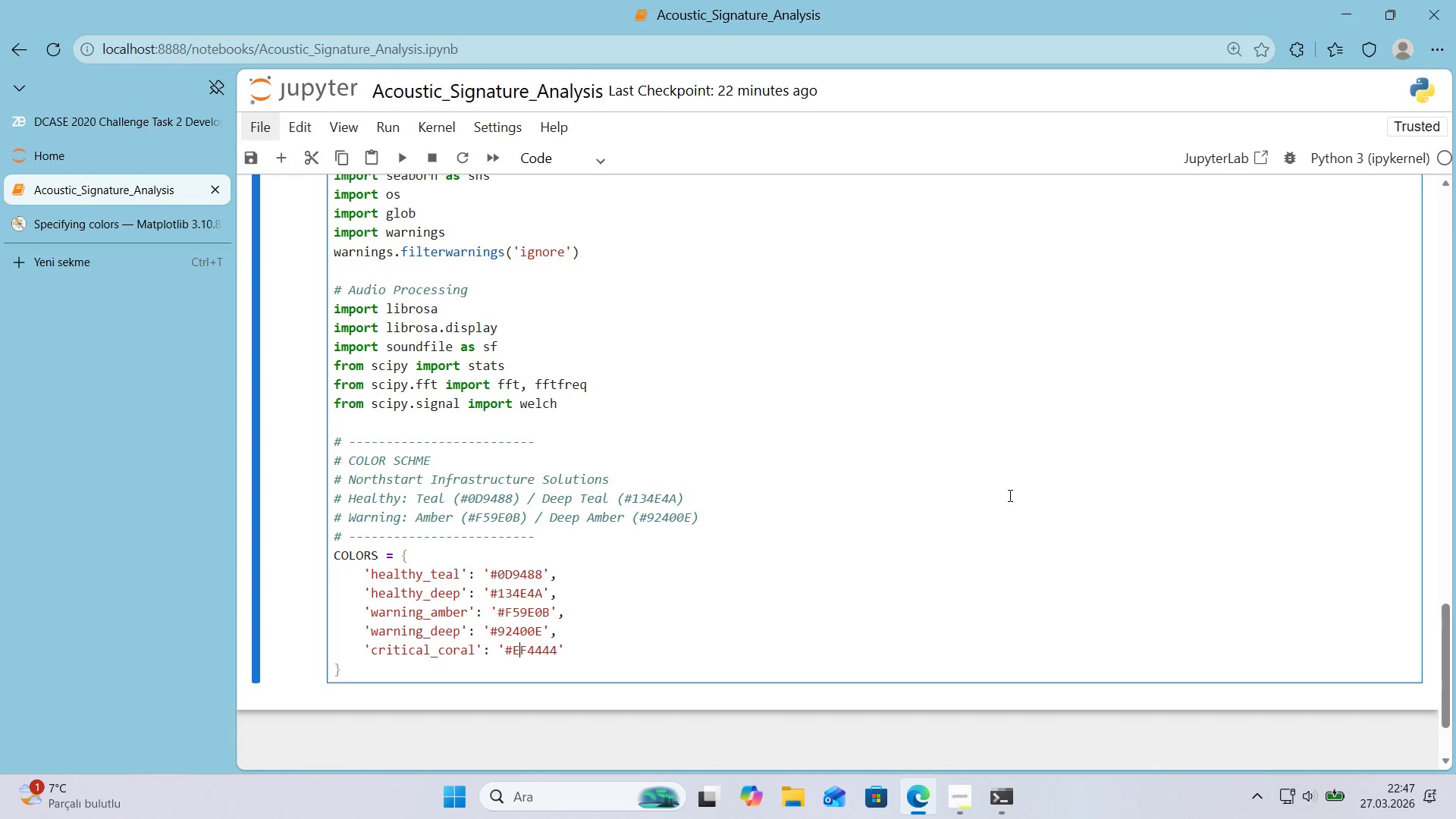 
key(ArrowRight)
 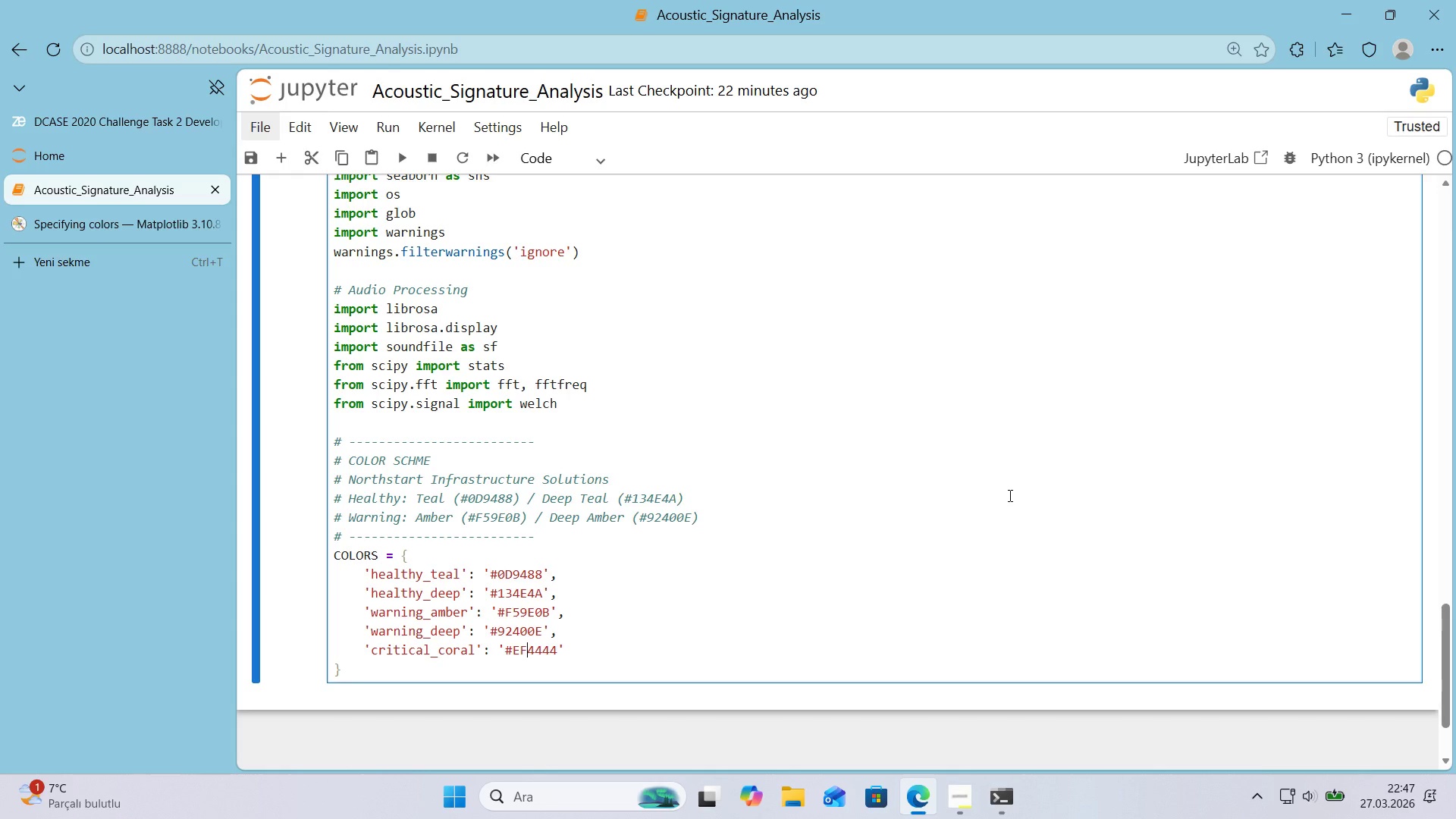 
key(ArrowRight)
 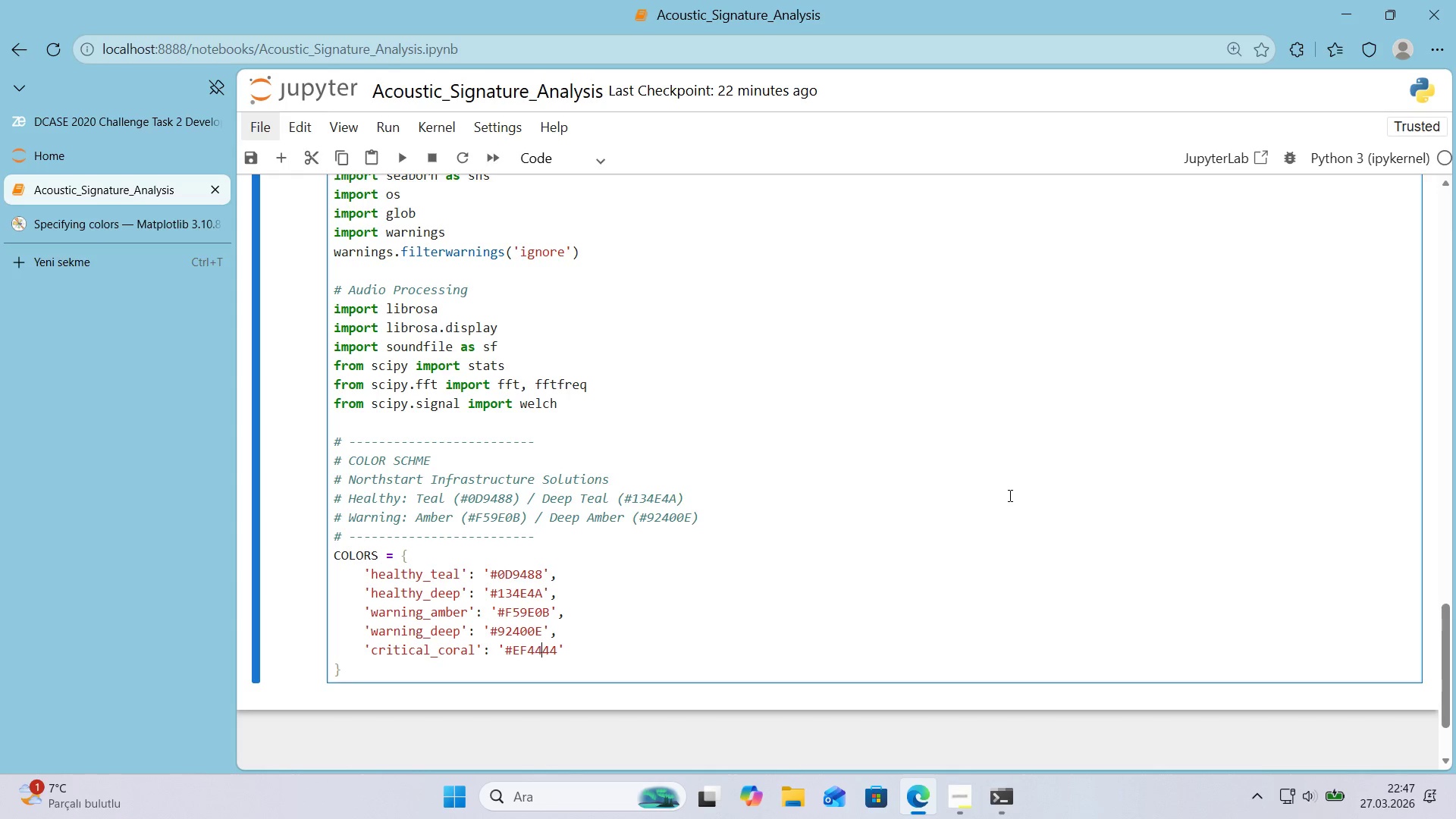 
hold_key(key=ArrowRight, duration=0.56)
 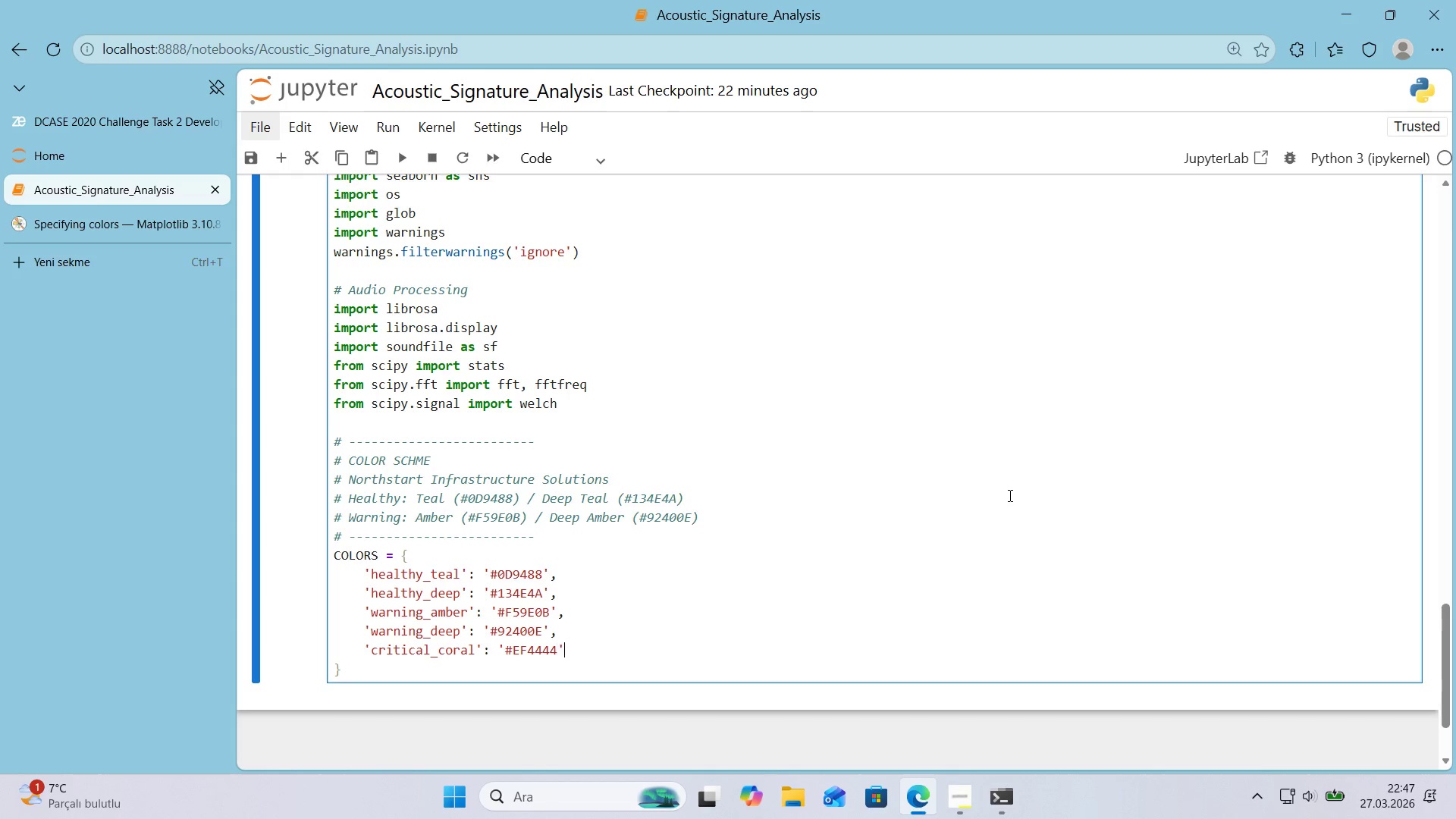 
key(ArrowRight)
 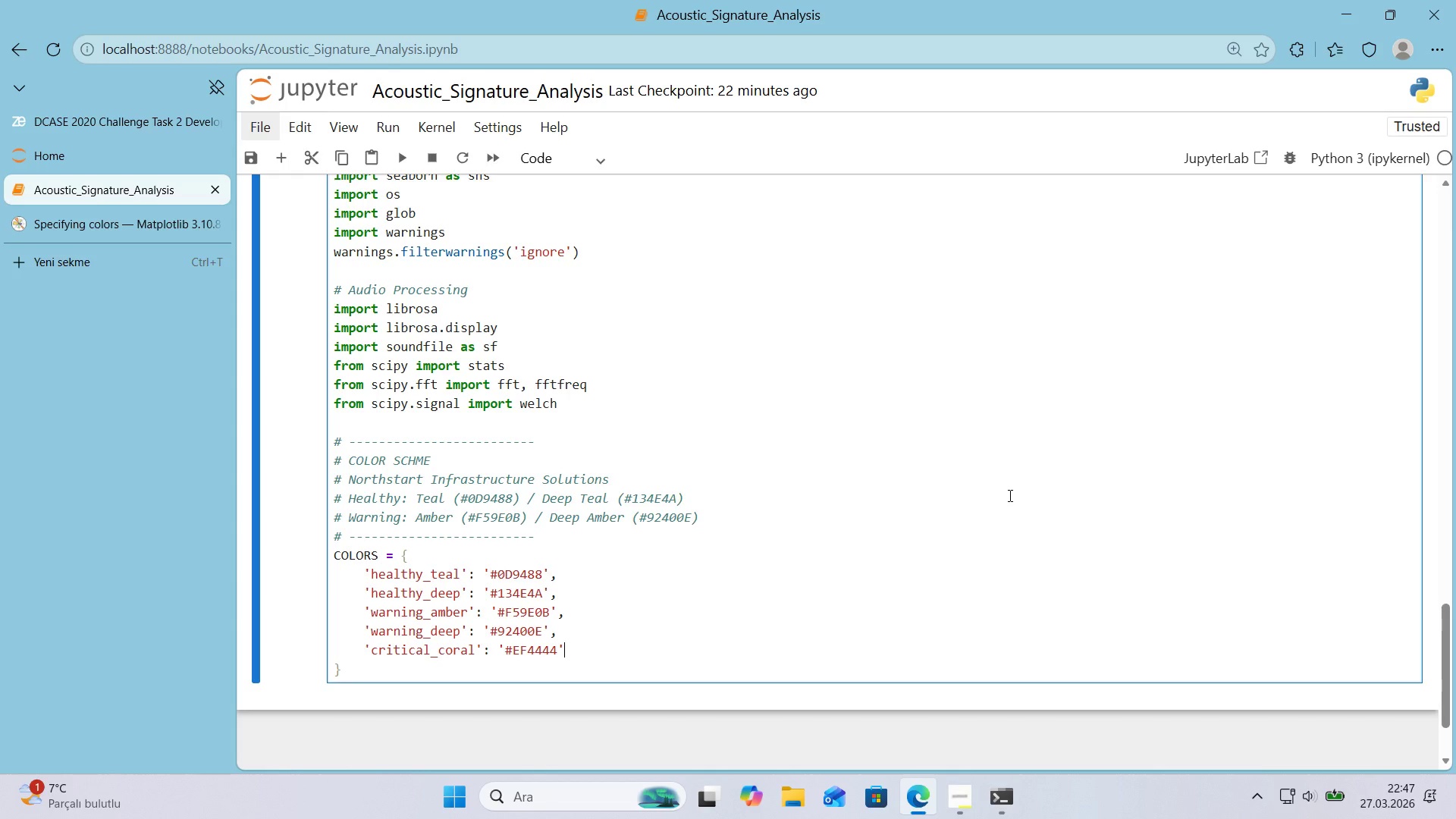 
key(Comma)
 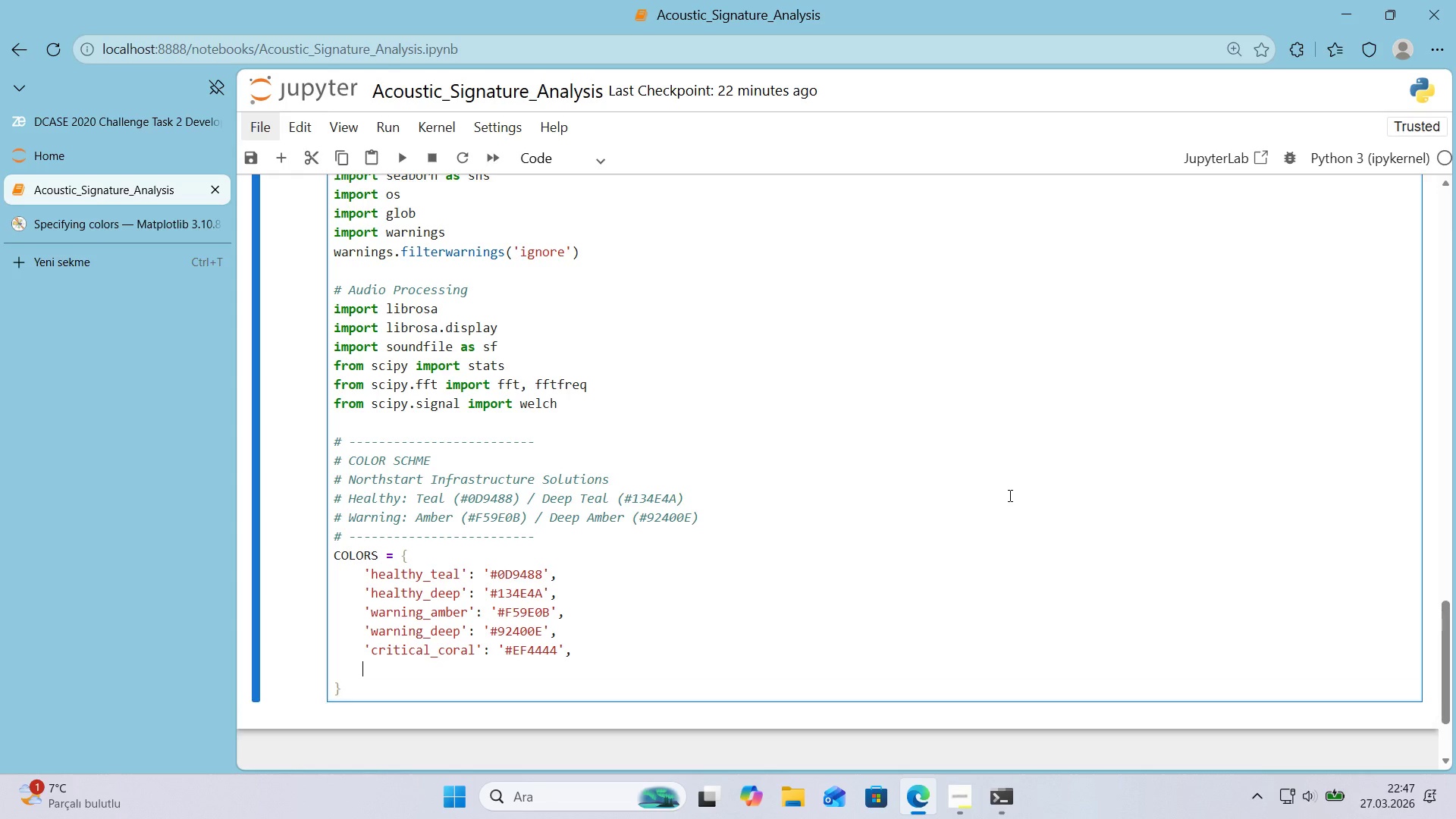 
key(Enter)
 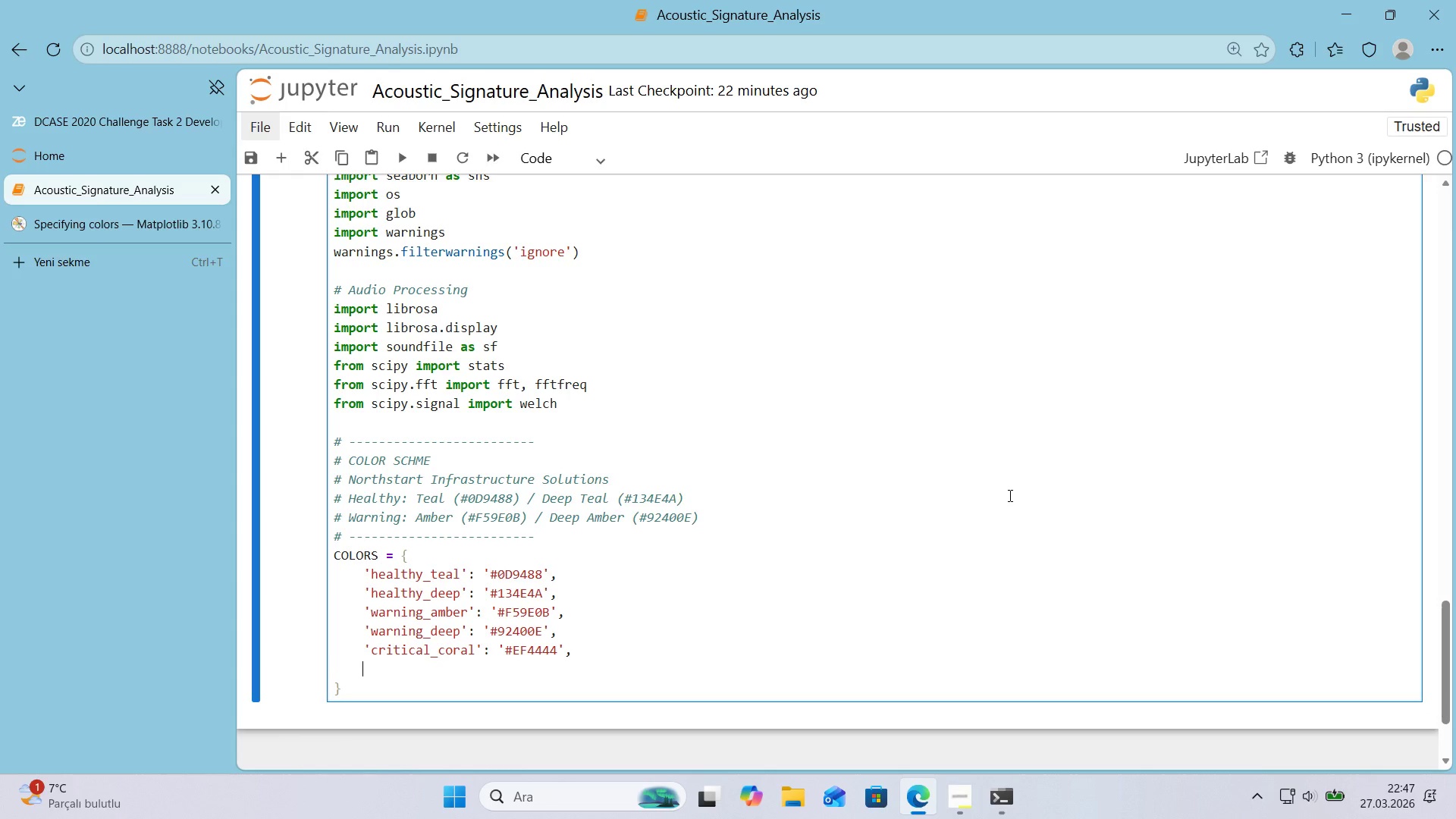 
type(@@)
 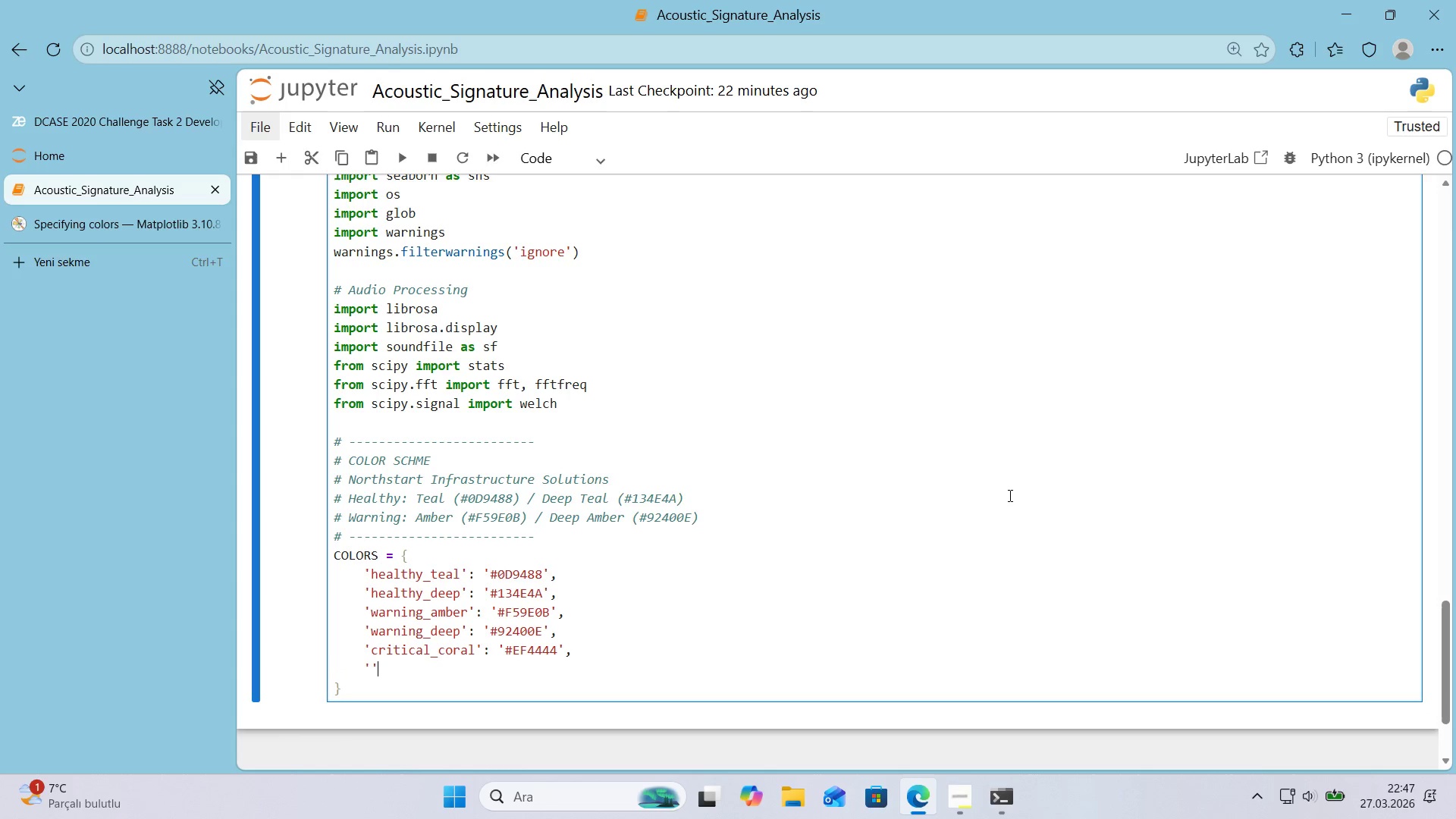 
key(ArrowLeft)
 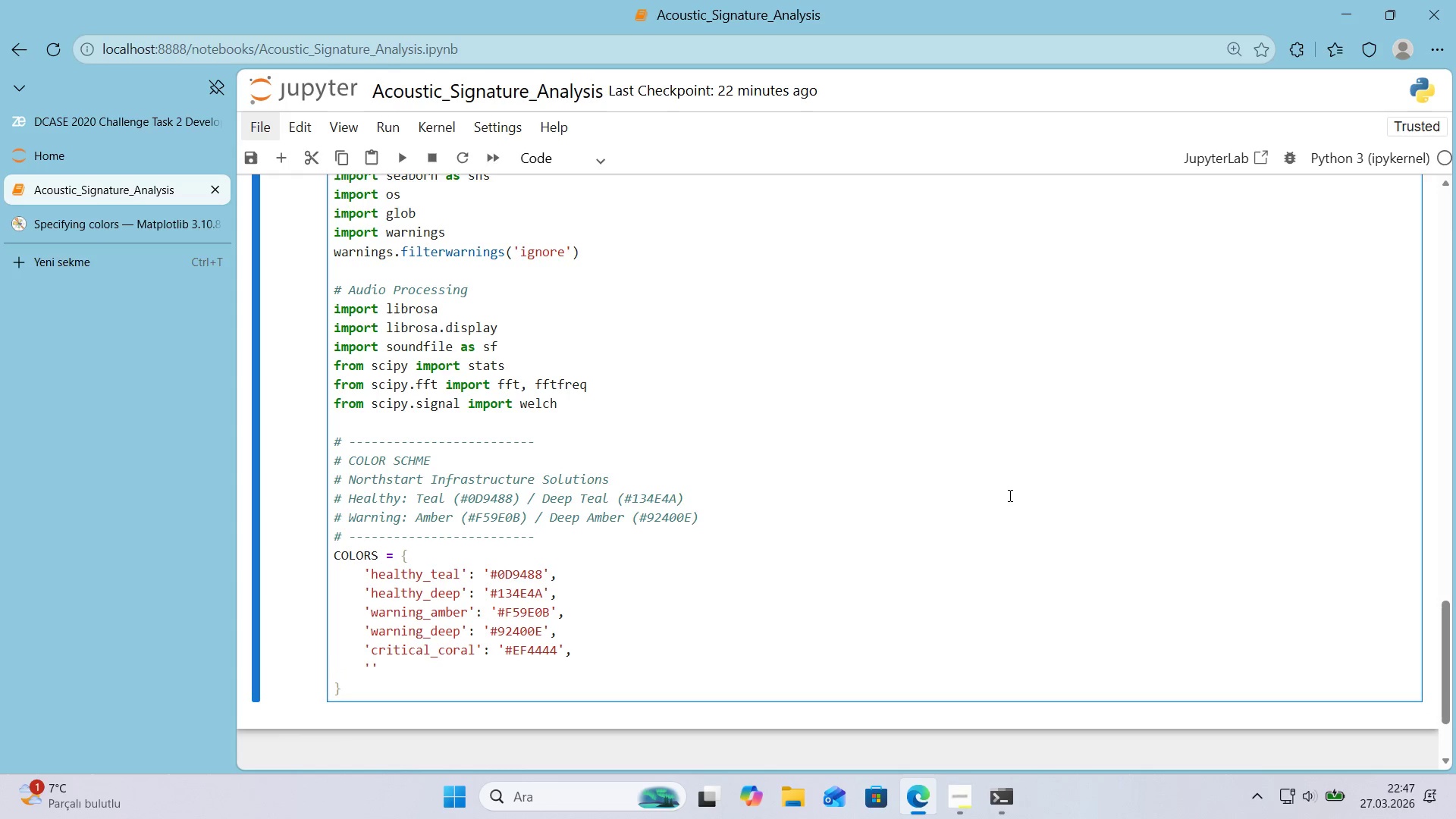 
key(CapsLock)
 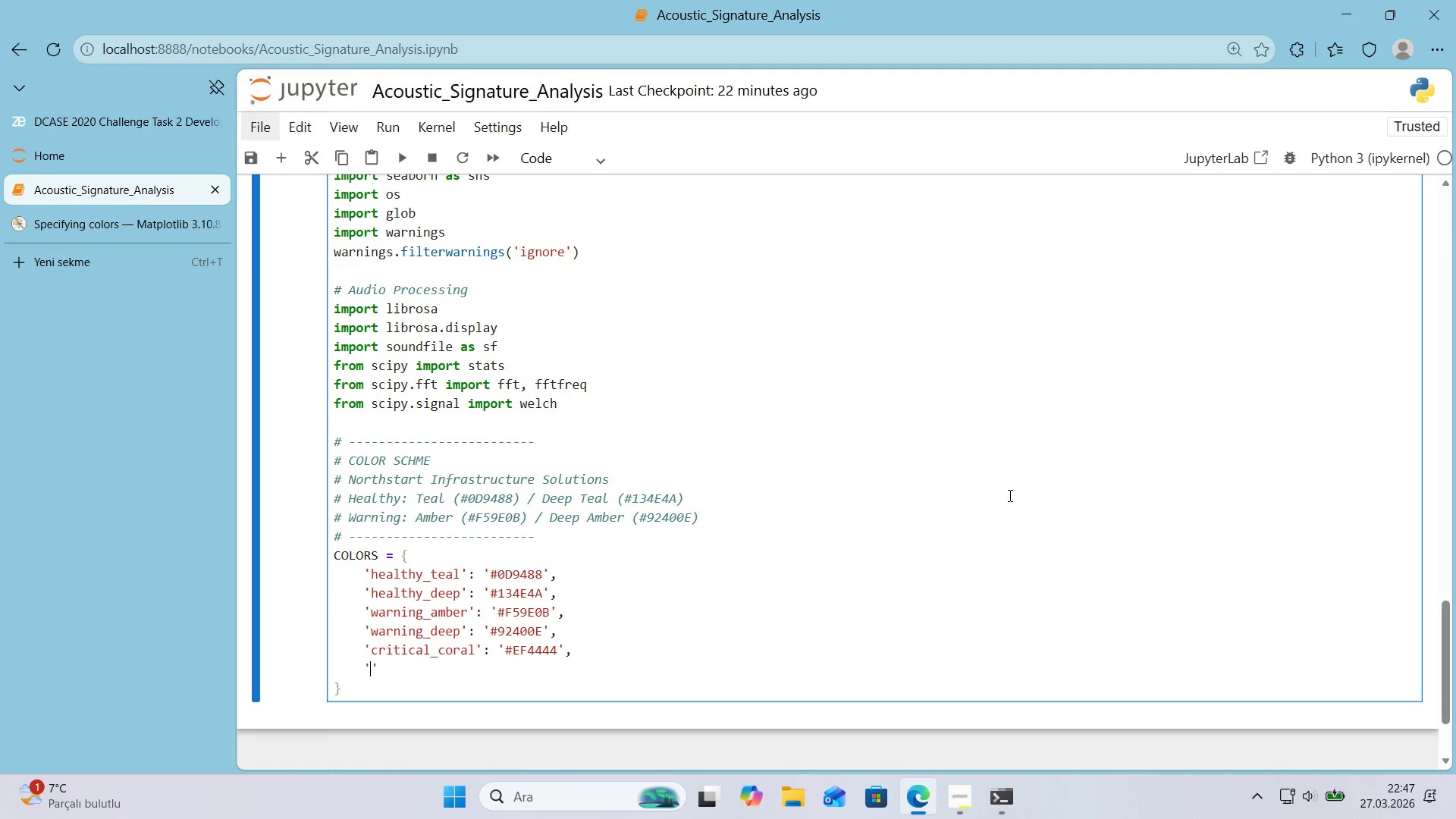 
key(CapsLock)
 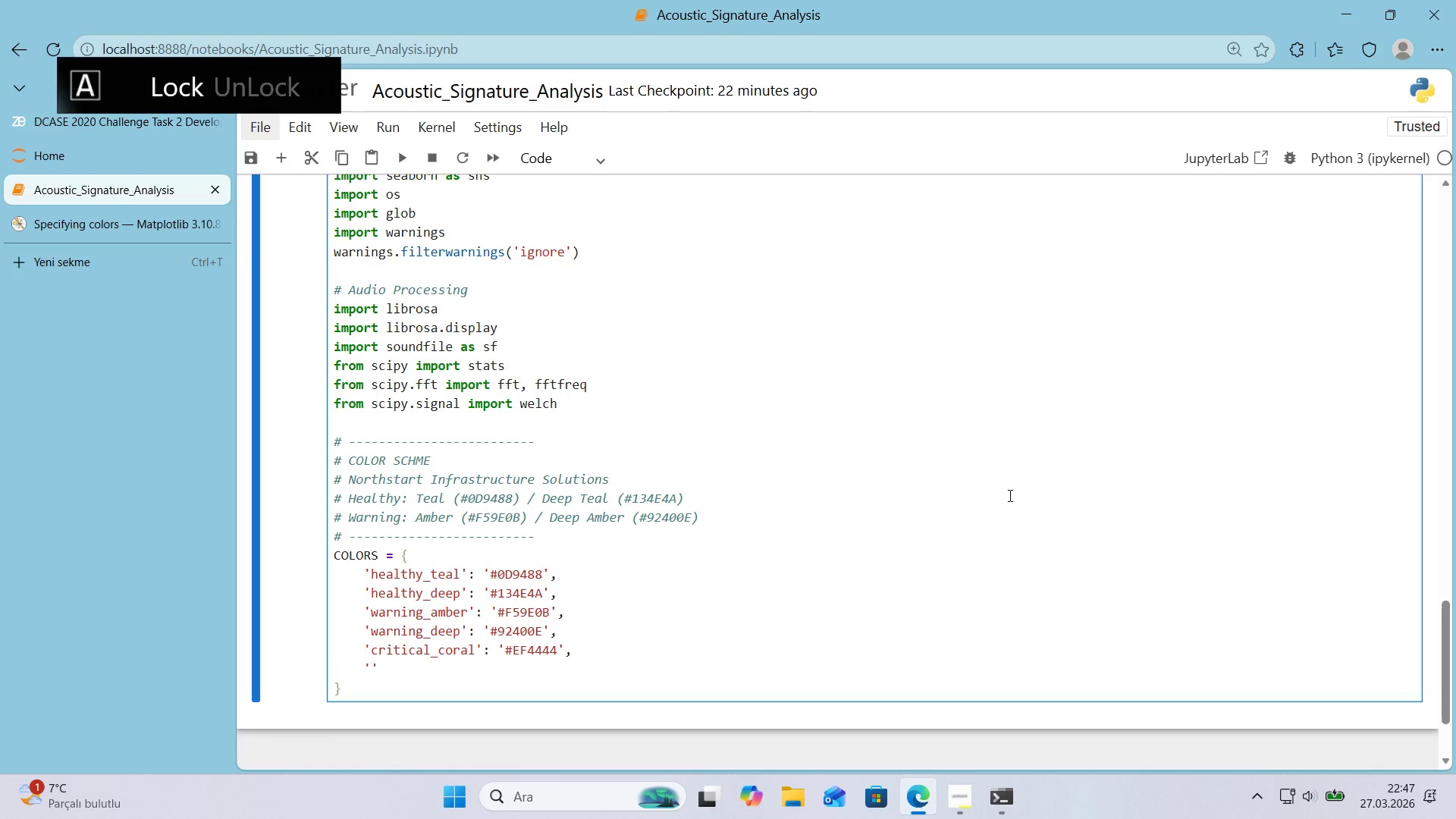 
key(CapsLock)
 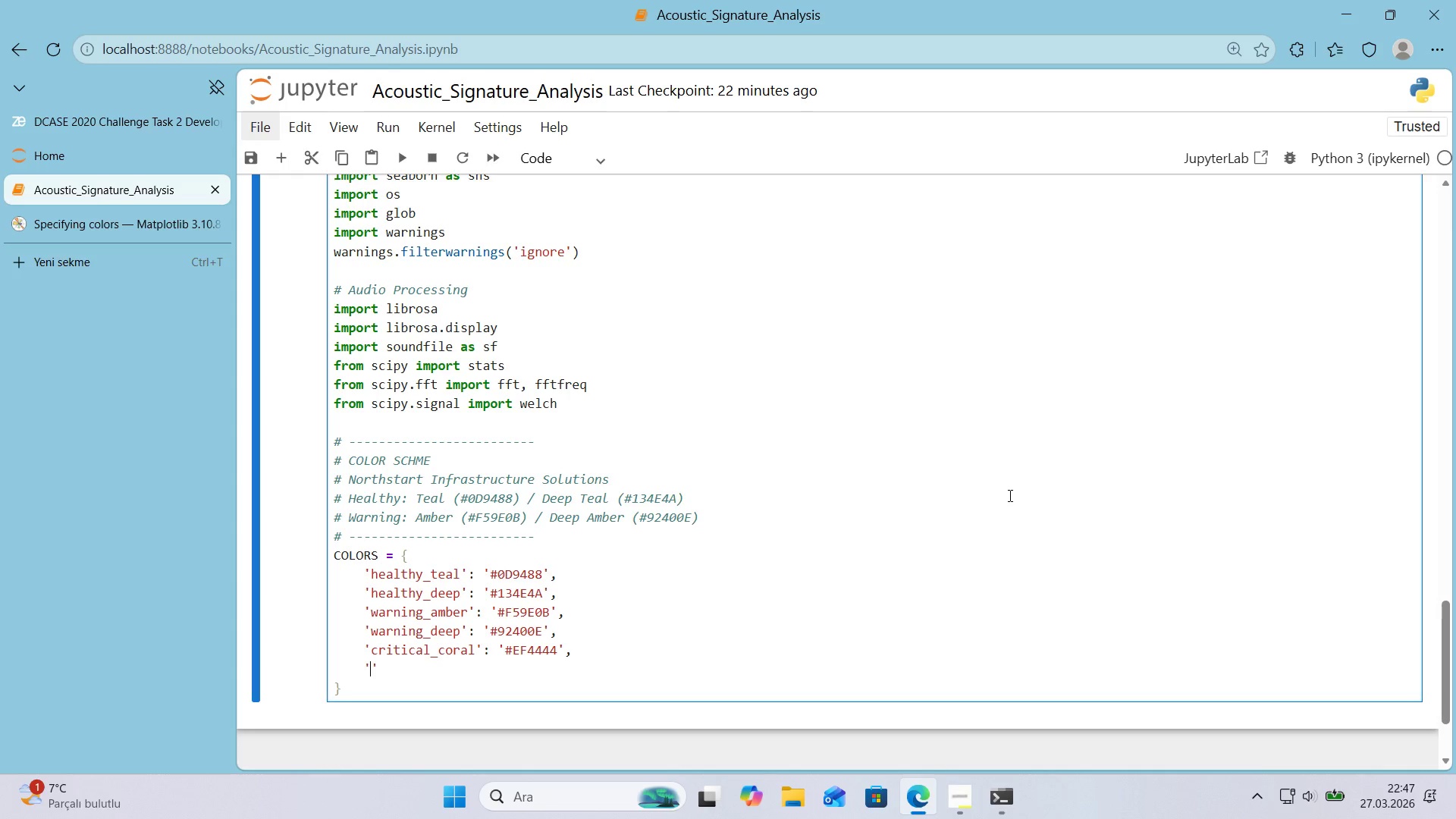 
wait(12.7)
 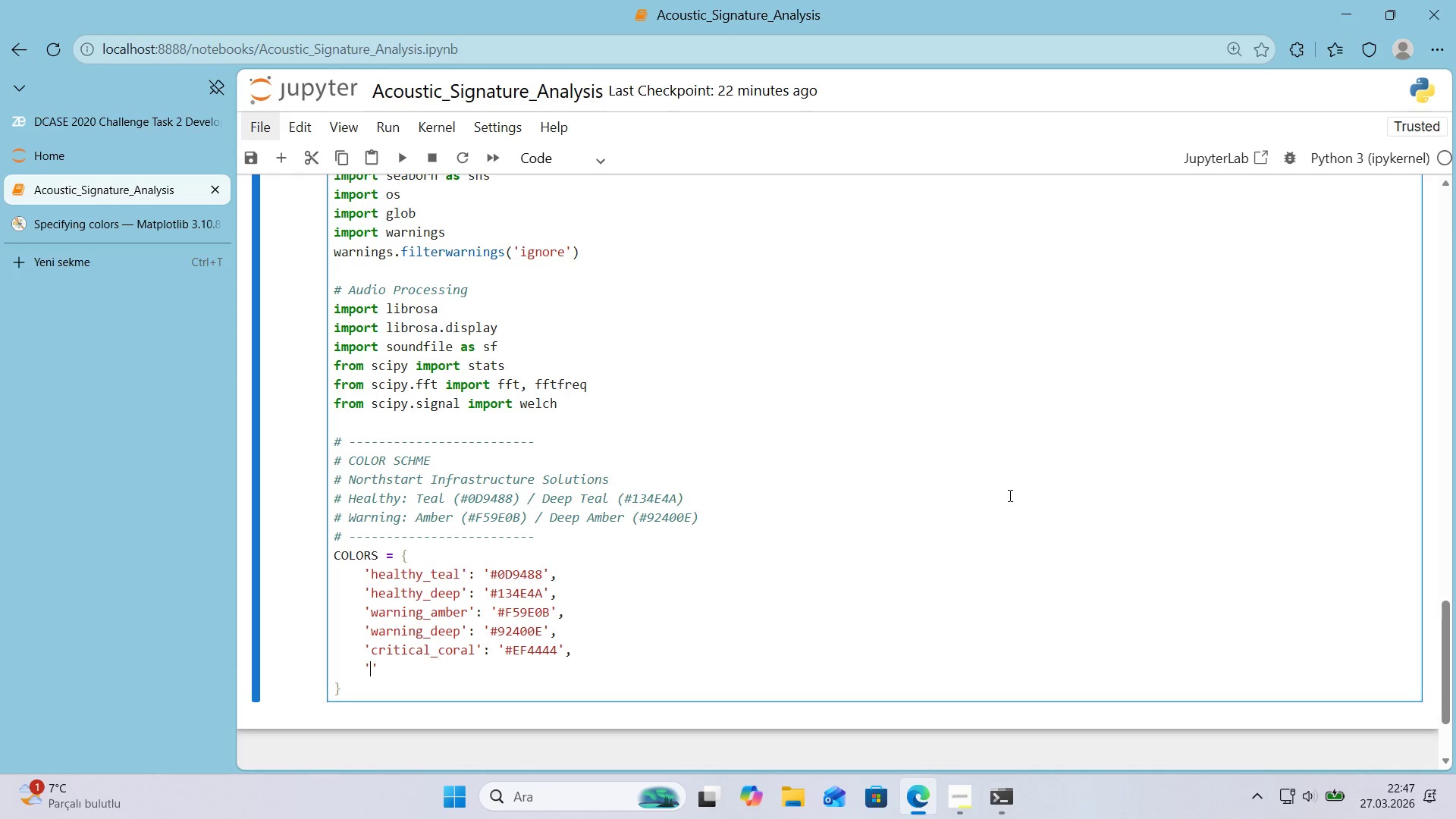 
type(cr't'cal_deep)
 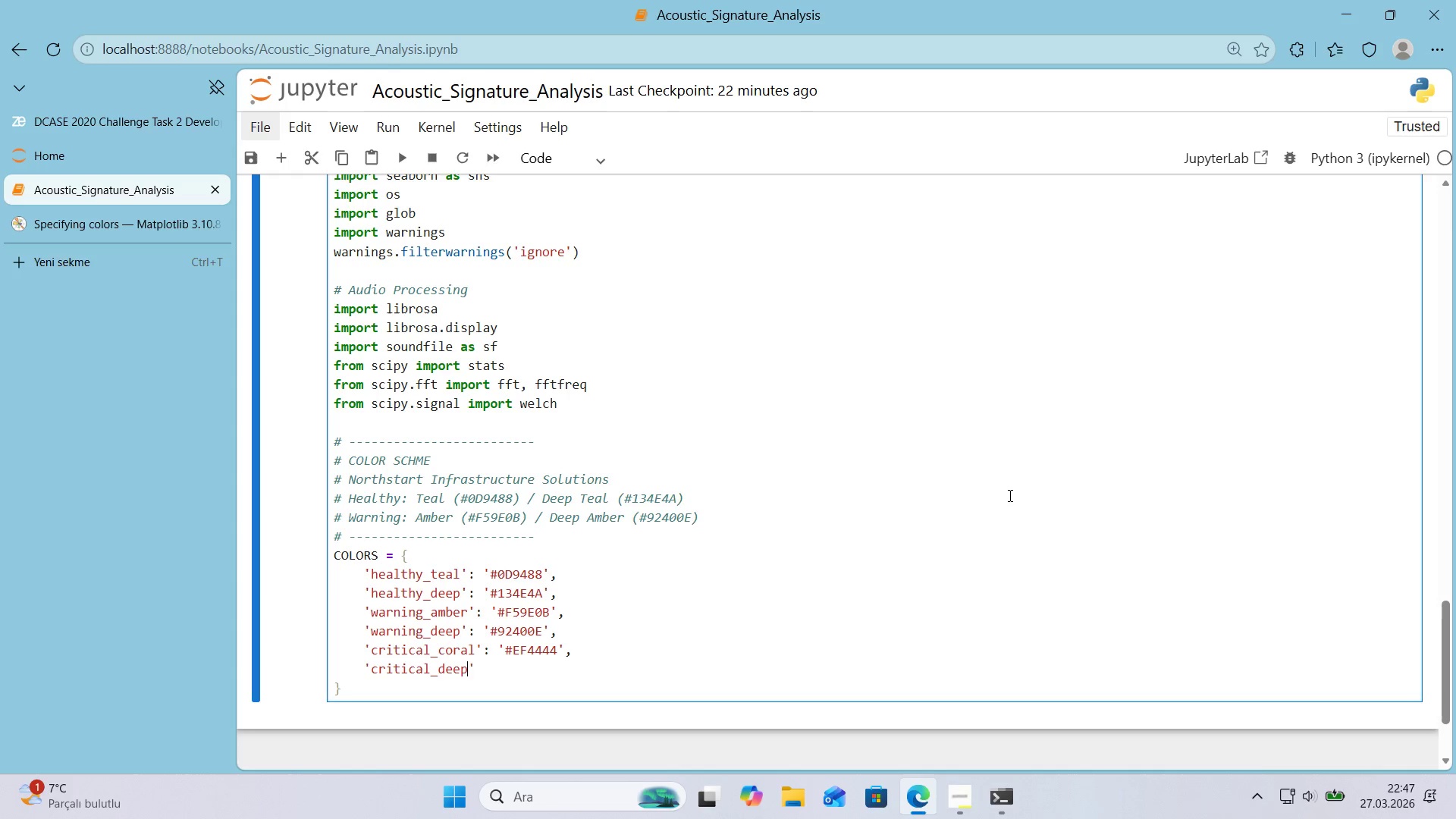 
key(ArrowRight)
 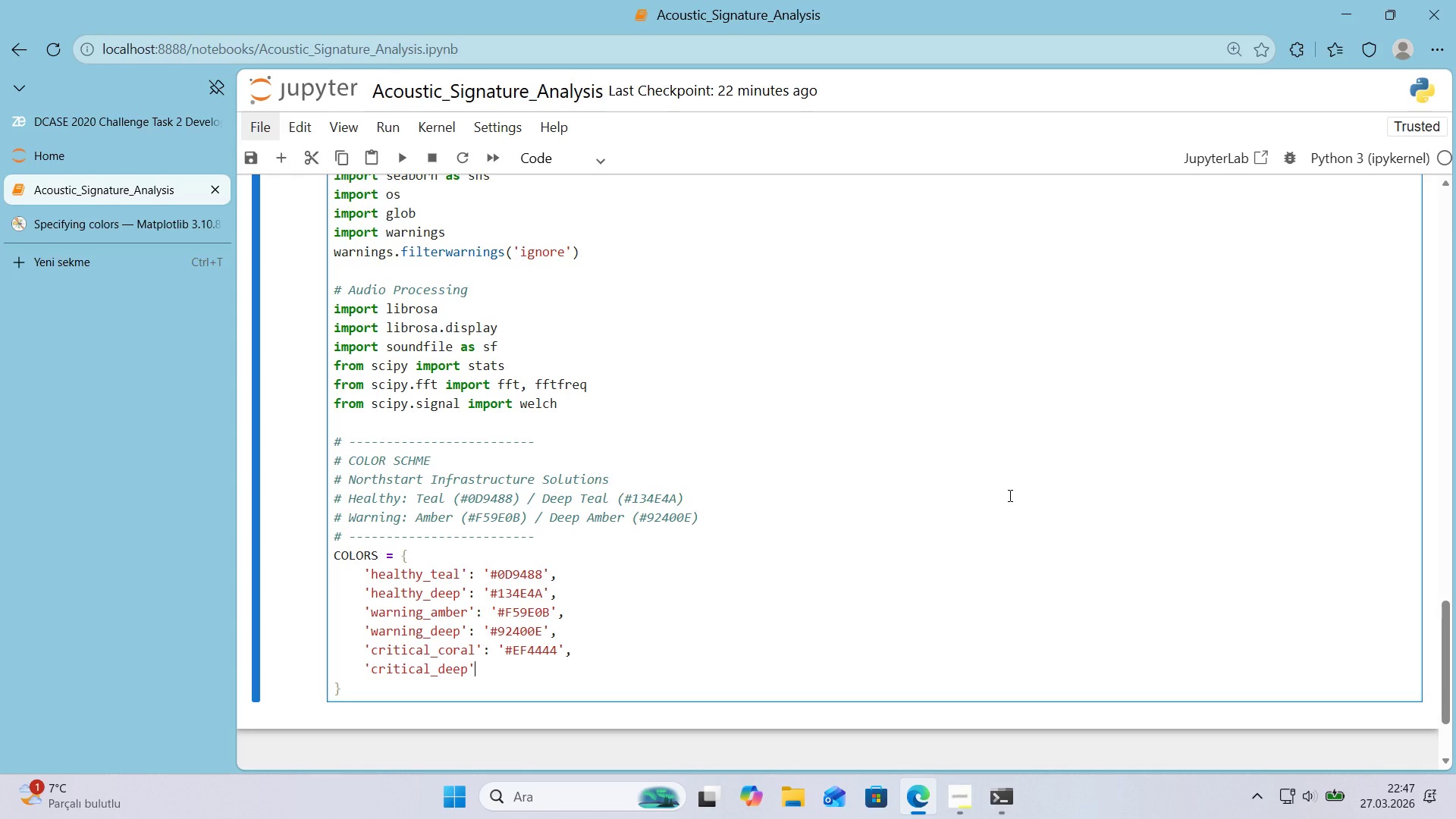 
type(> @@)
 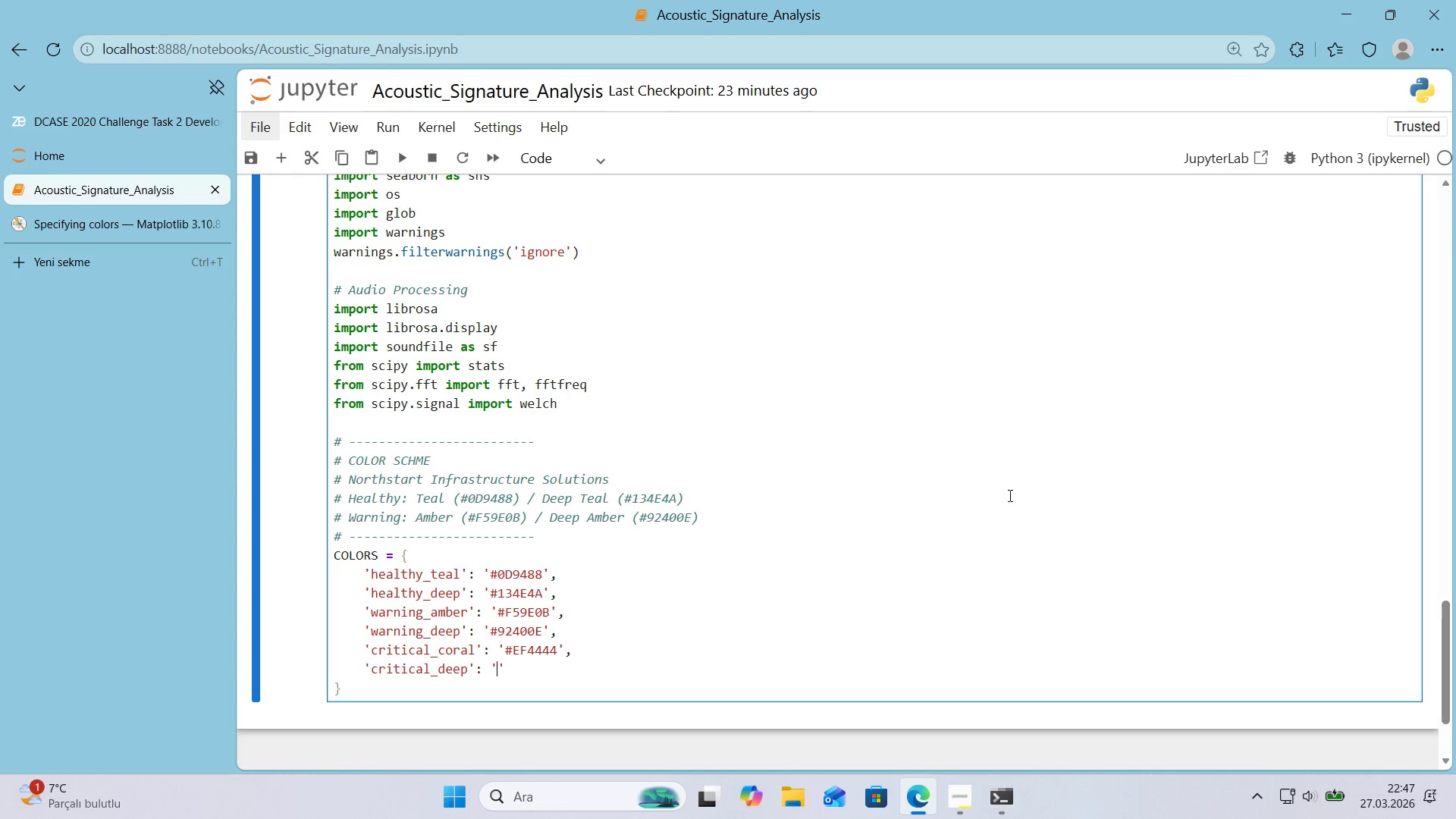 
 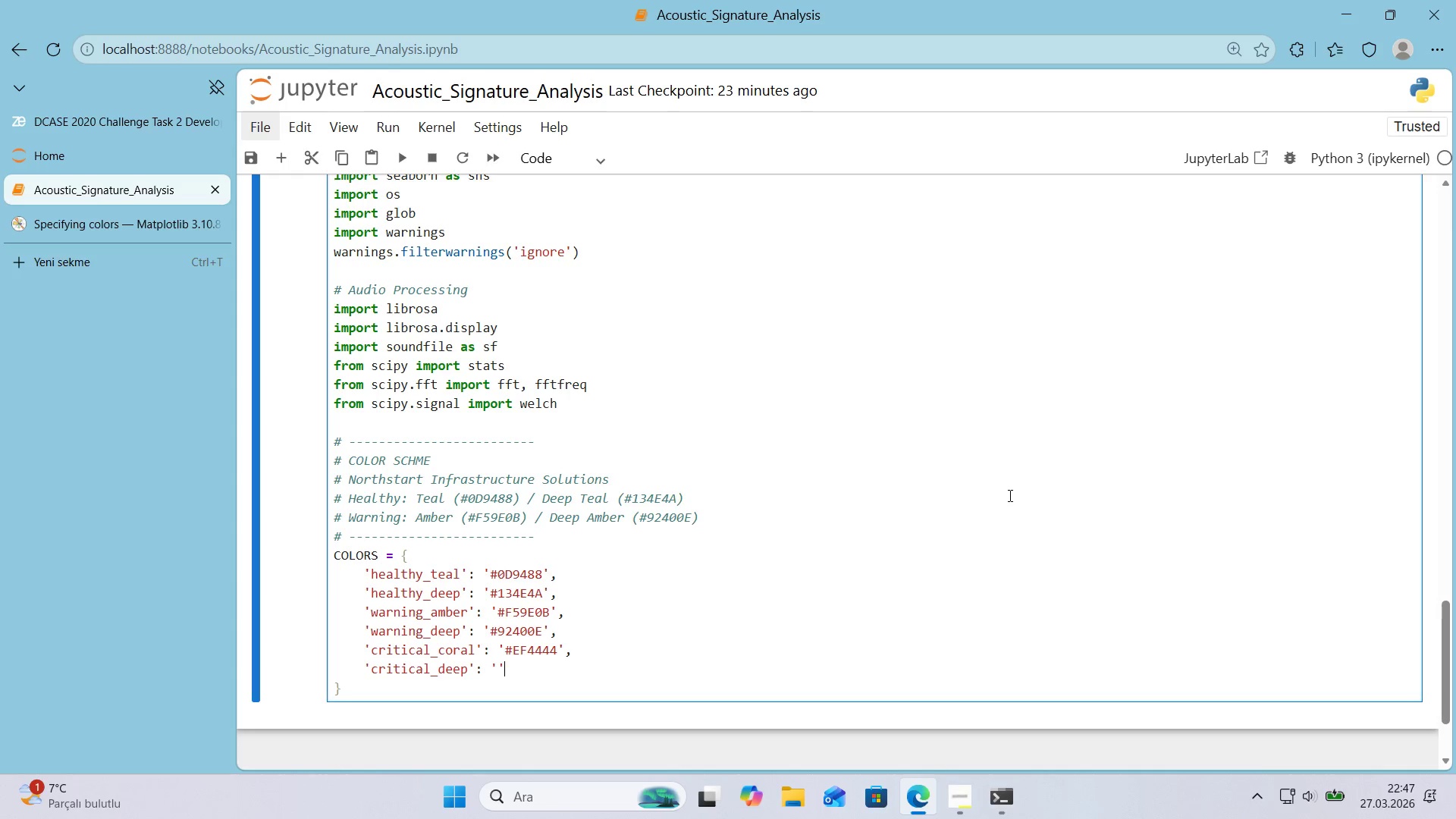 
key(ArrowLeft)
 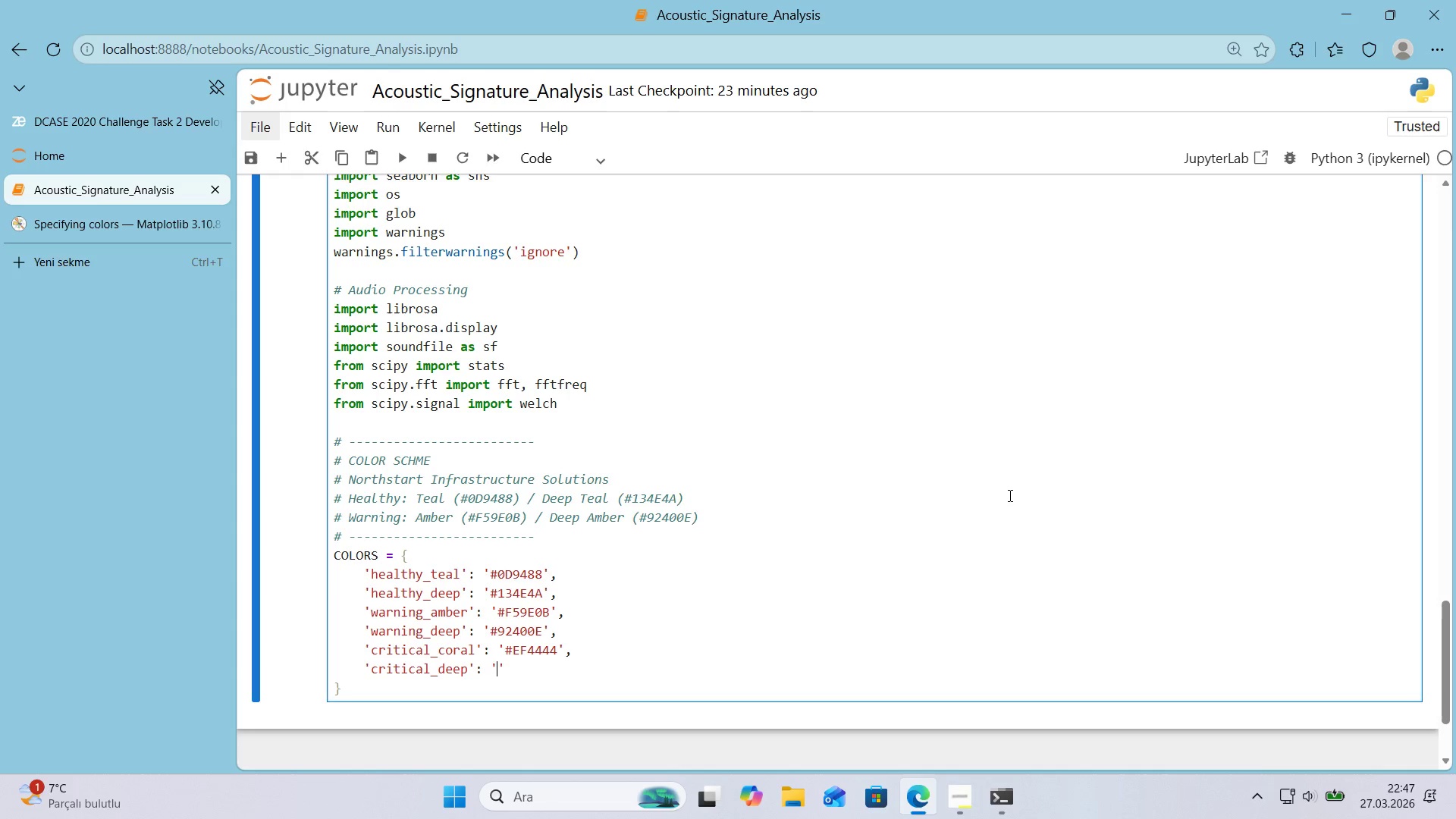 
key(Alt+Control+3)
 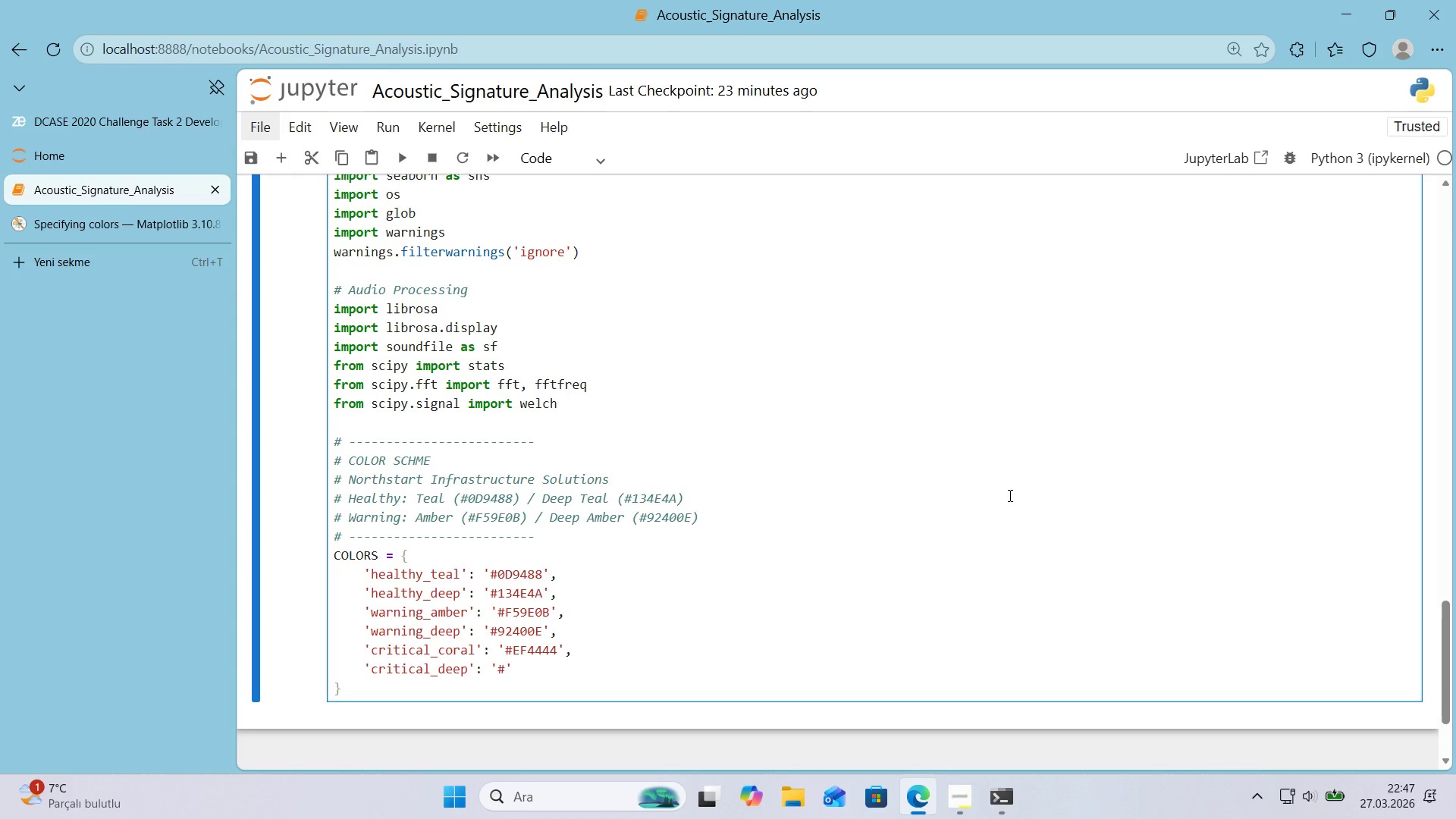 
key(Numpad9)
 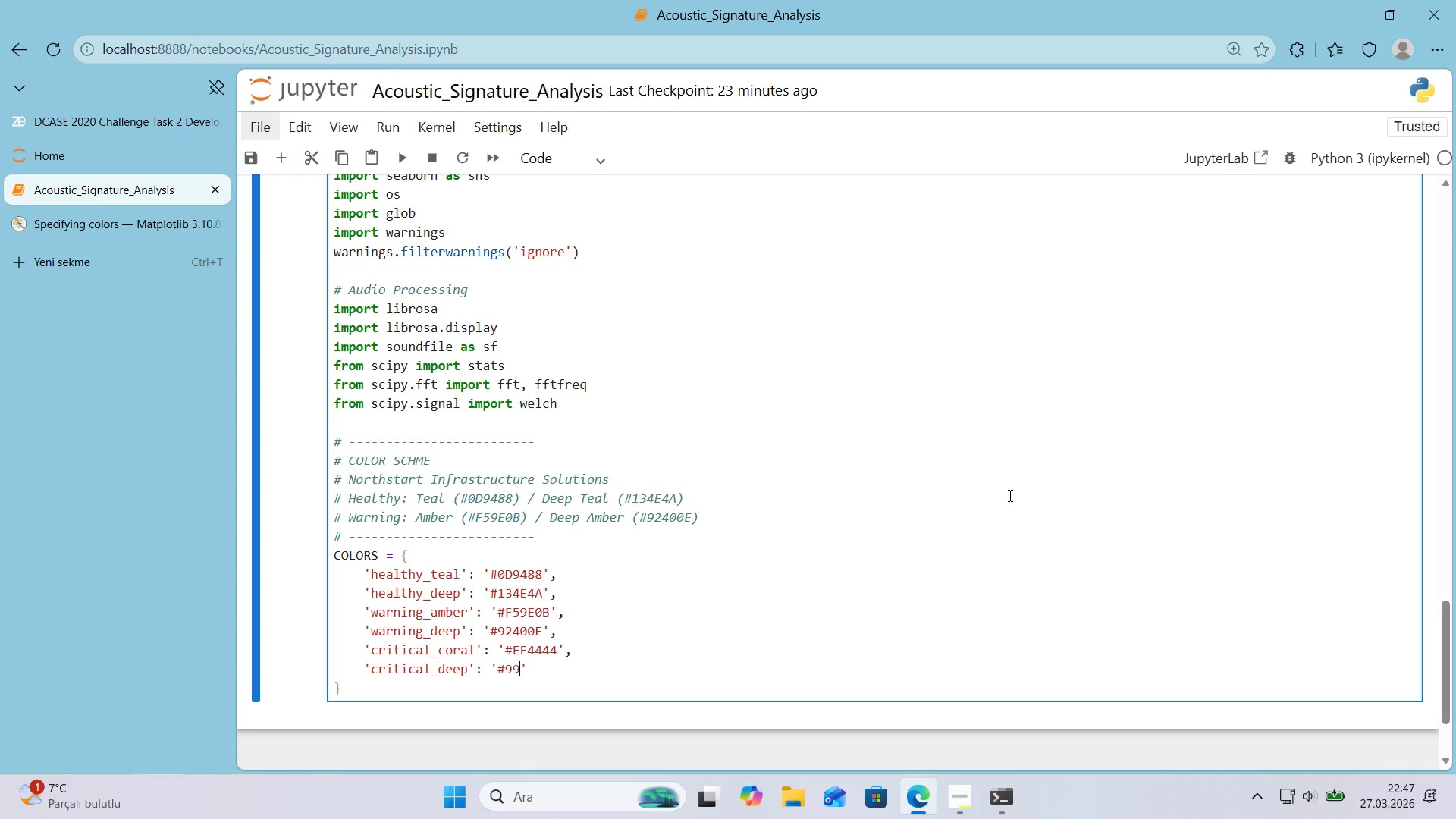 
key(Numpad9)
 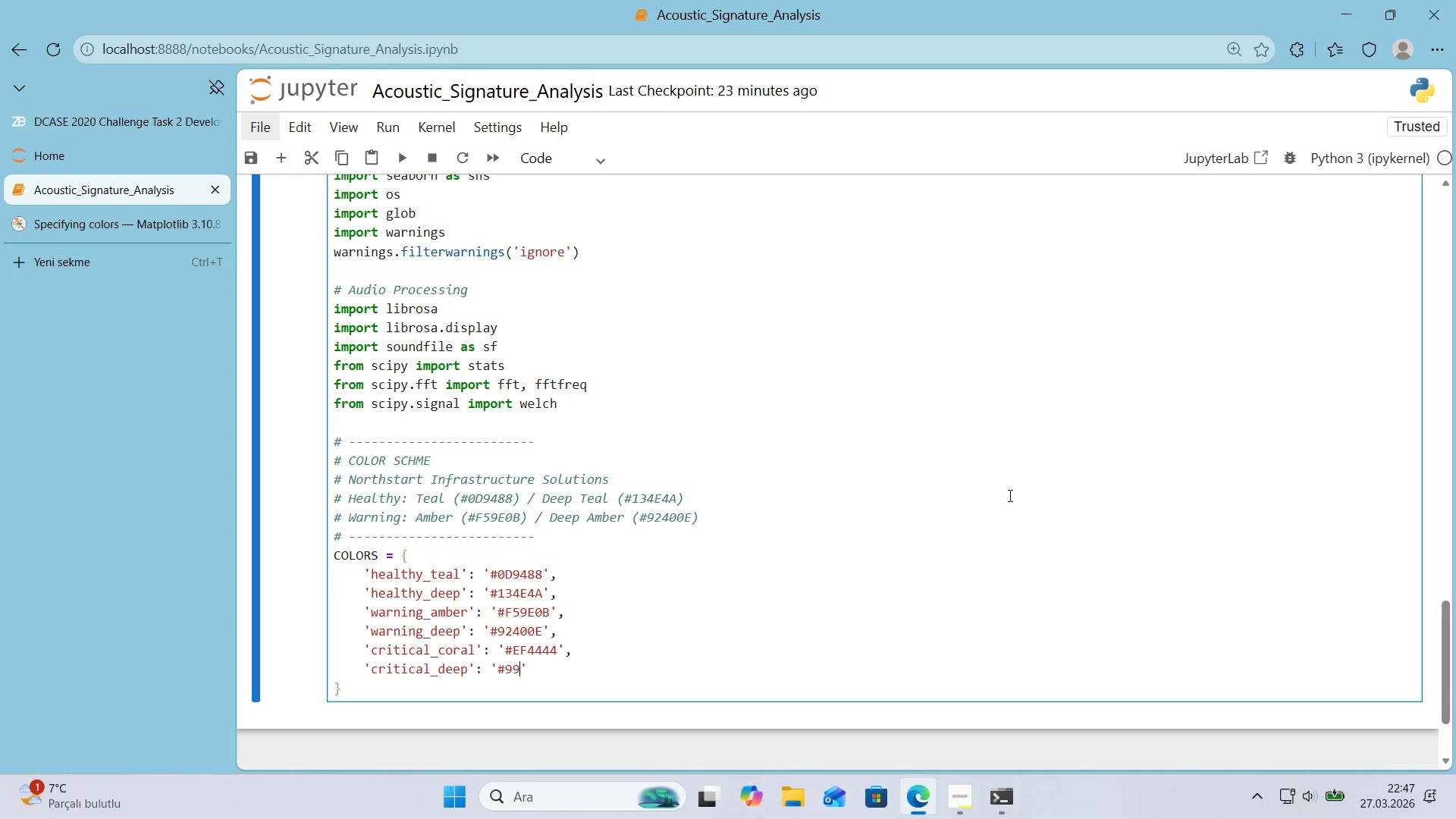 
key(Numpad1)
 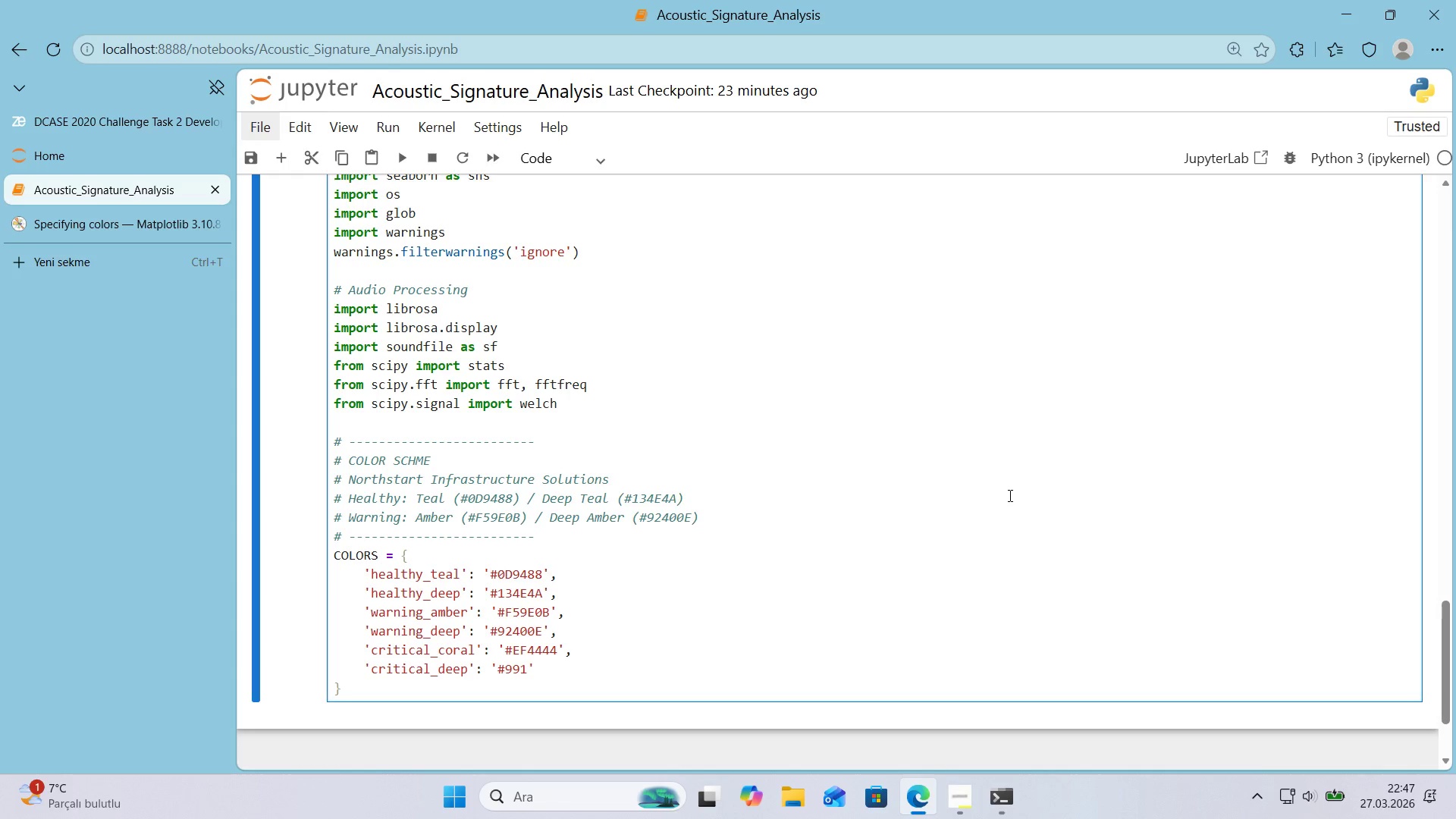 
key(B)
 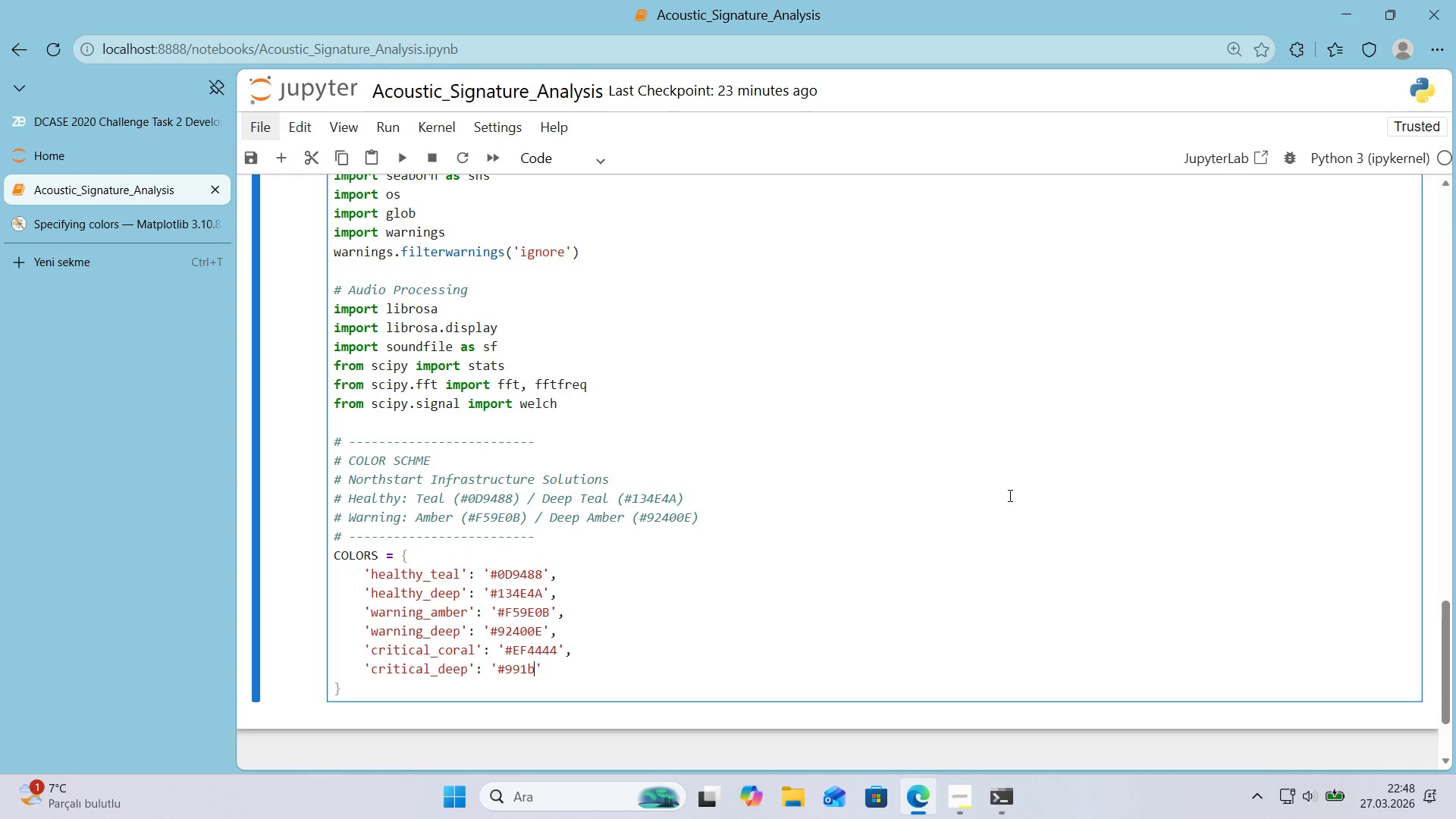 
key(Numpad1)
 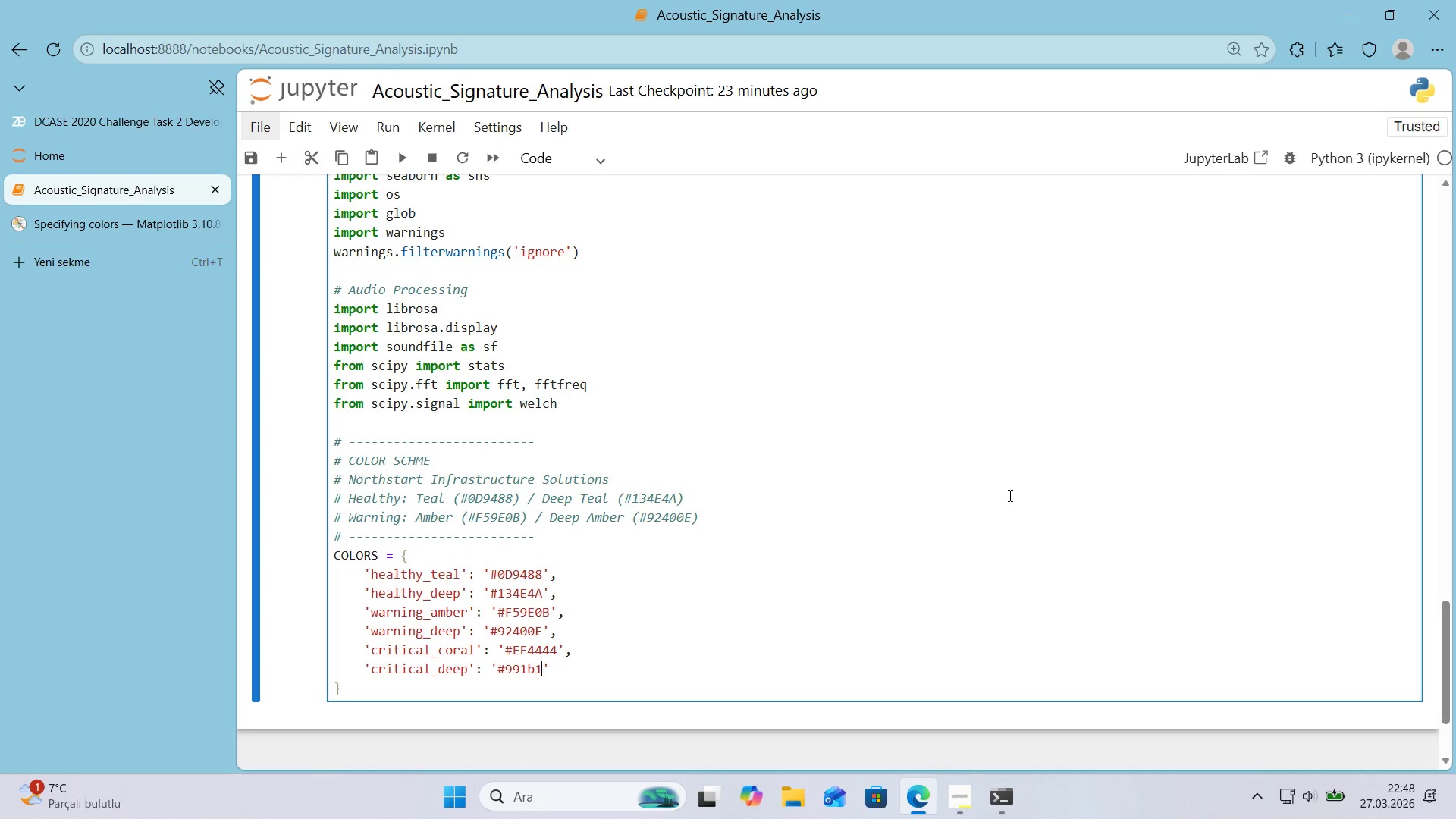 
key(B)
 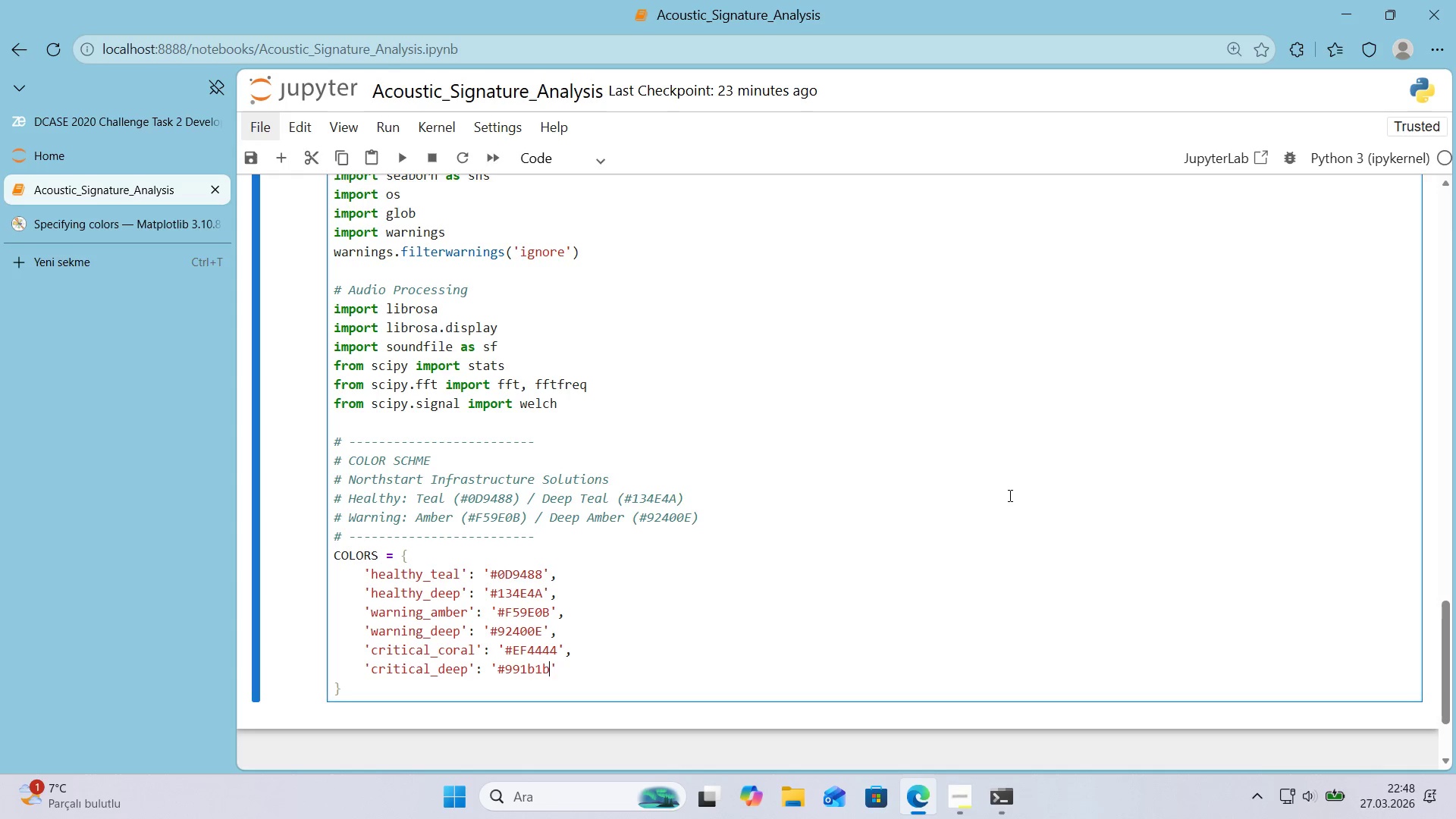 
key(CapsLock)
 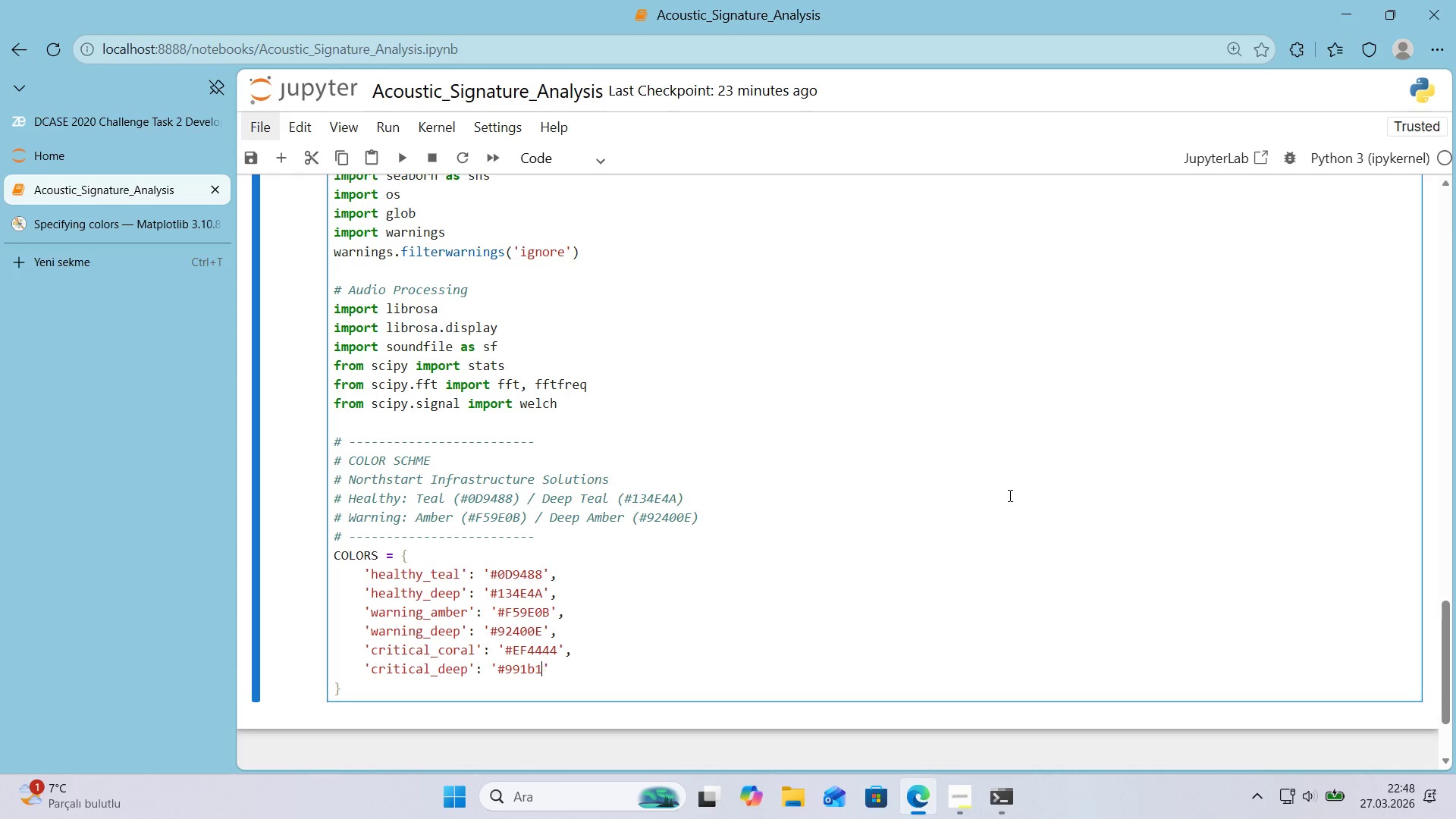 
key(Backspace)
 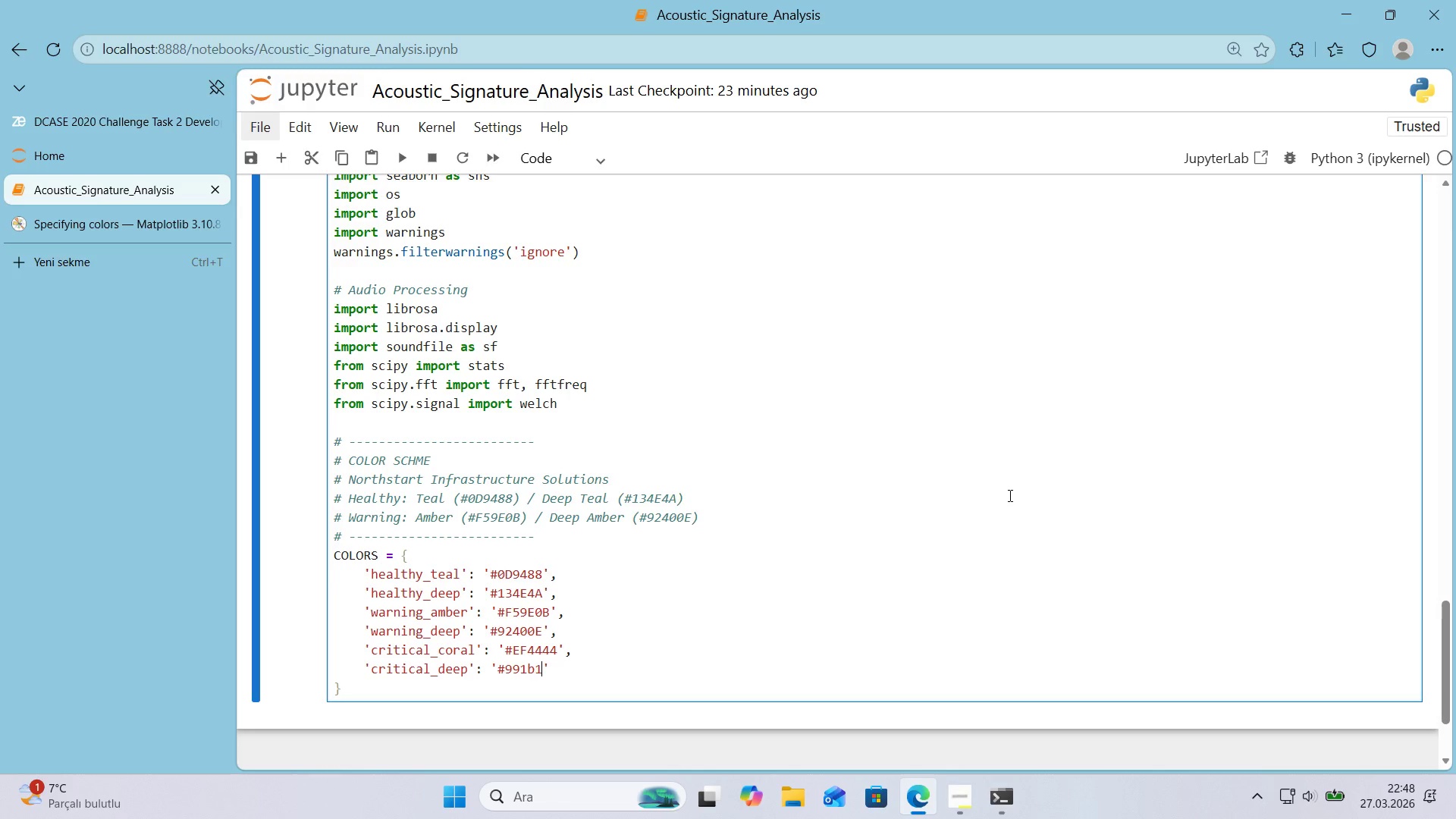 
key(Backspace)
 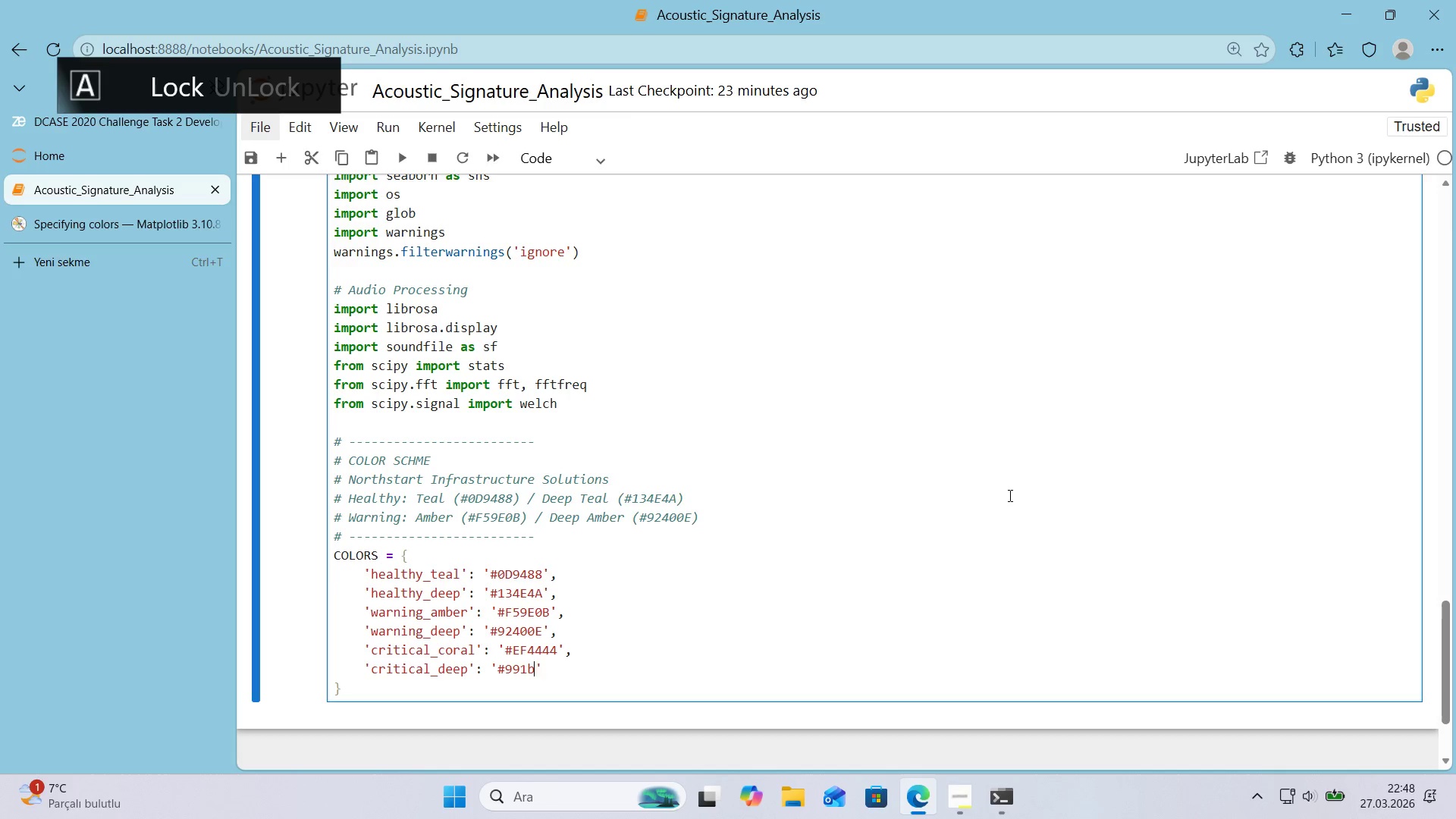 
key(Backspace)
 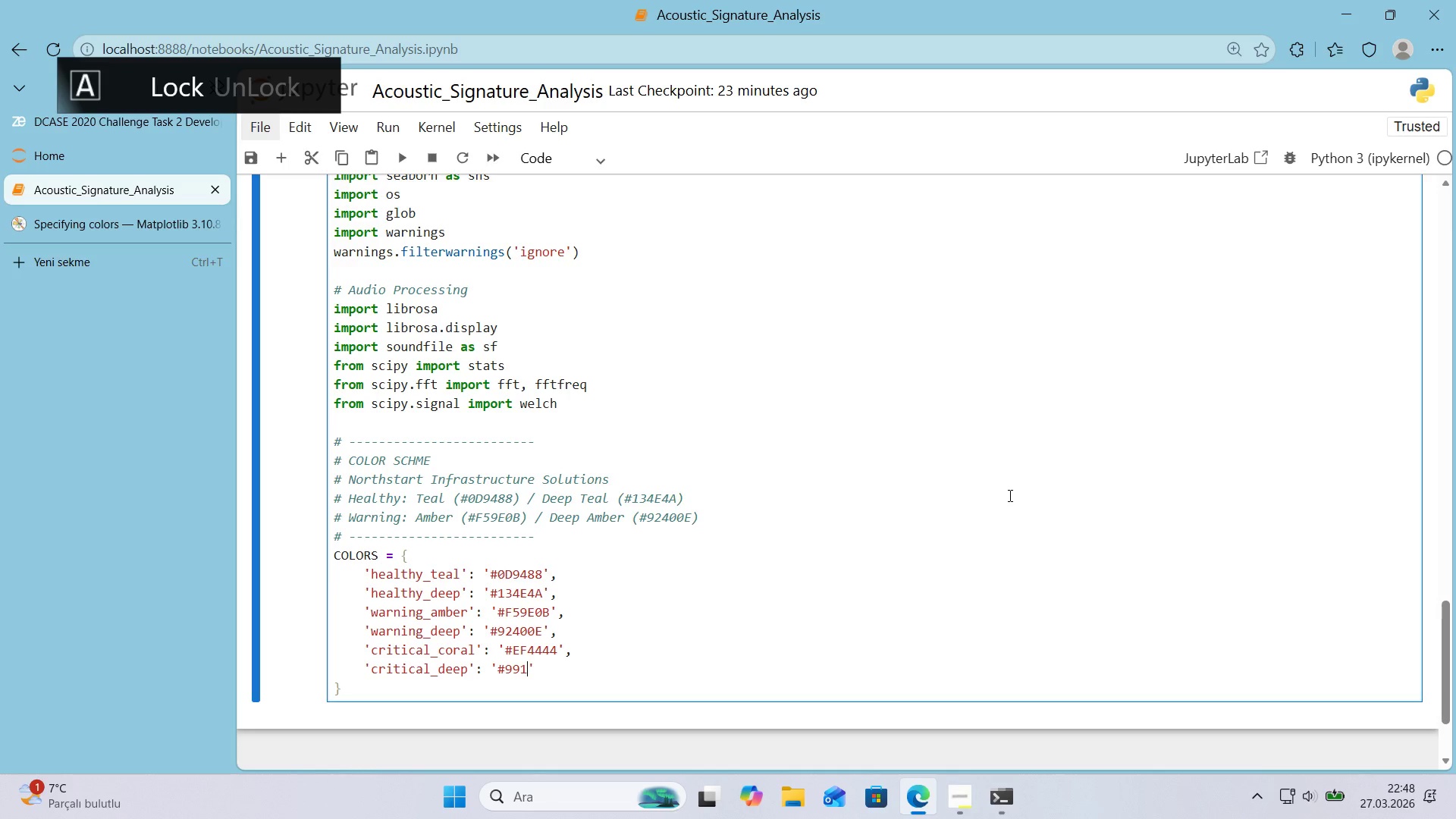 
key(B)
 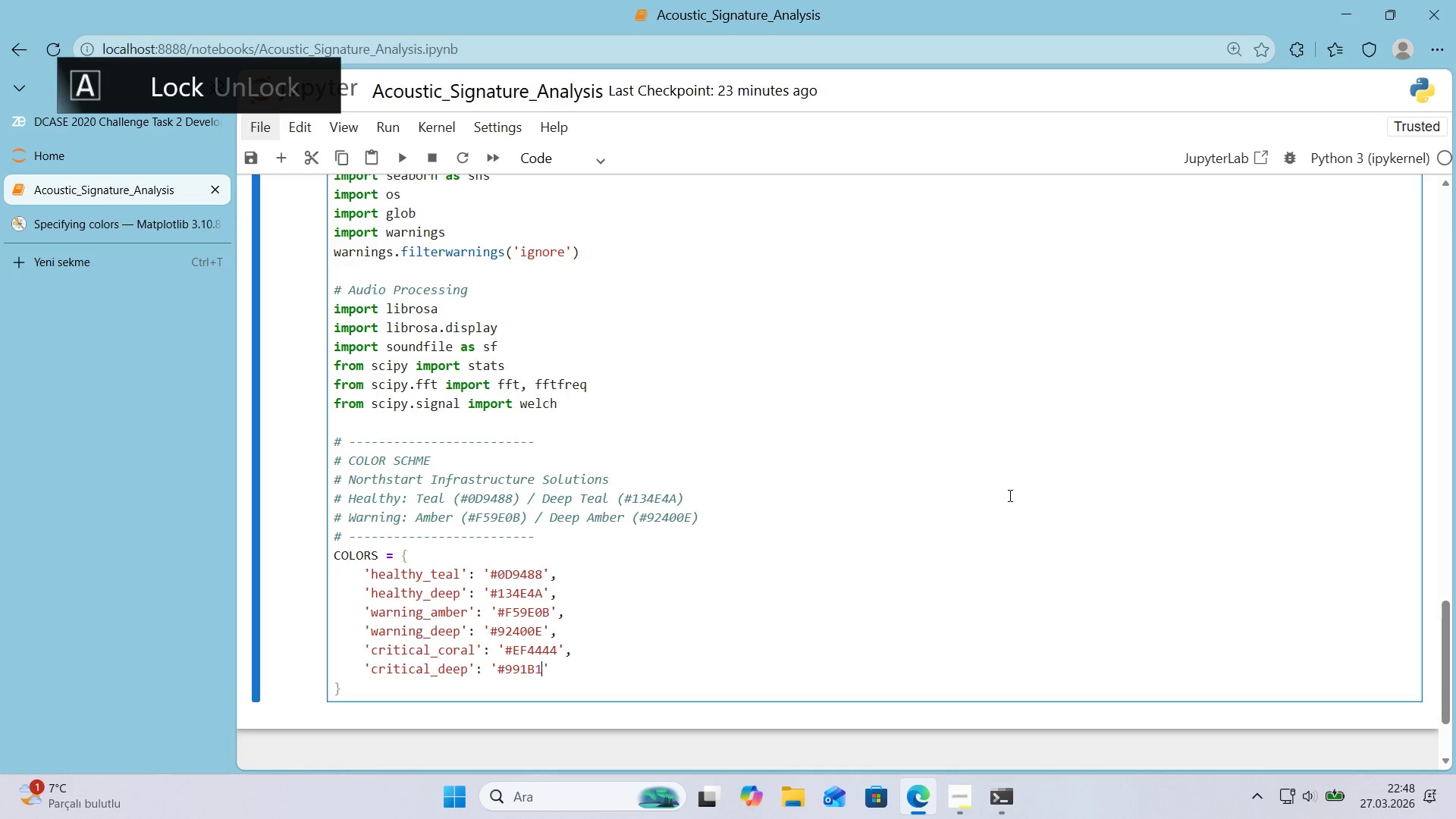 
key(Numpad1)
 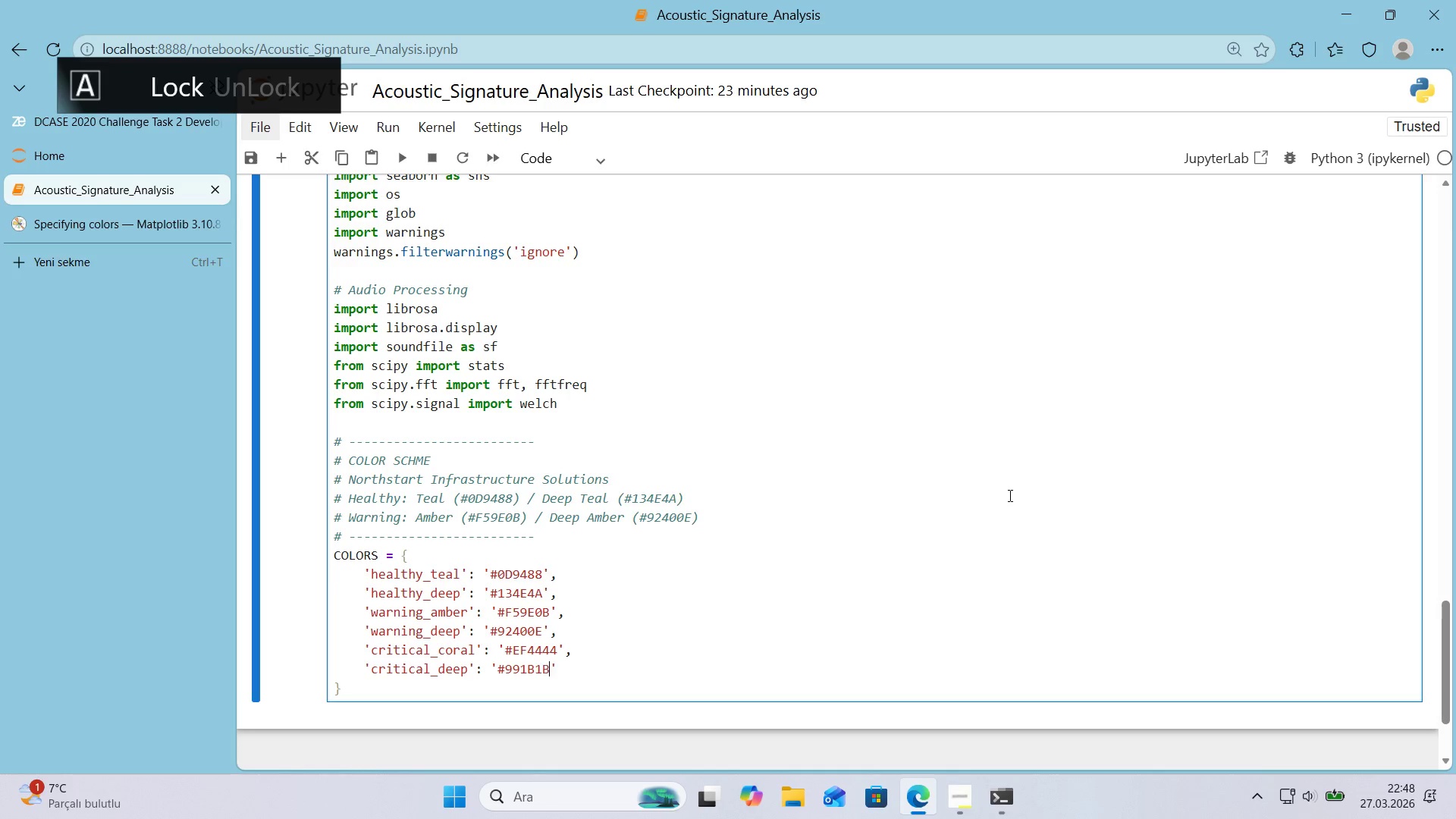 
key(B)
 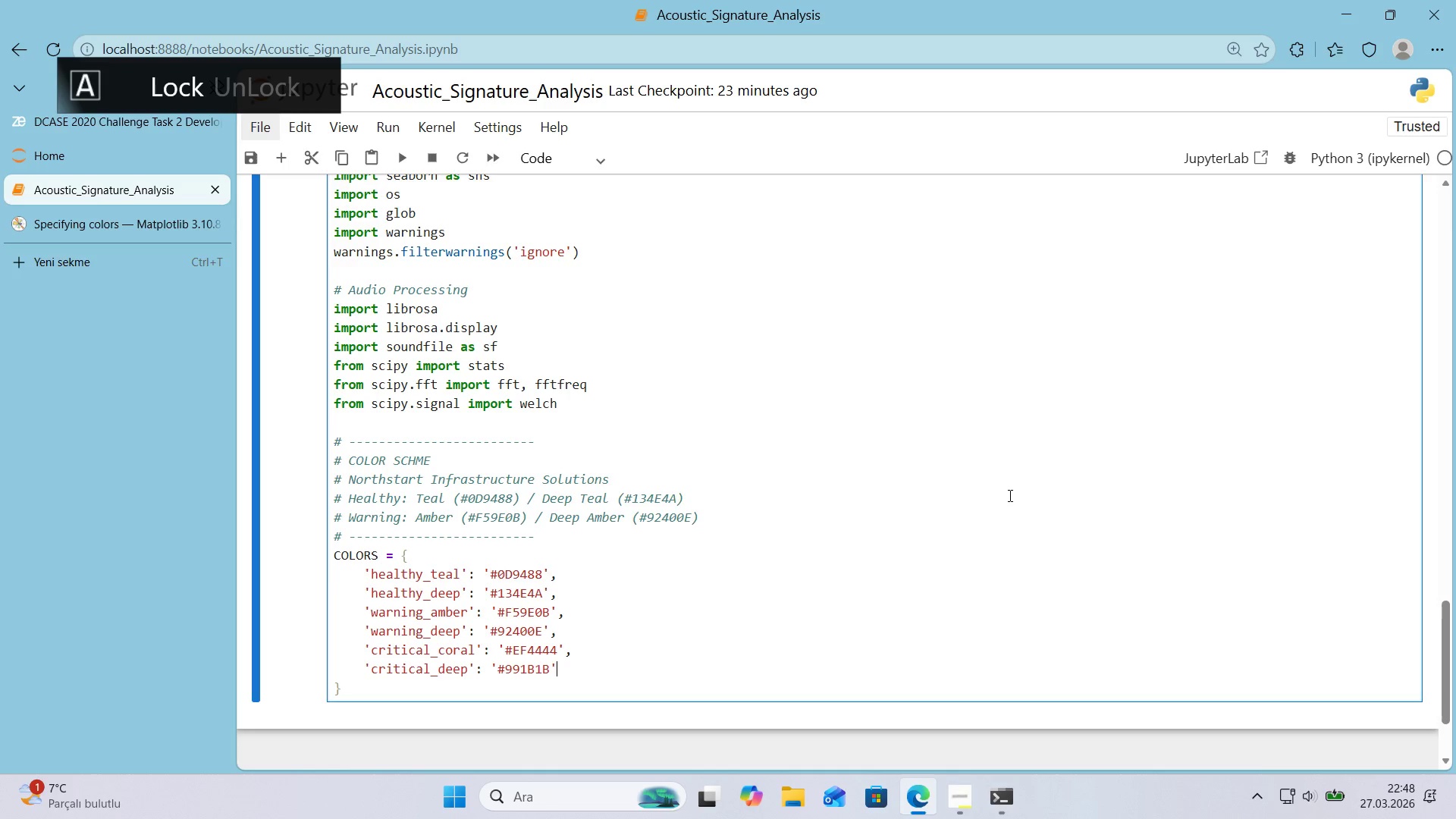 
key(ArrowRight)
 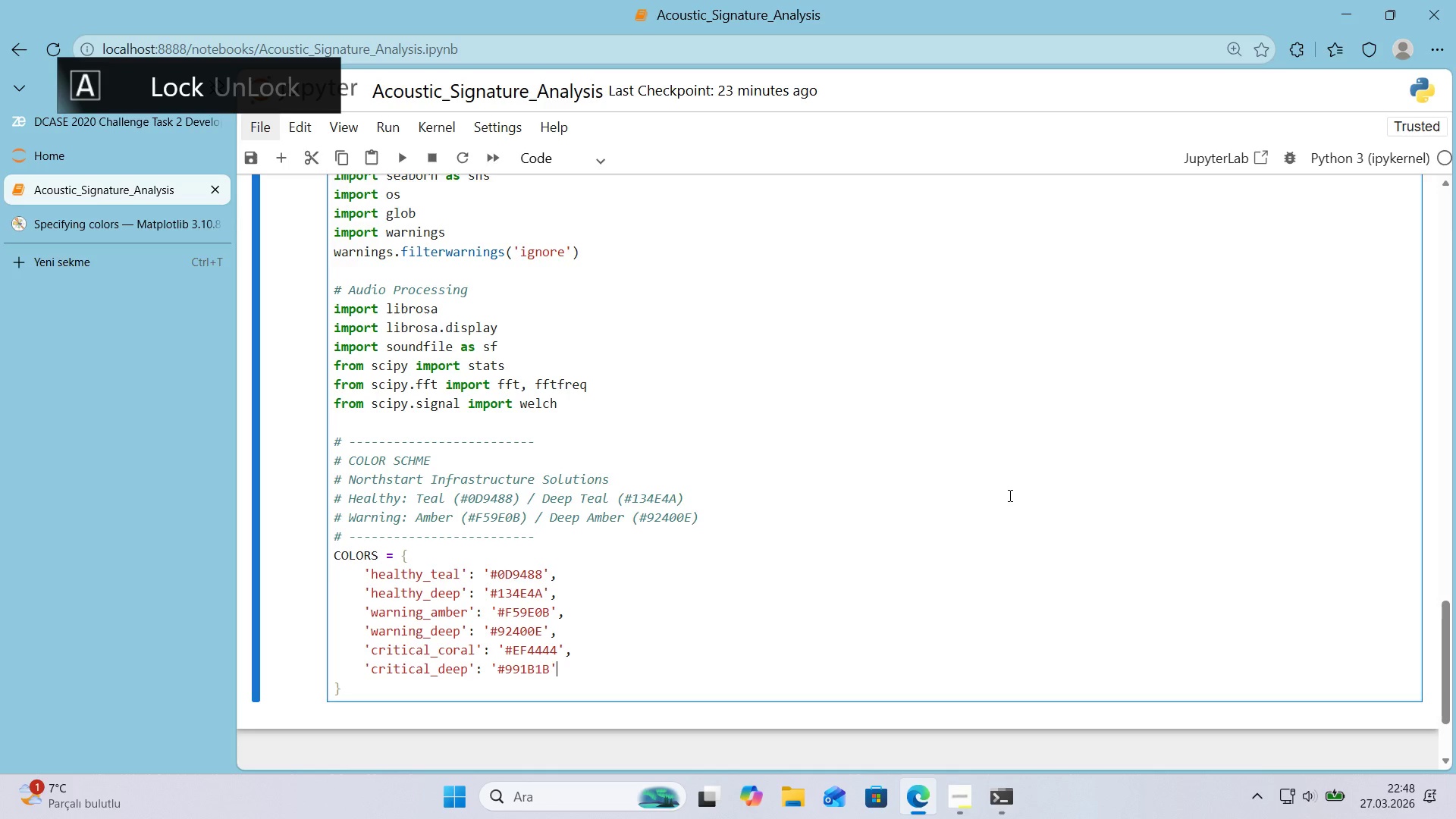 
key(CapsLock)
 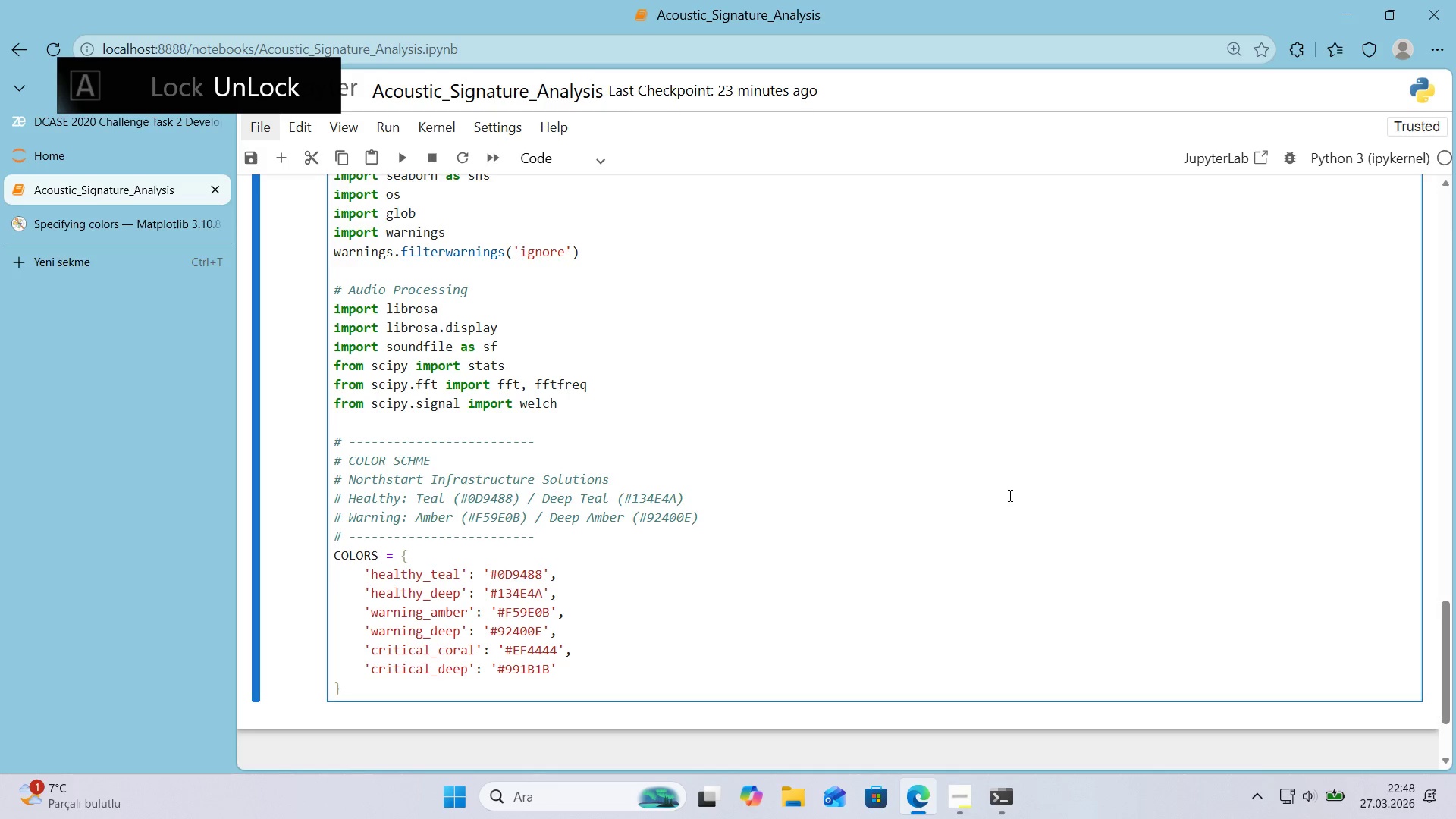 
key(Comma)
 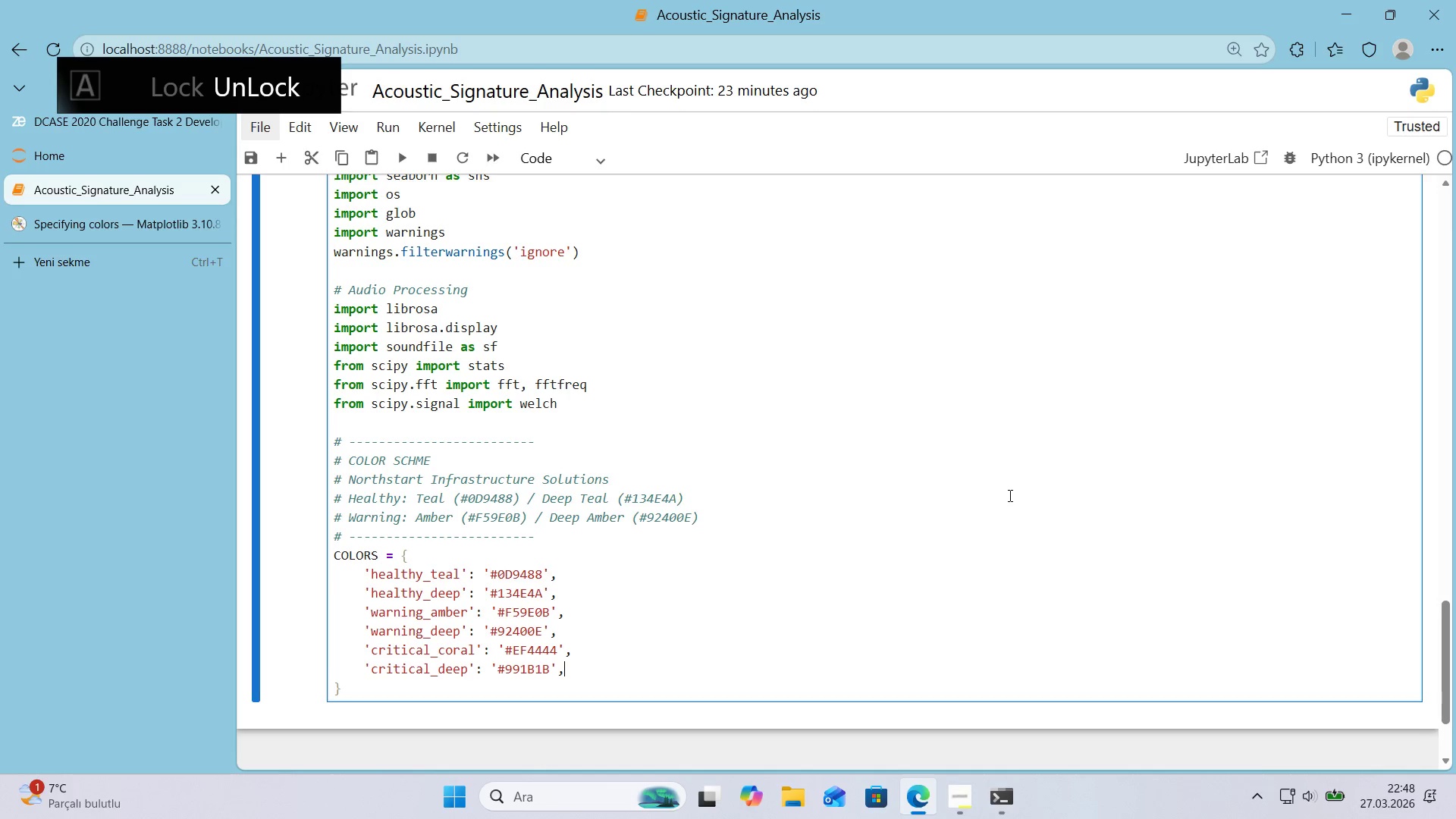 
key(Enter)
 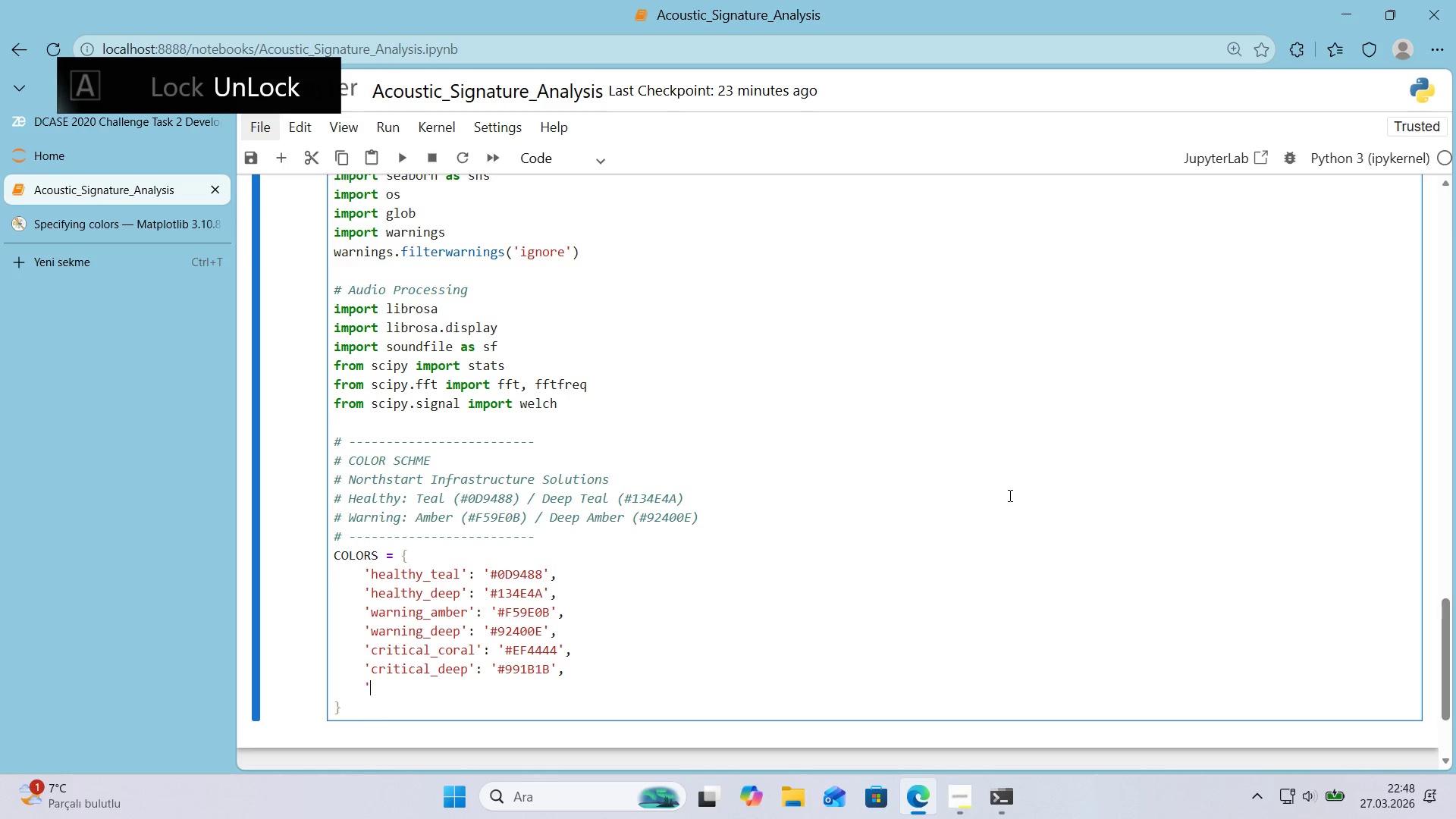 
type(@@)
 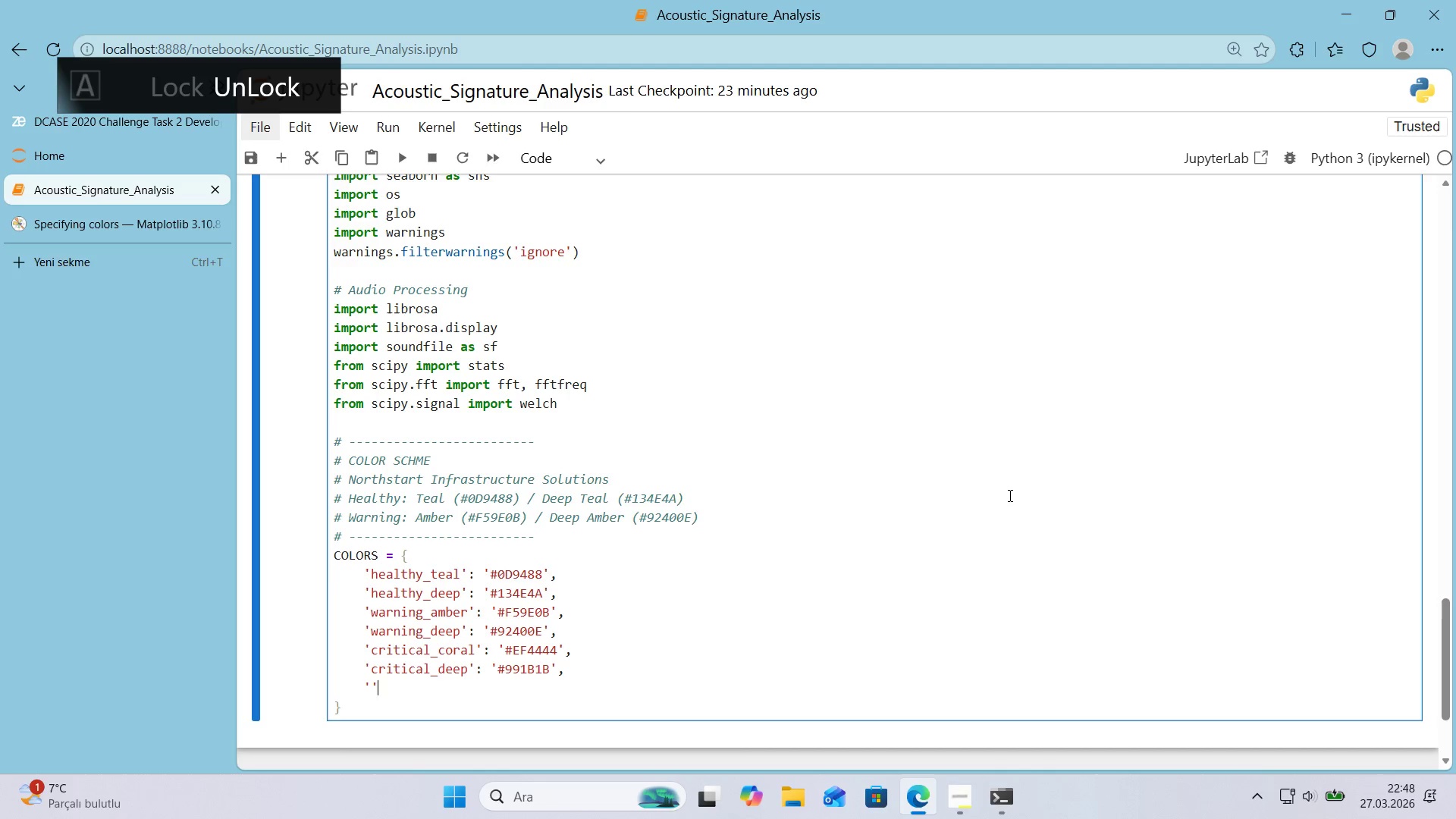 
key(ArrowLeft)
 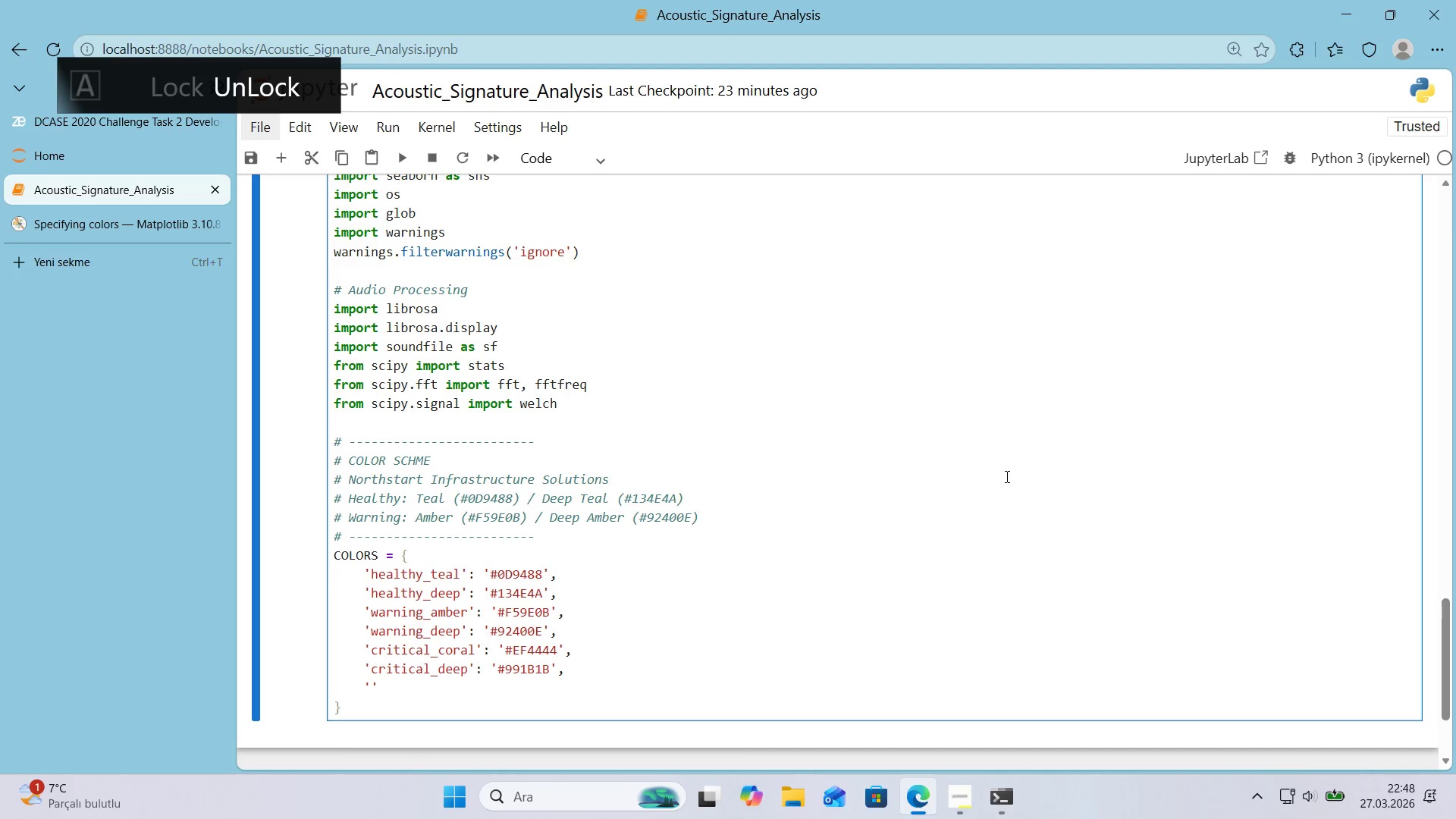 
scroll: coordinate [999, 474], scroll_direction: down, amount: 1.0
 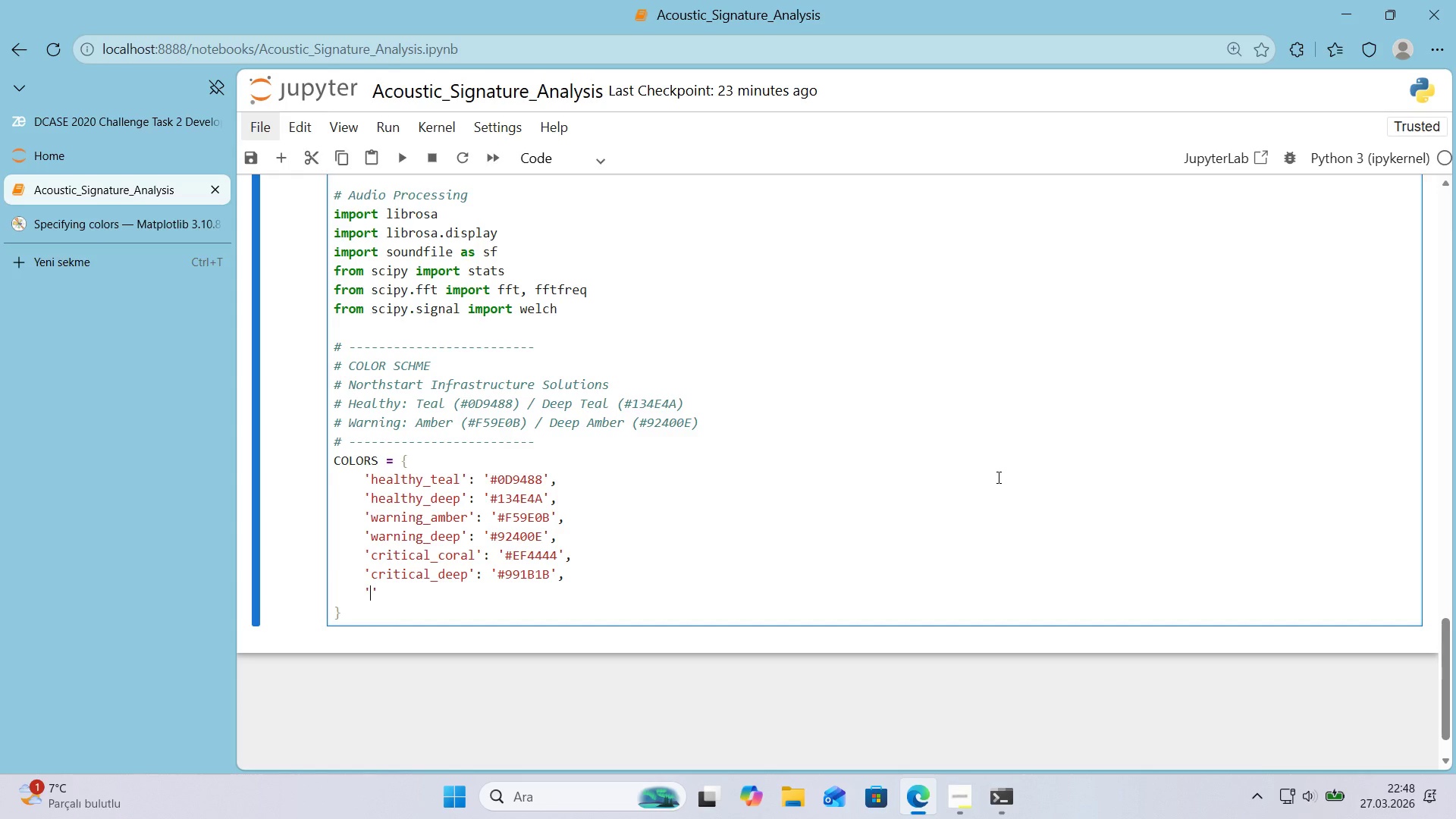 
type(background)
 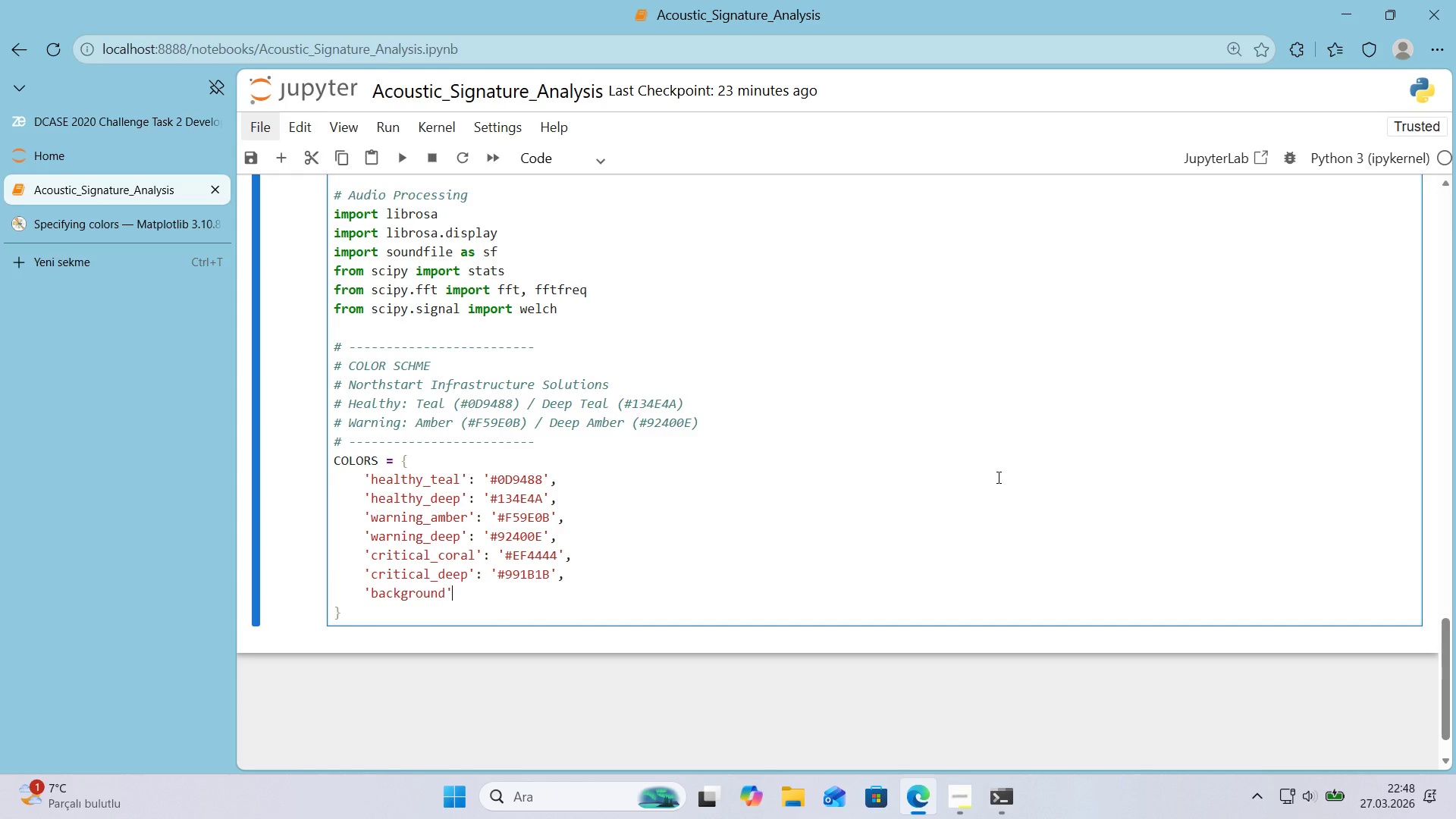 
key(ArrowRight)
 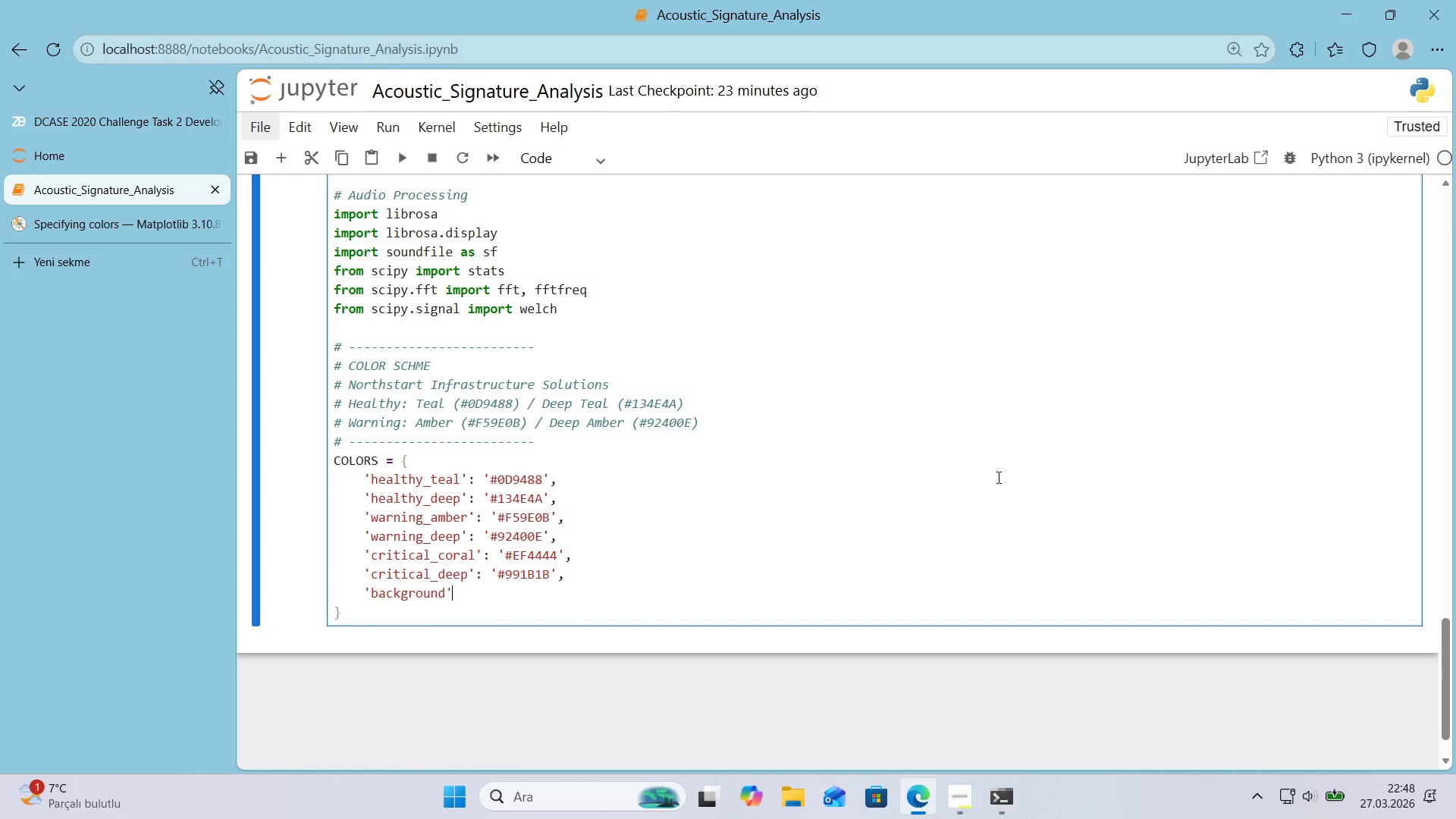 
type(> @@)
 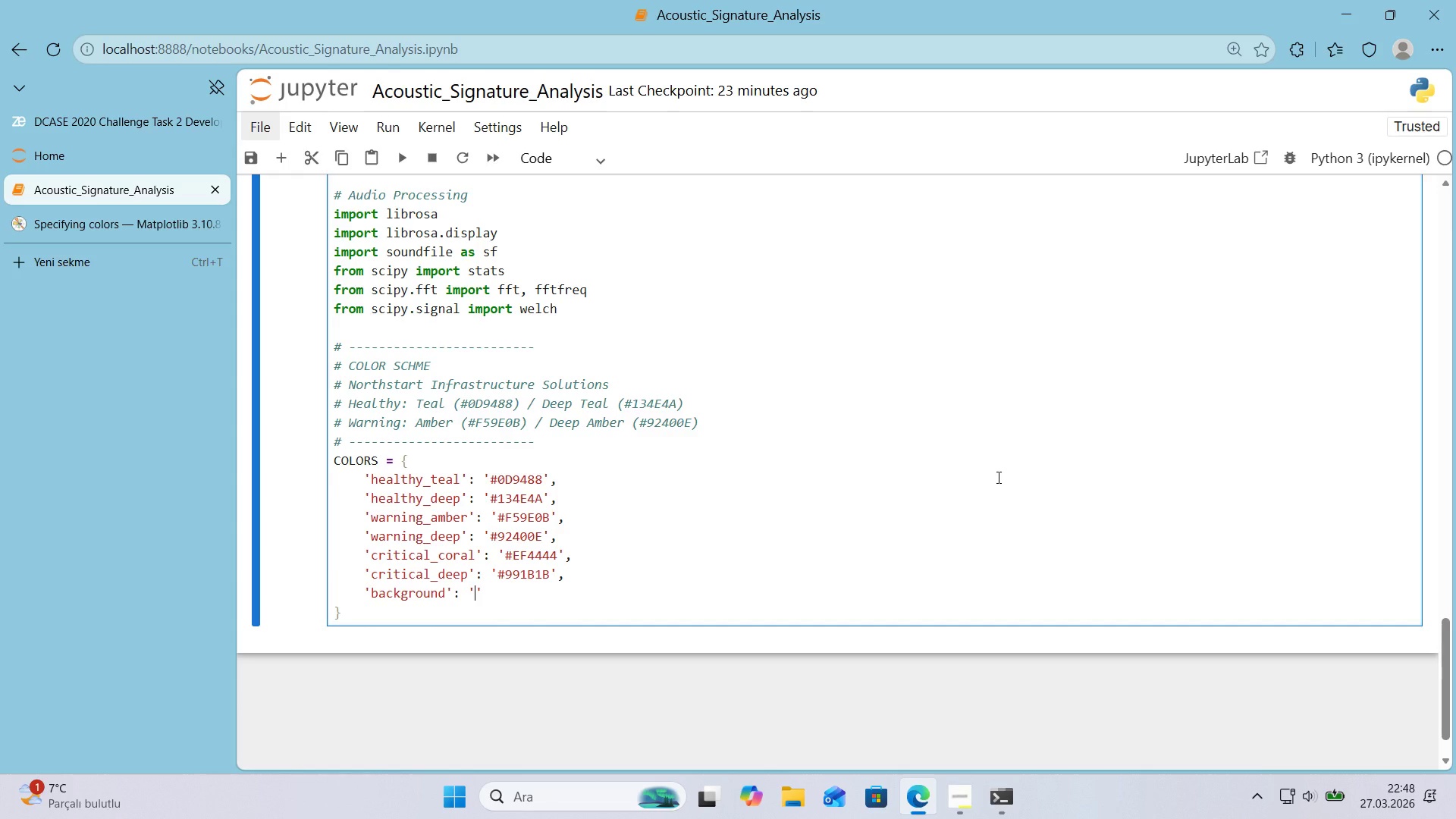 
 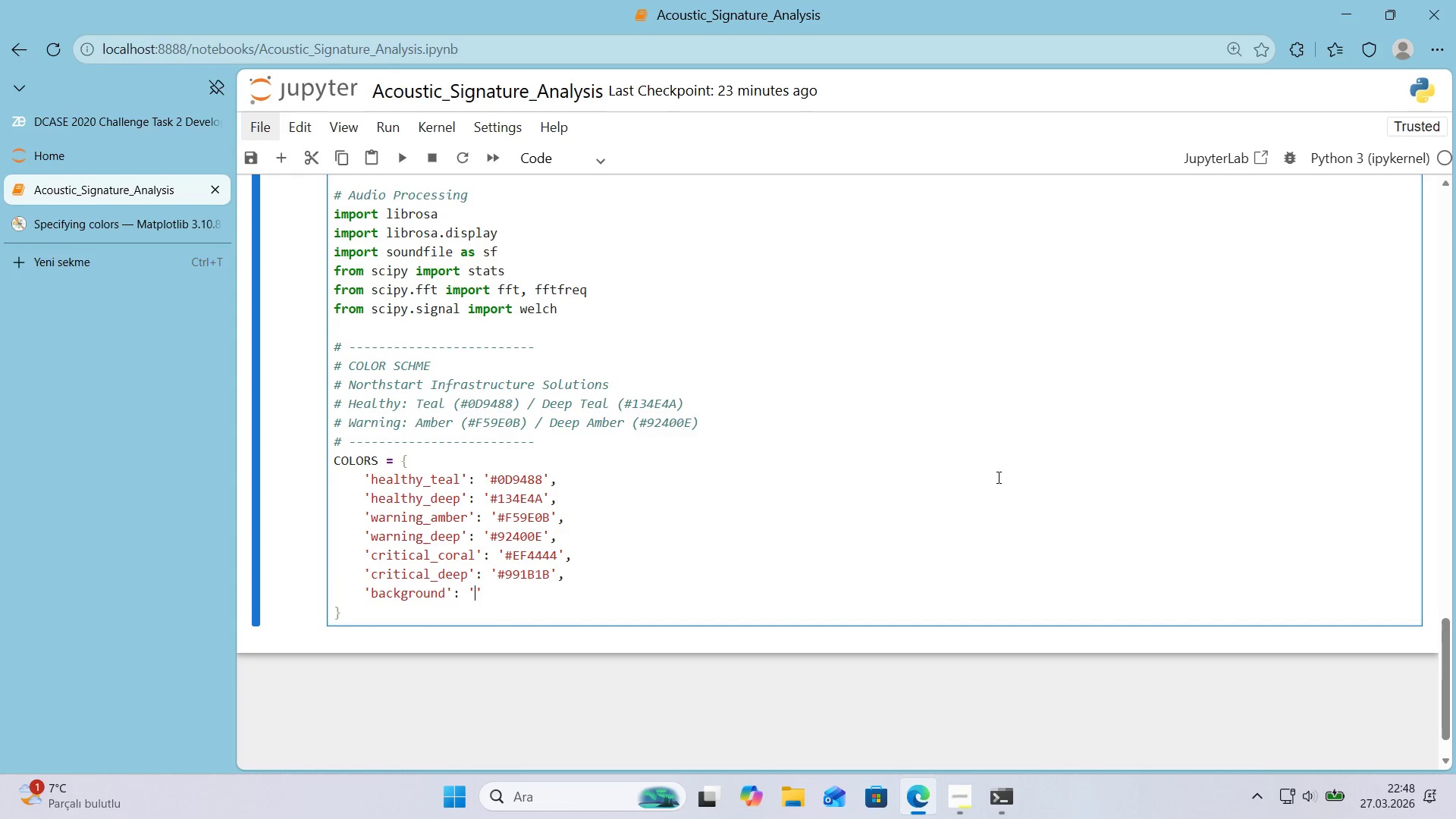 
key(ArrowLeft)
 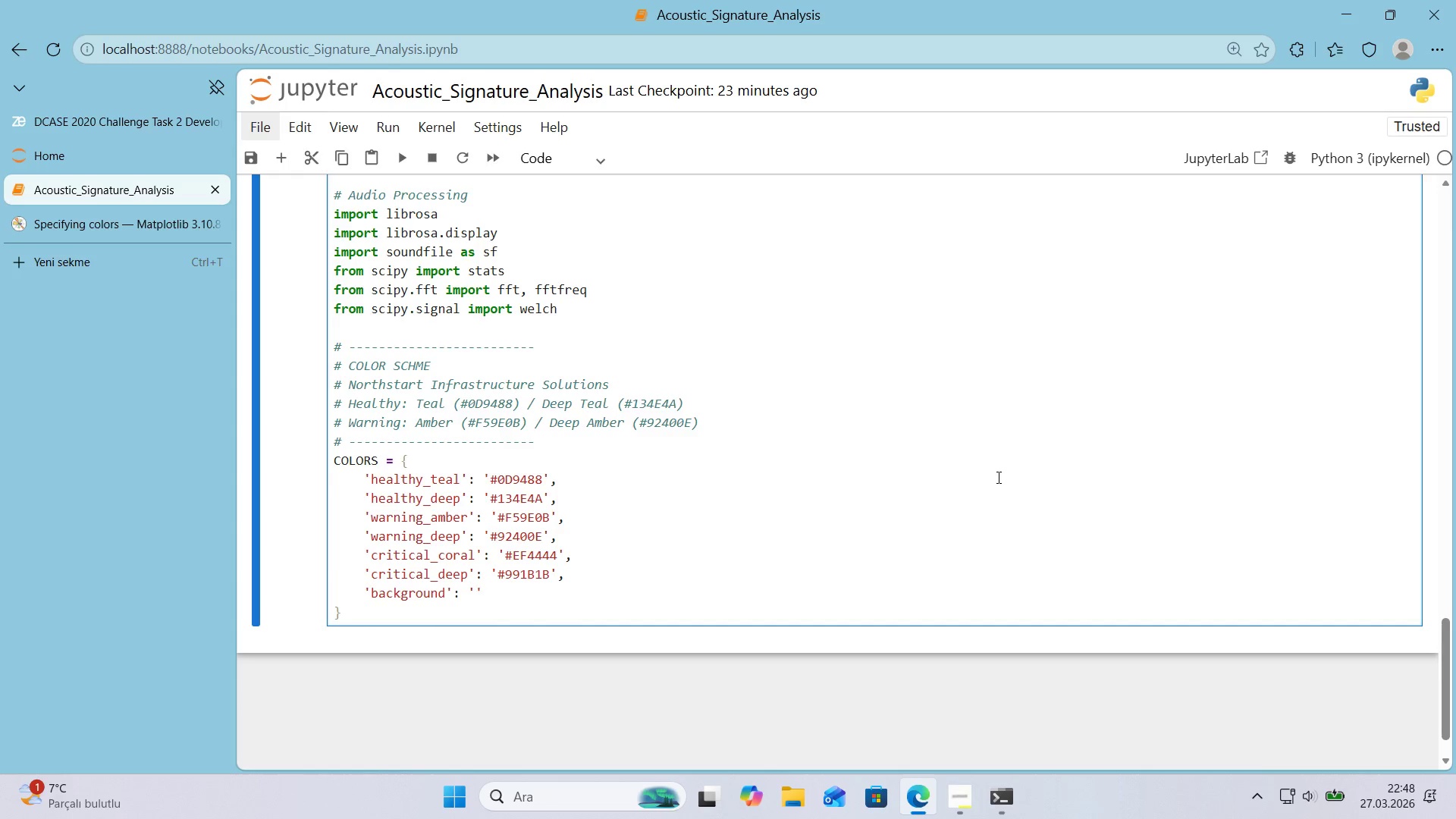 
key(Control+ControlLeft)
 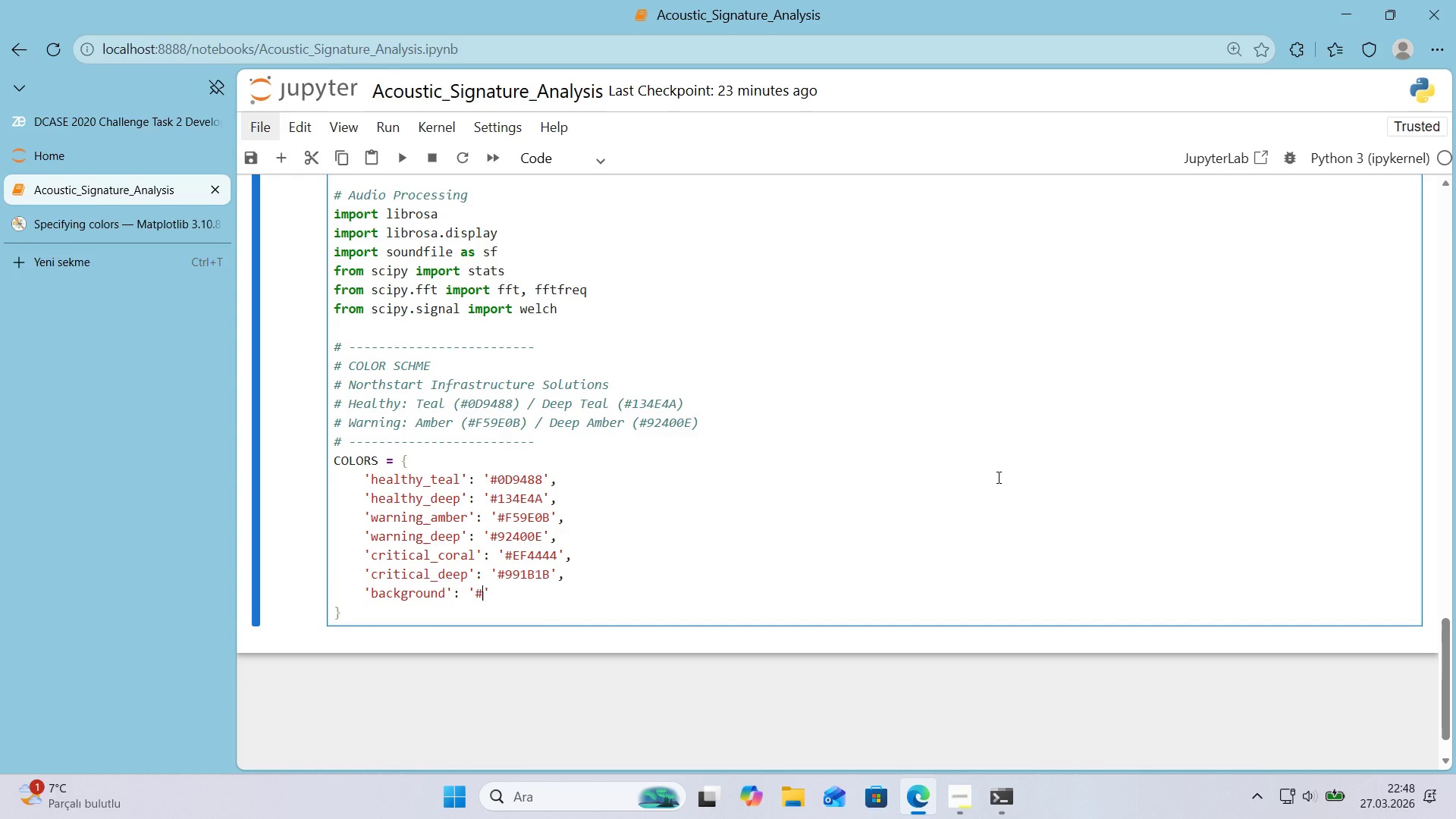 
key(Alt+Control+AltRight)
 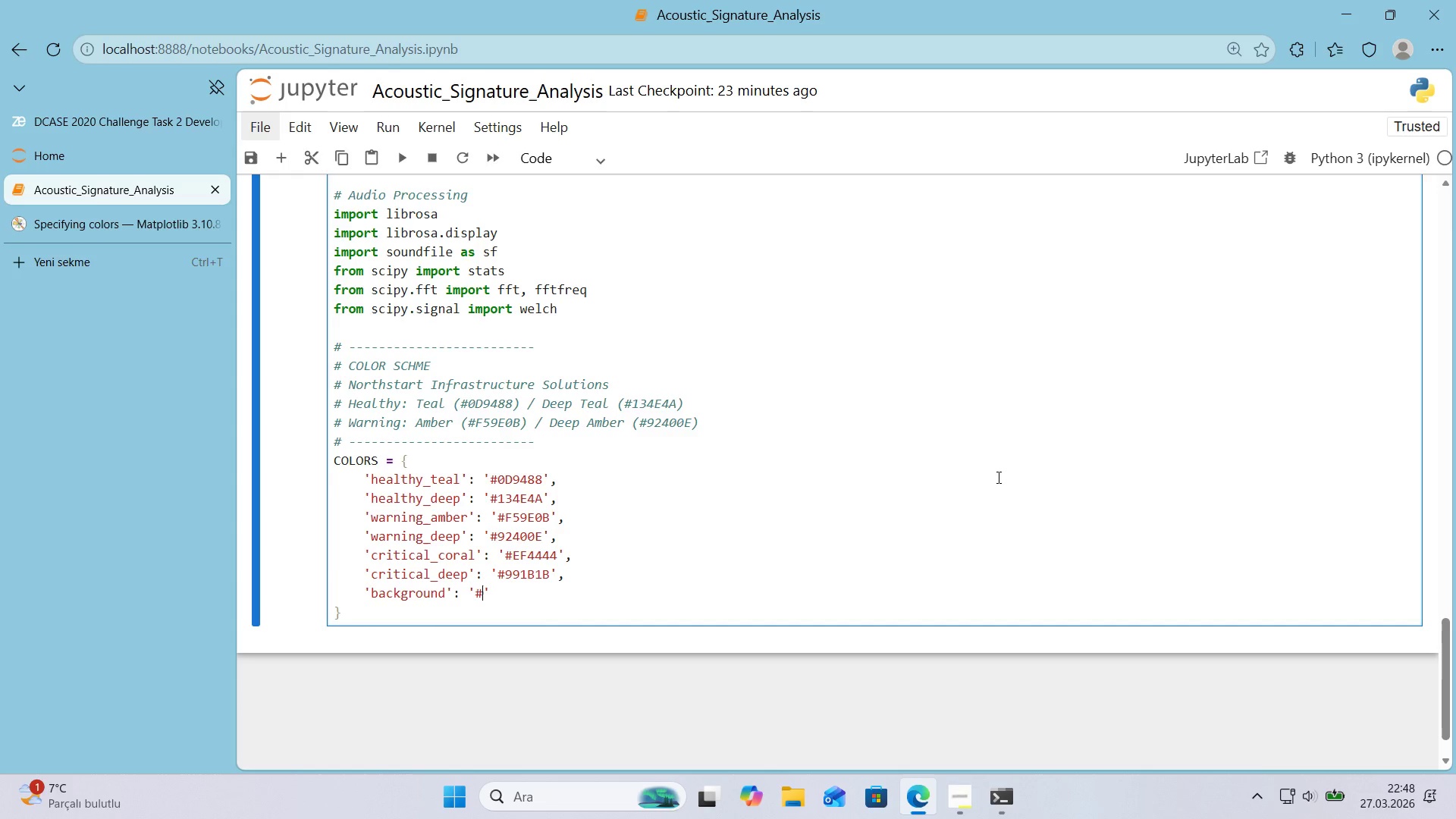 
key(Alt+Control+3)
 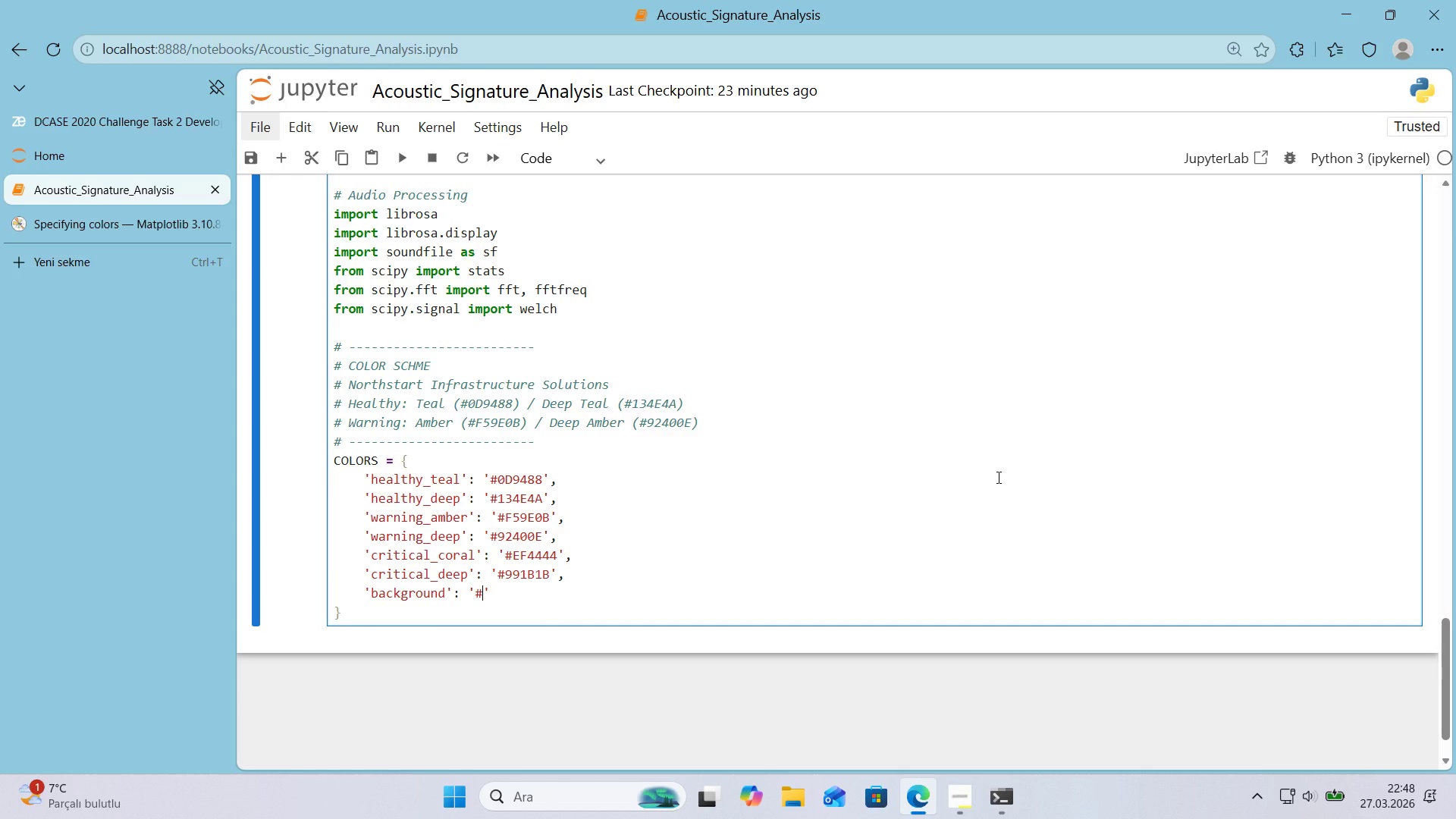 
type(FAFAFA)
 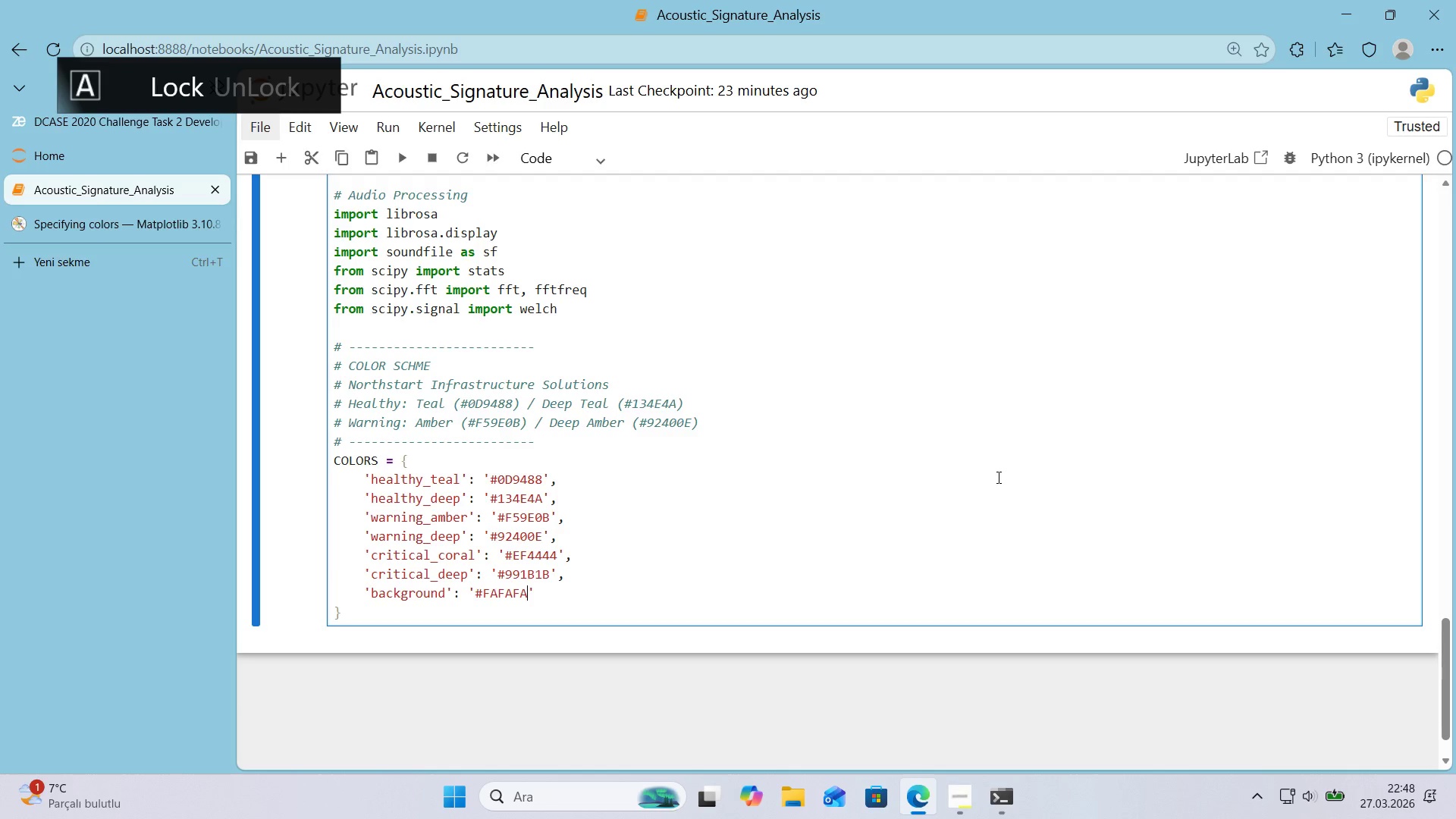 
key(ArrowRight)
 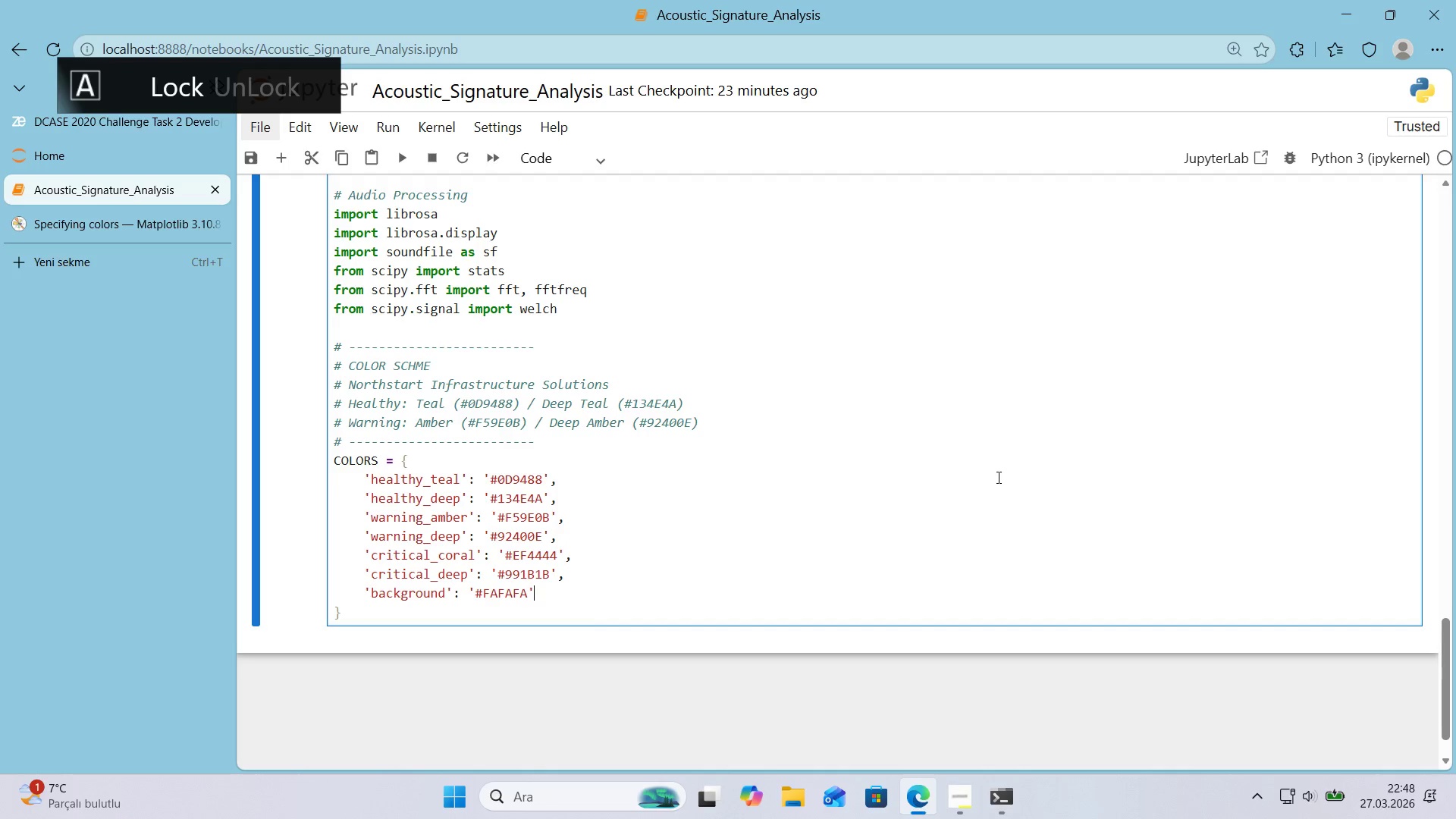 
key(Comma)
 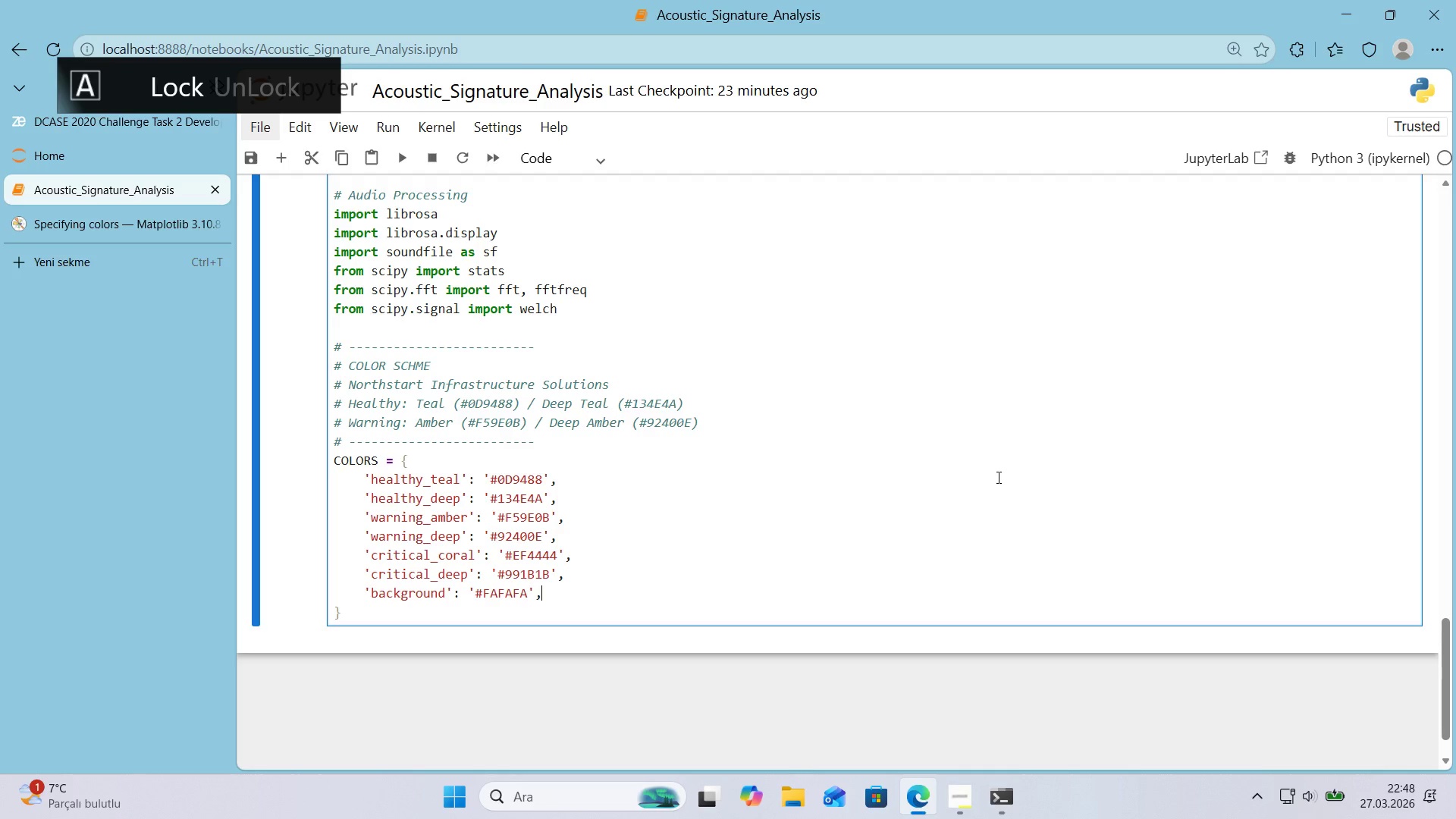 
key(Enter)
 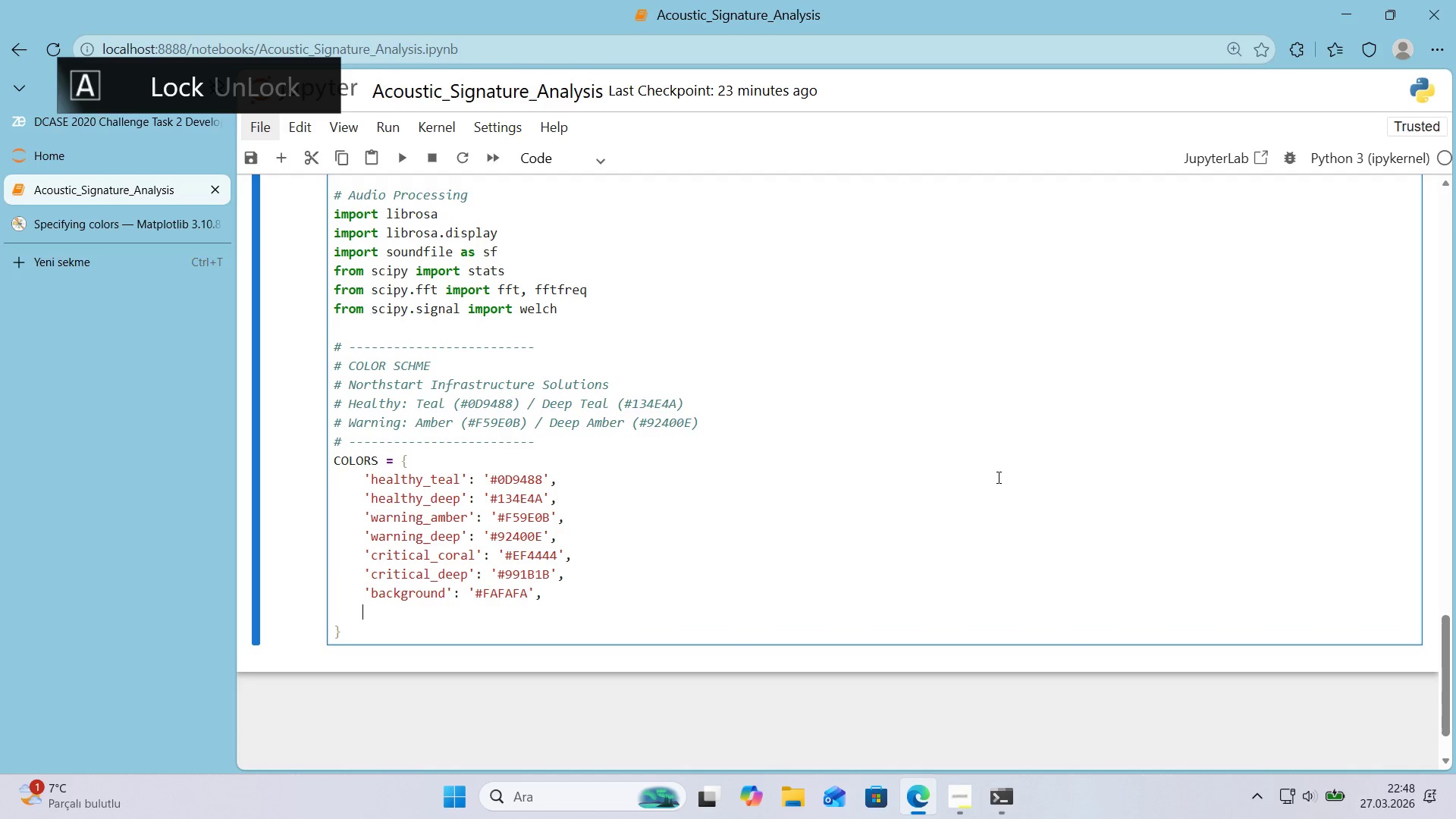 
type(@@)
 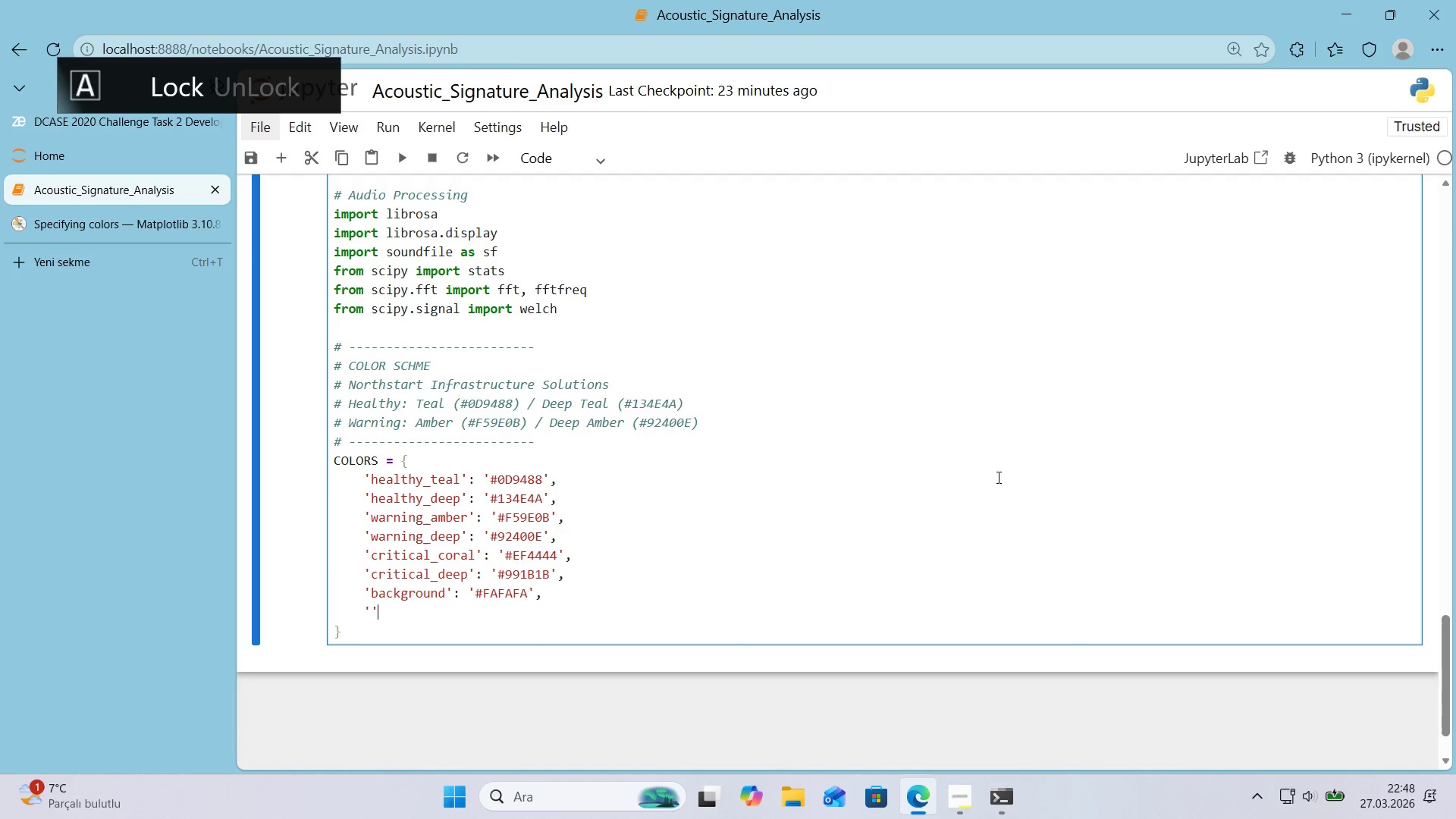 
key(ArrowLeft)
 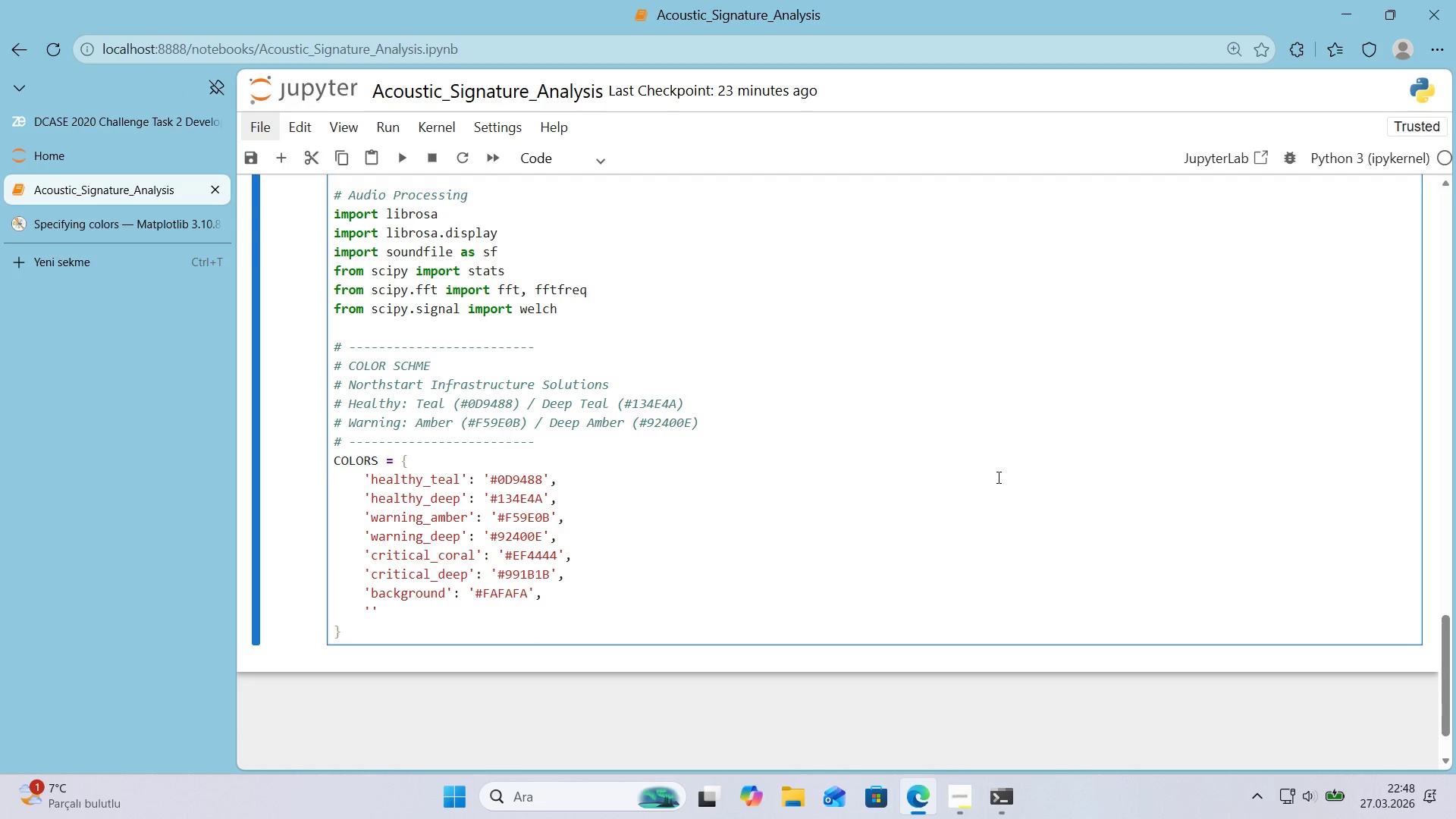 
type(TE)
key(Backspace)
key(Backspace)
type(text_dark)
 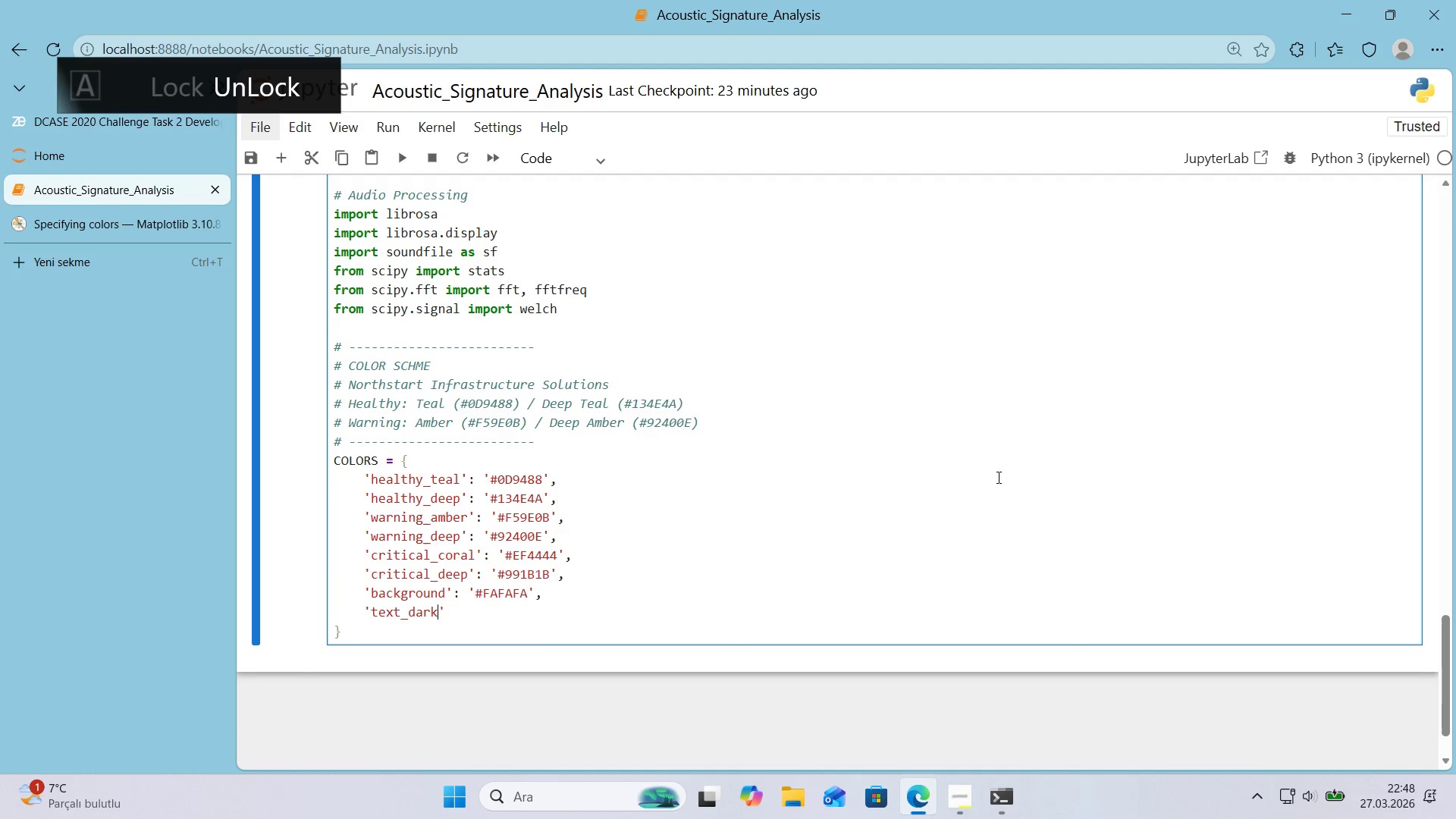 
key(ArrowRight)
 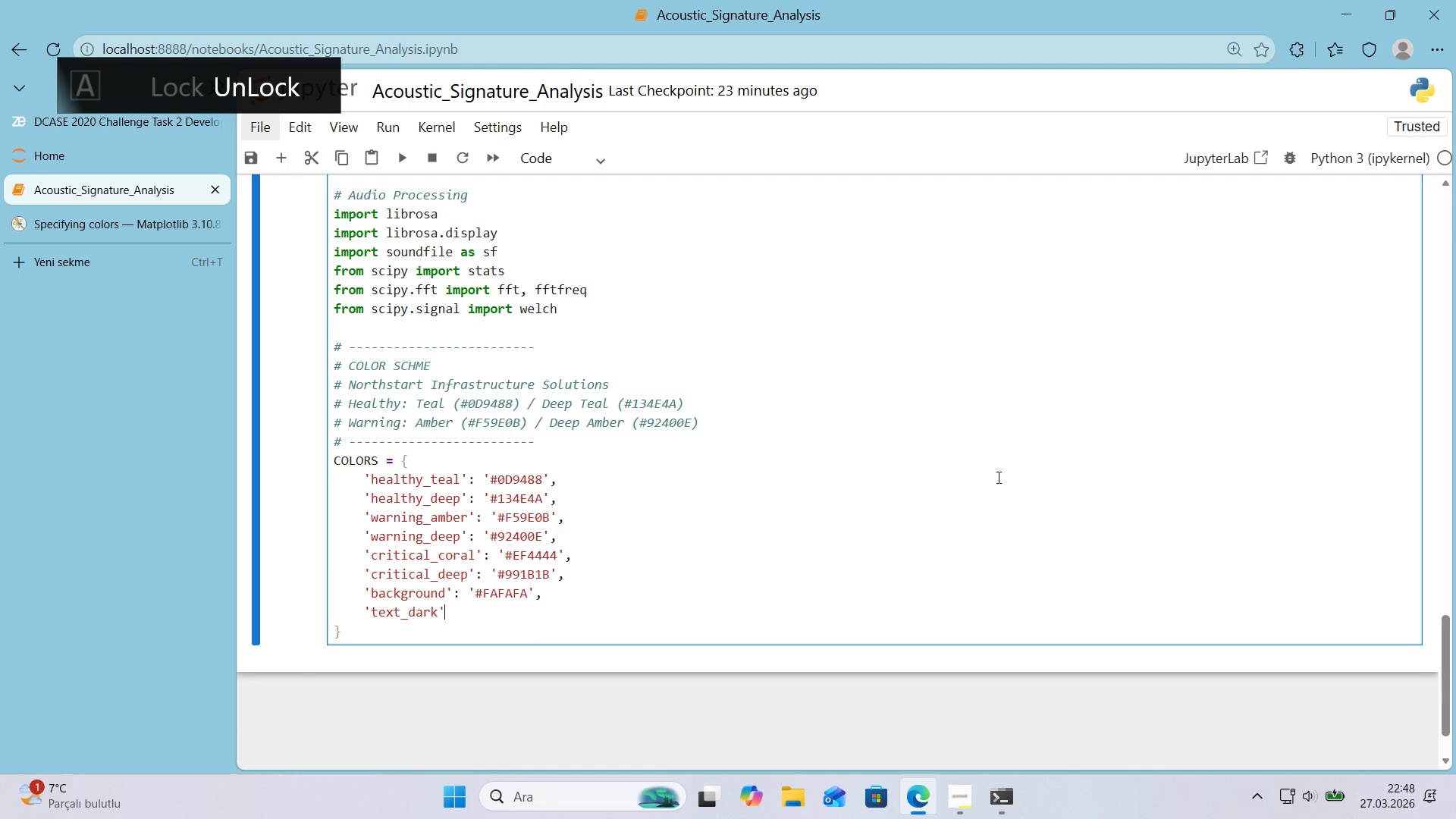 
type(> @@)
 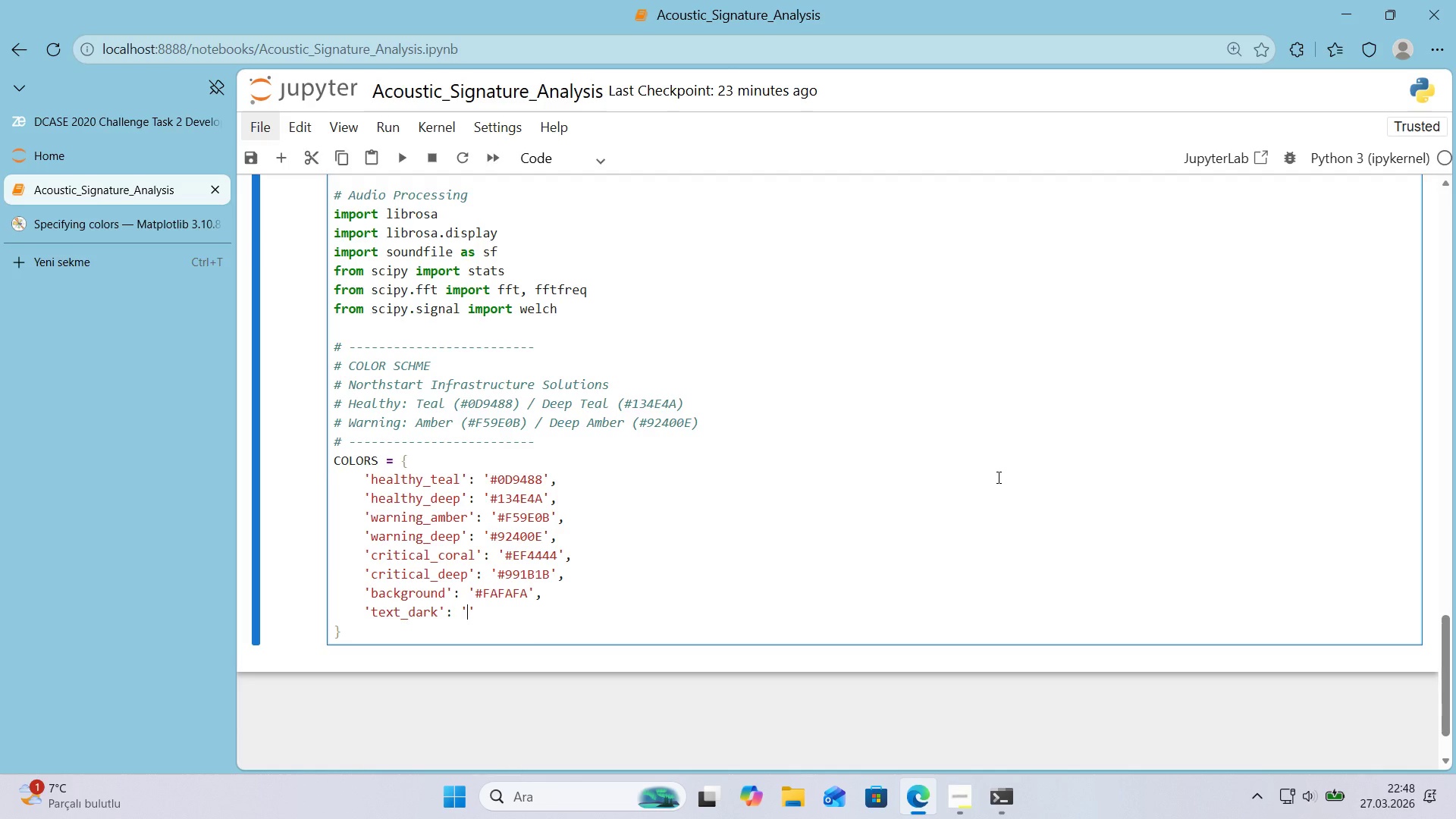 
 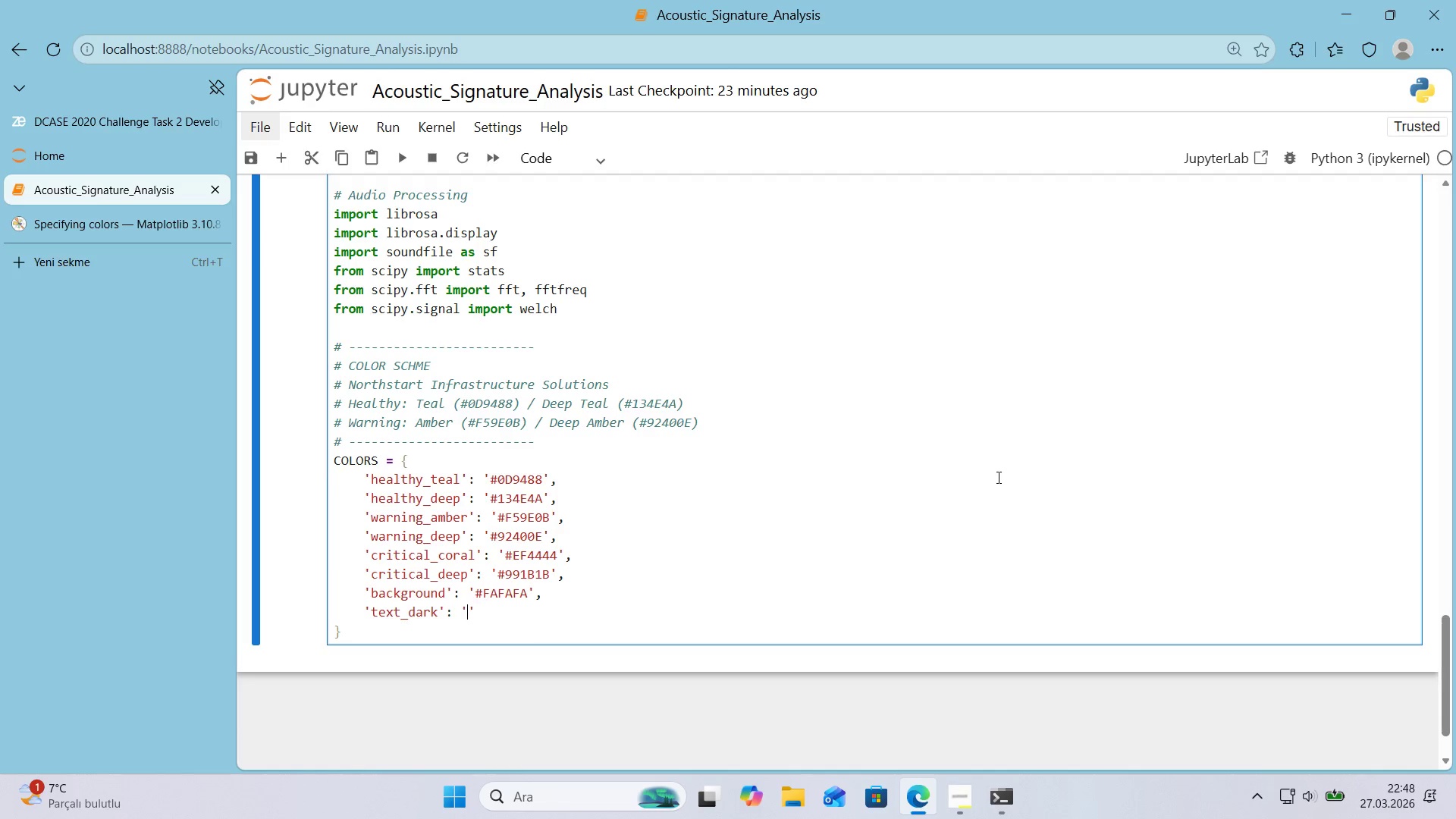 
key(ArrowLeft)
 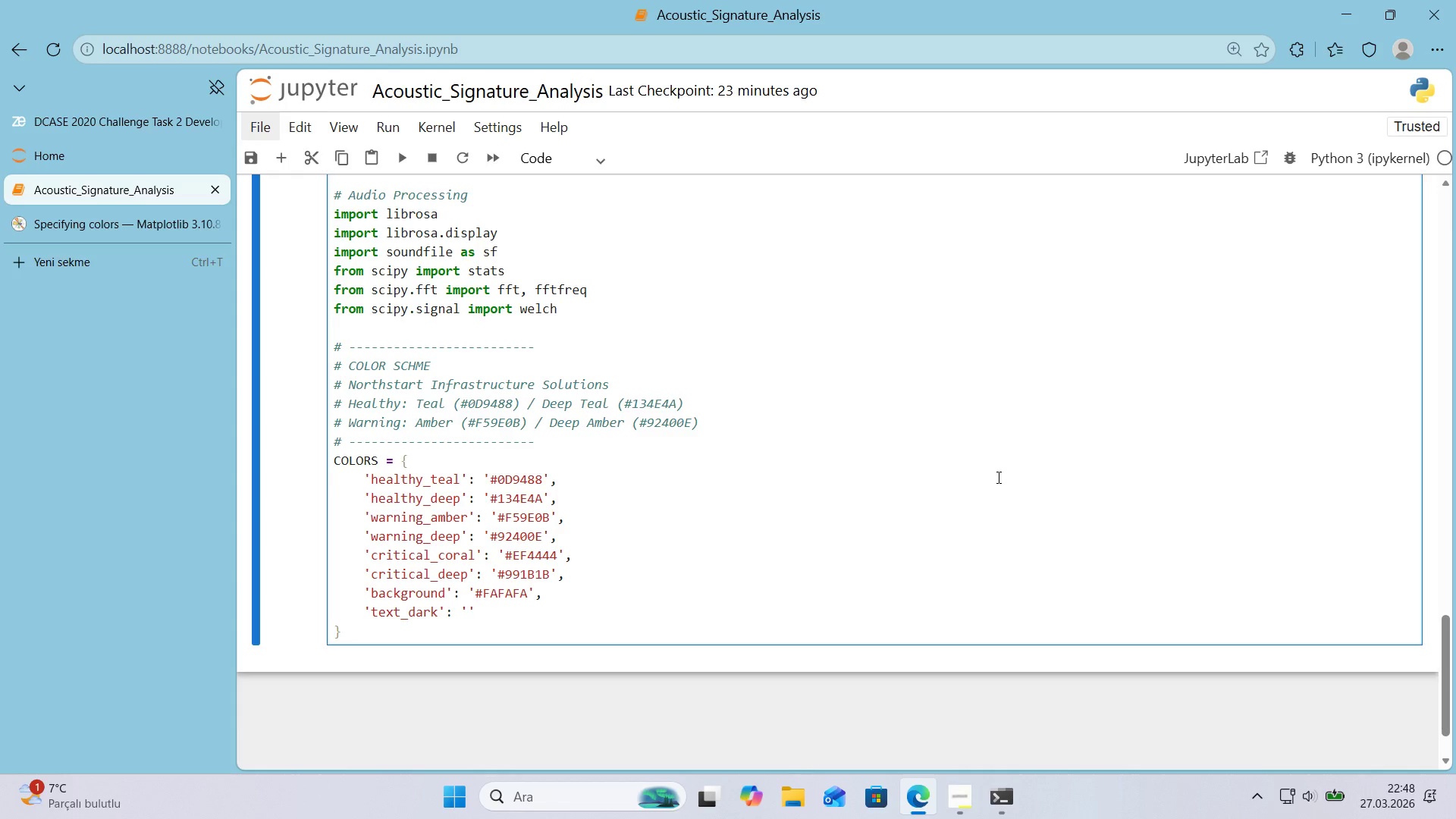 
wait(5.56)
 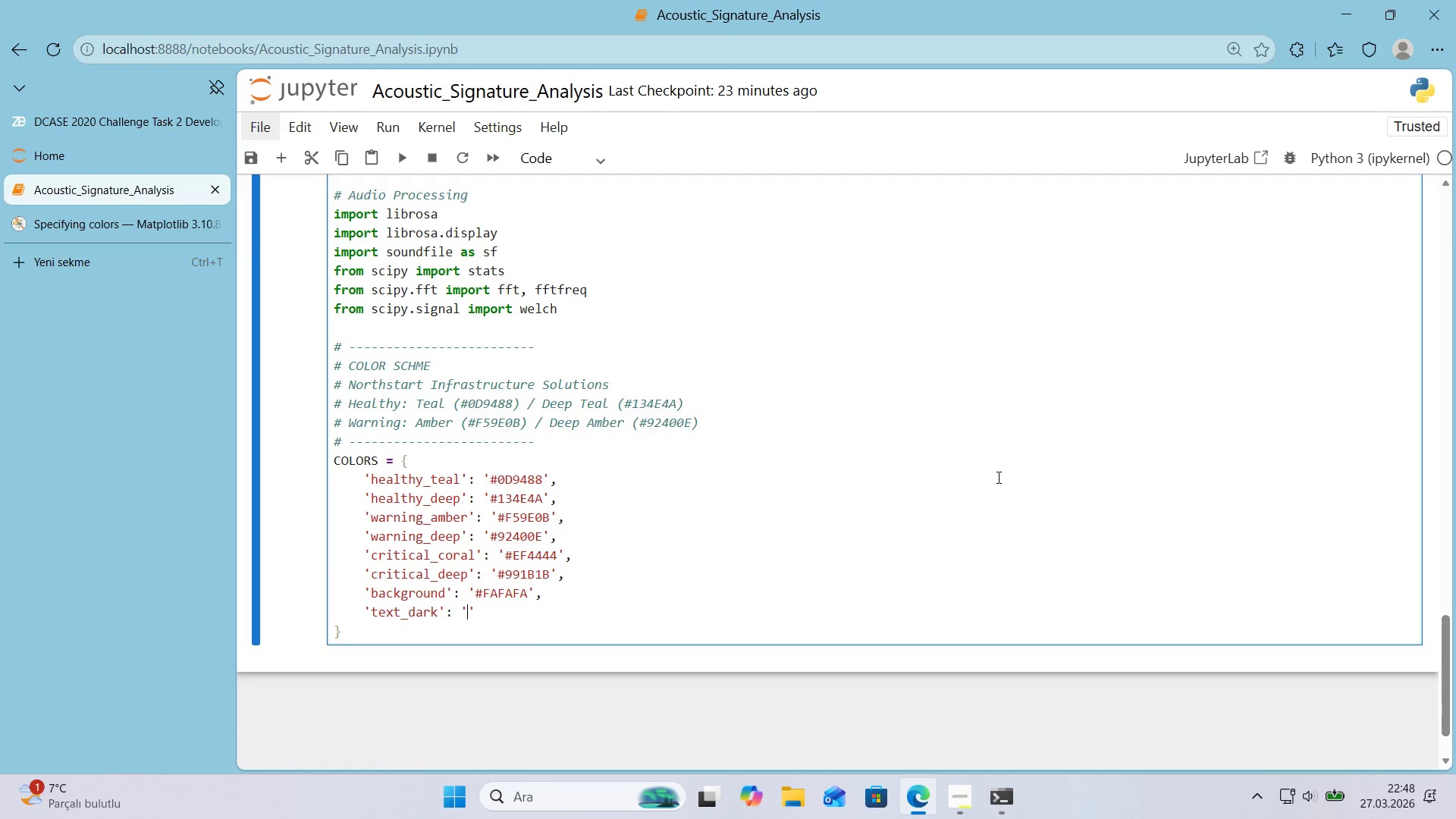 
type(accent_l'ght)
 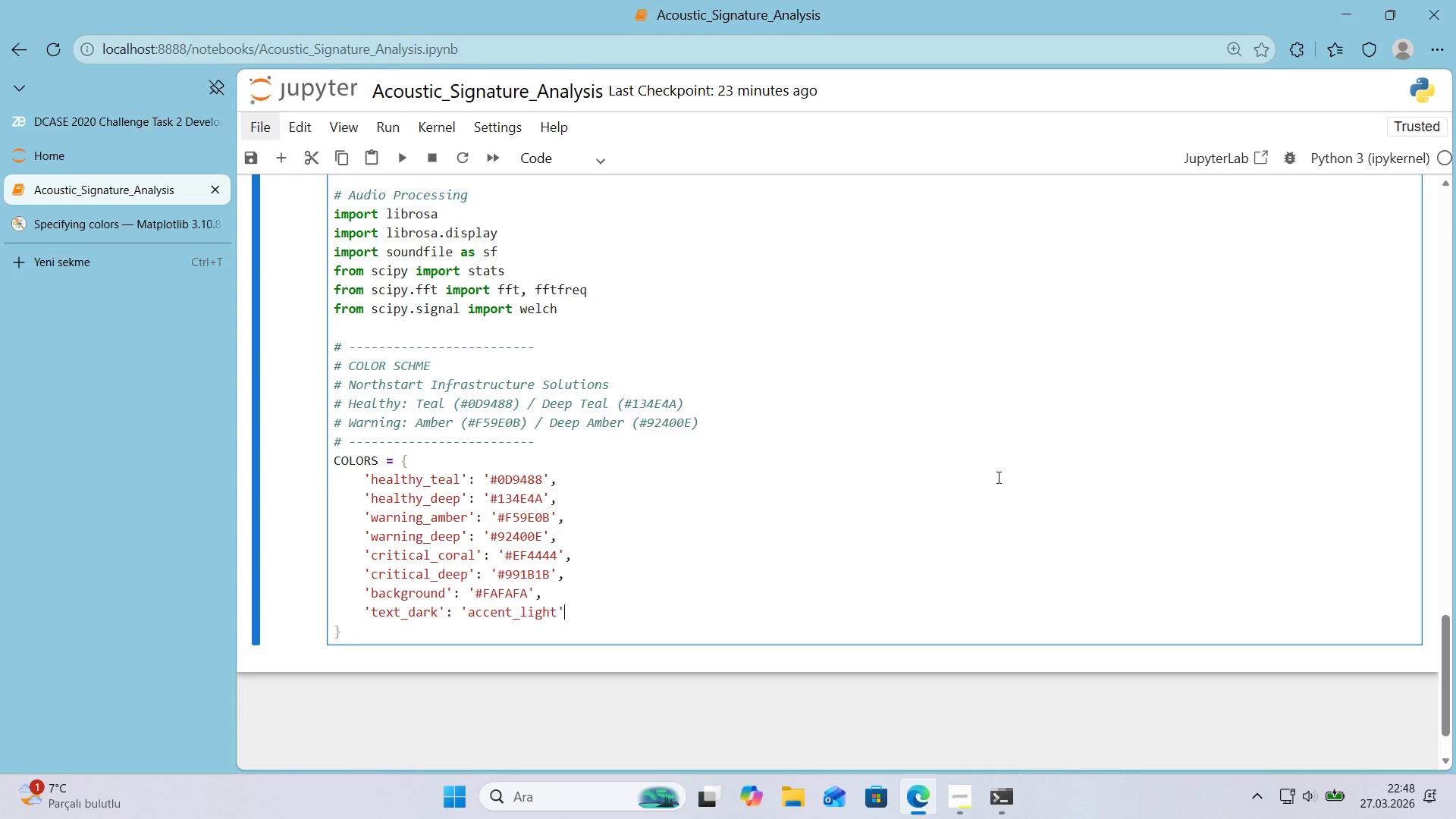 
key(ArrowRight)
 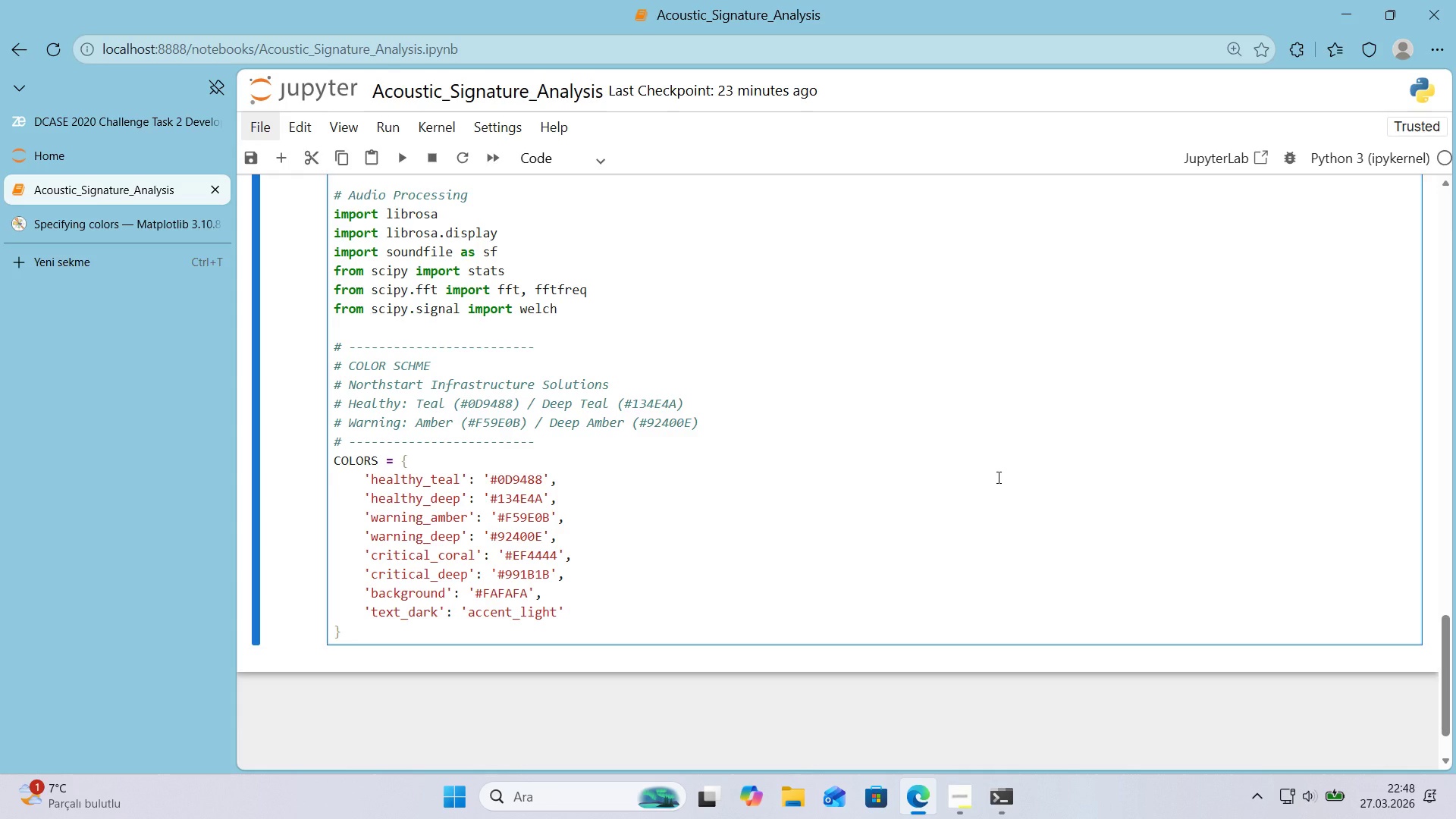 
key(ArrowLeft)
 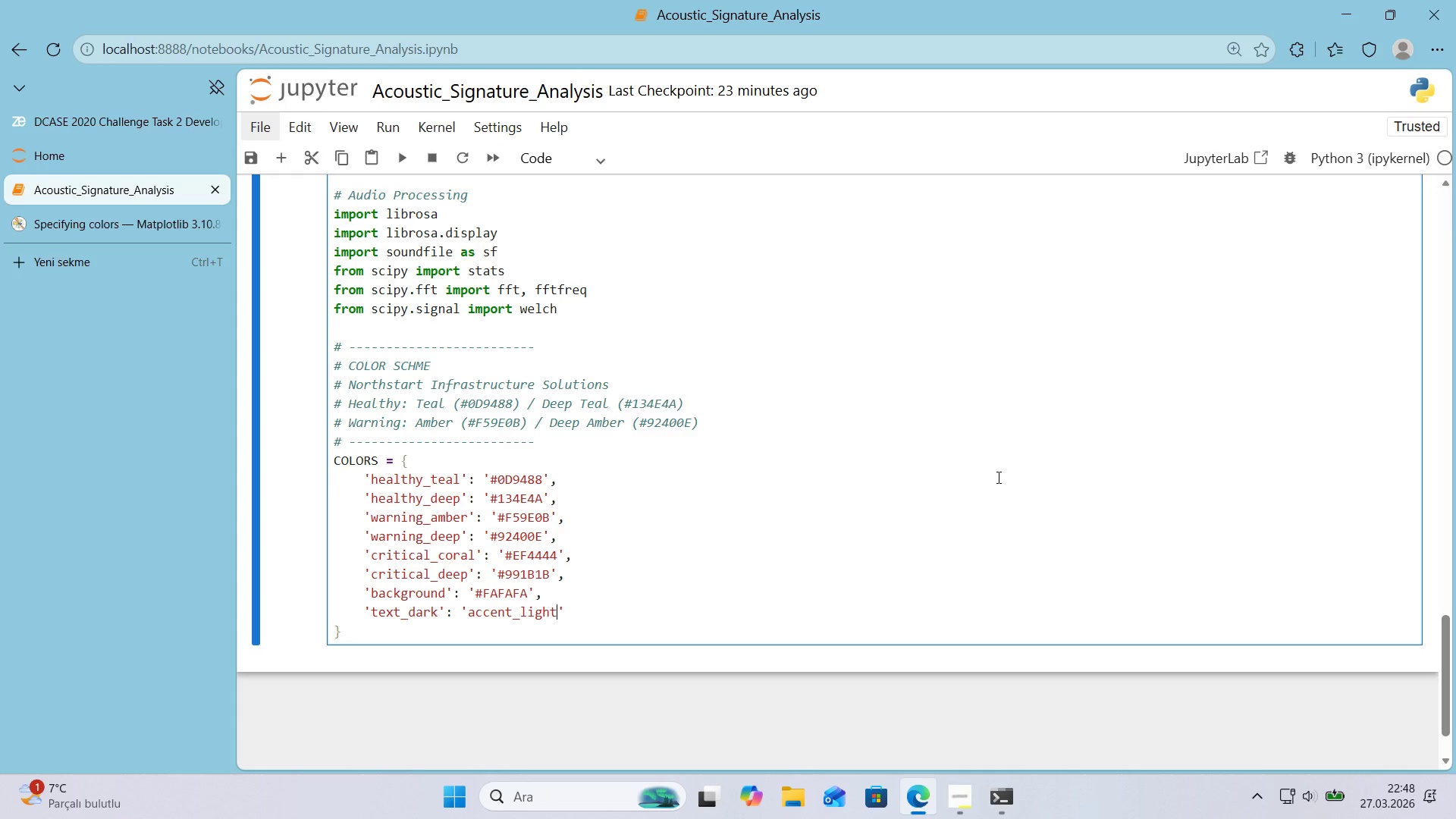 
hold_key(key=Backspace, duration=0.7)
 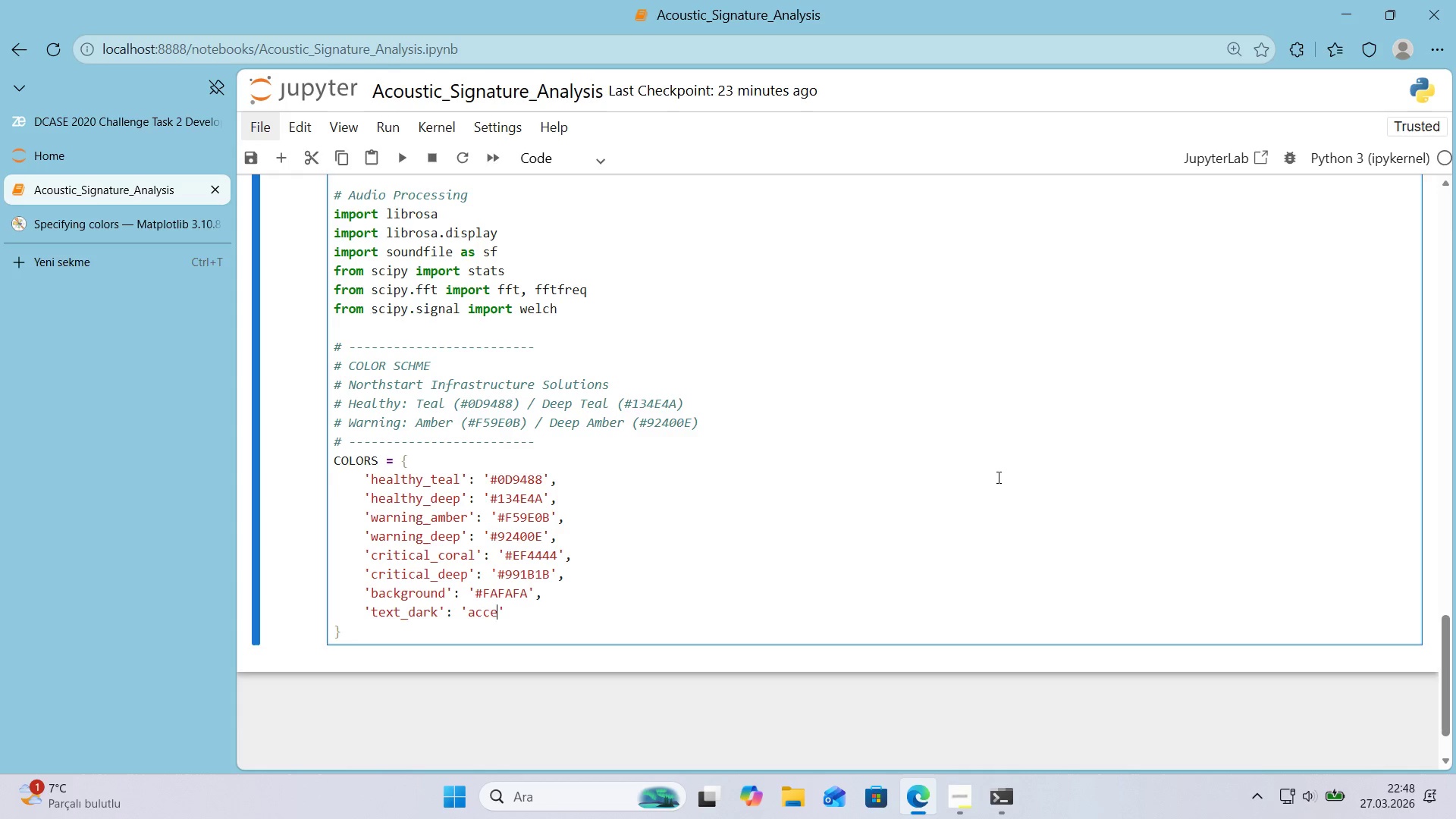 
key(Backspace)
 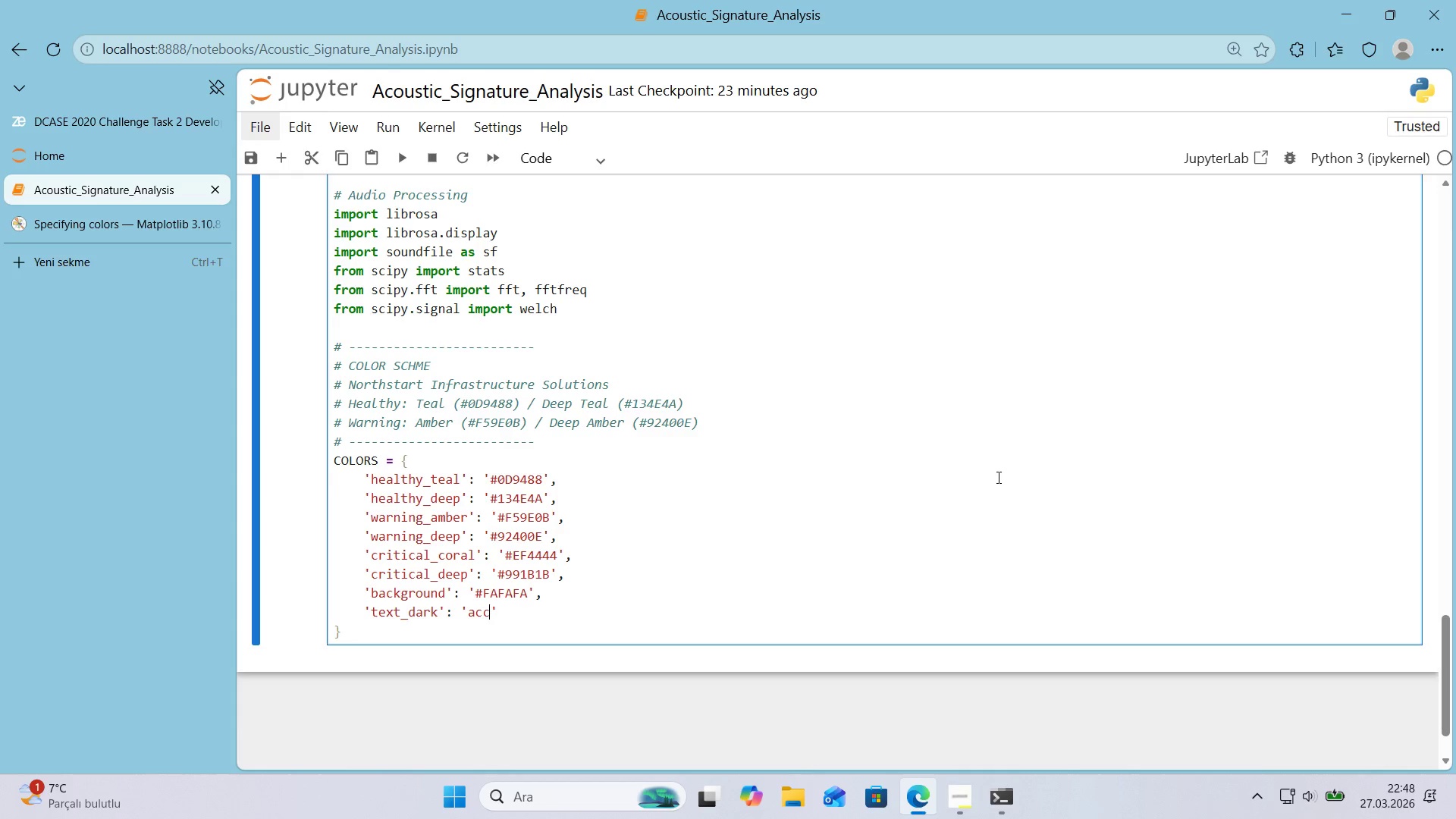 
key(Backspace)
 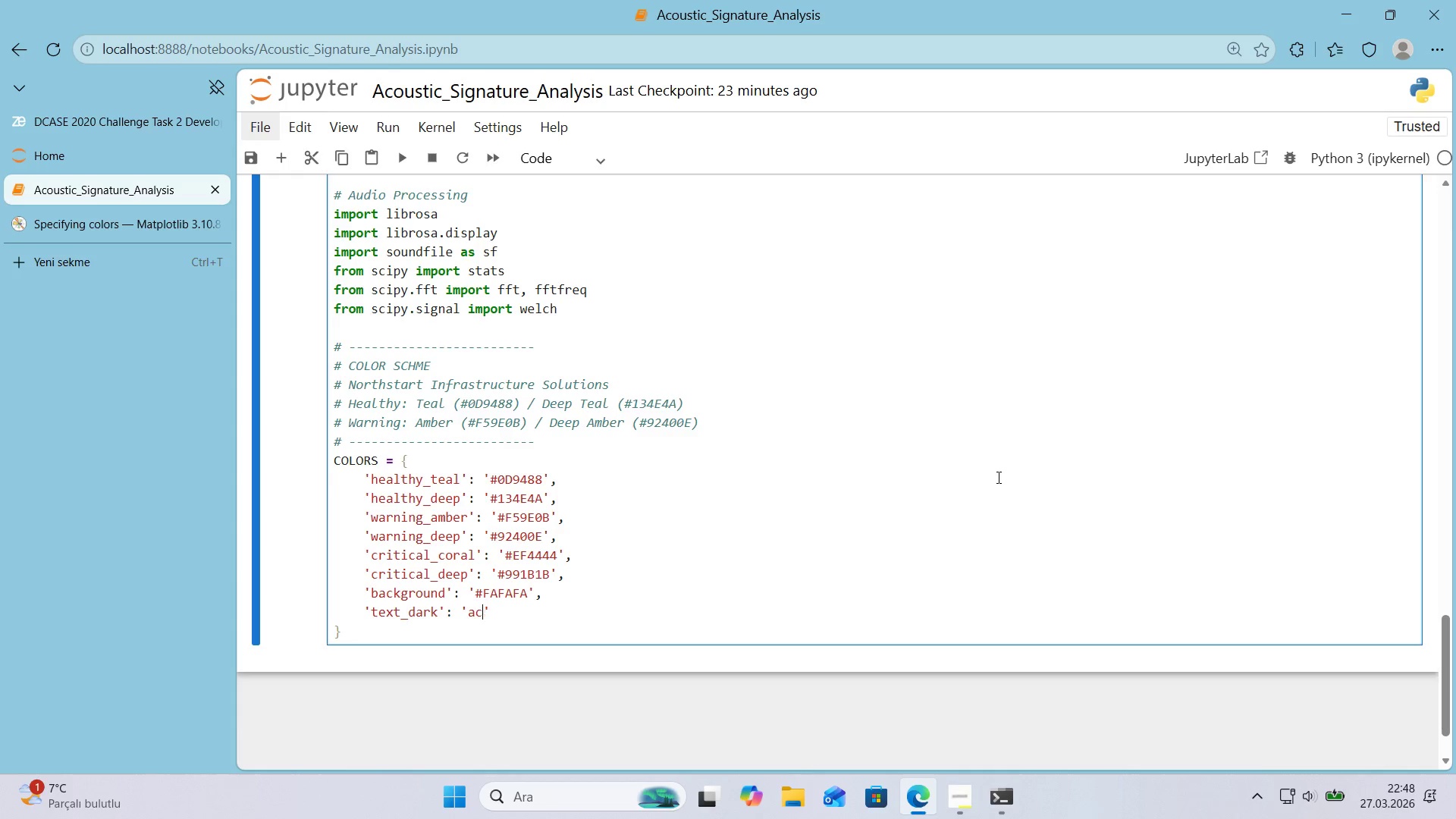 
key(Backspace)
 